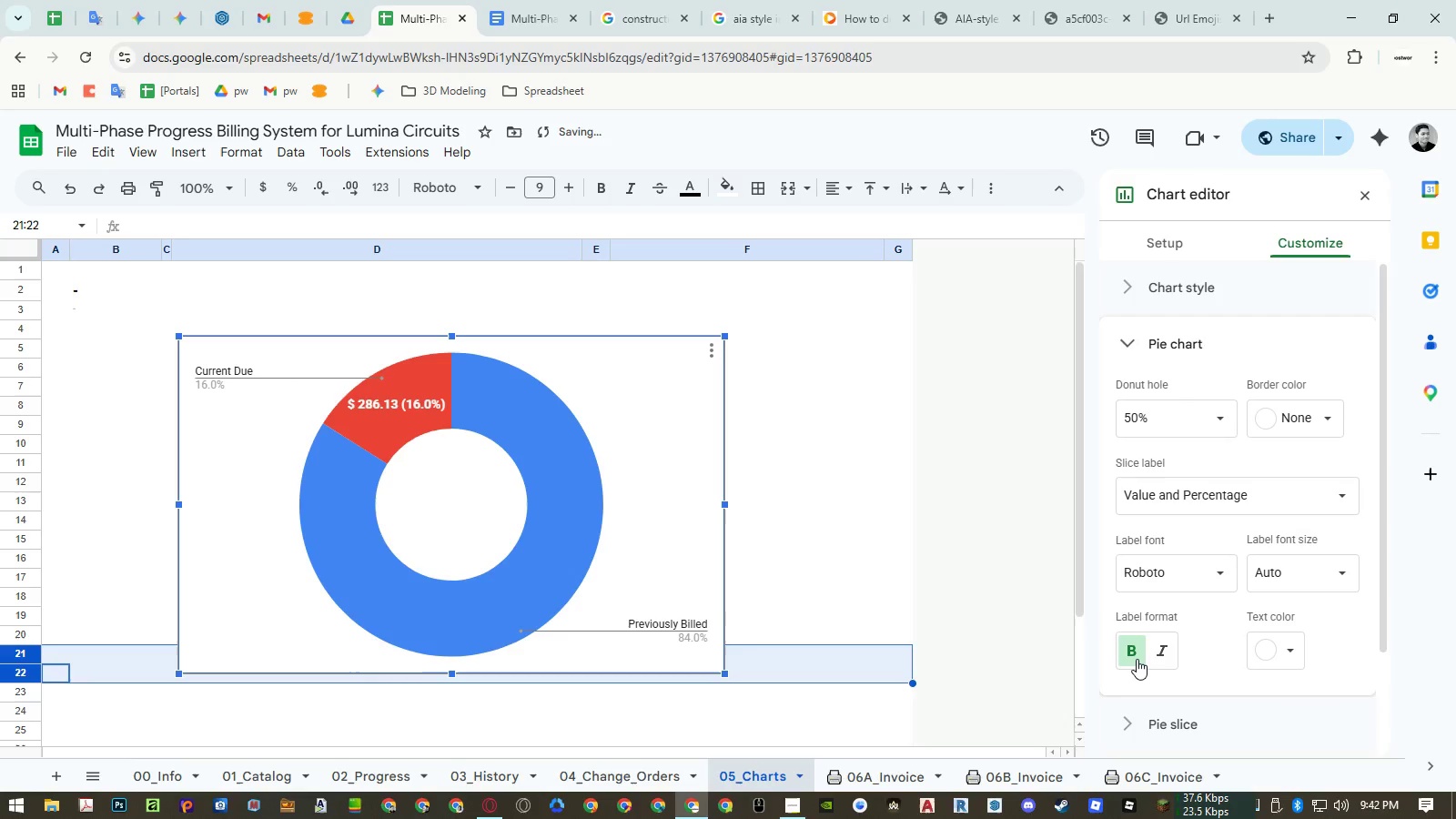 
triple_click([1137, 659])
 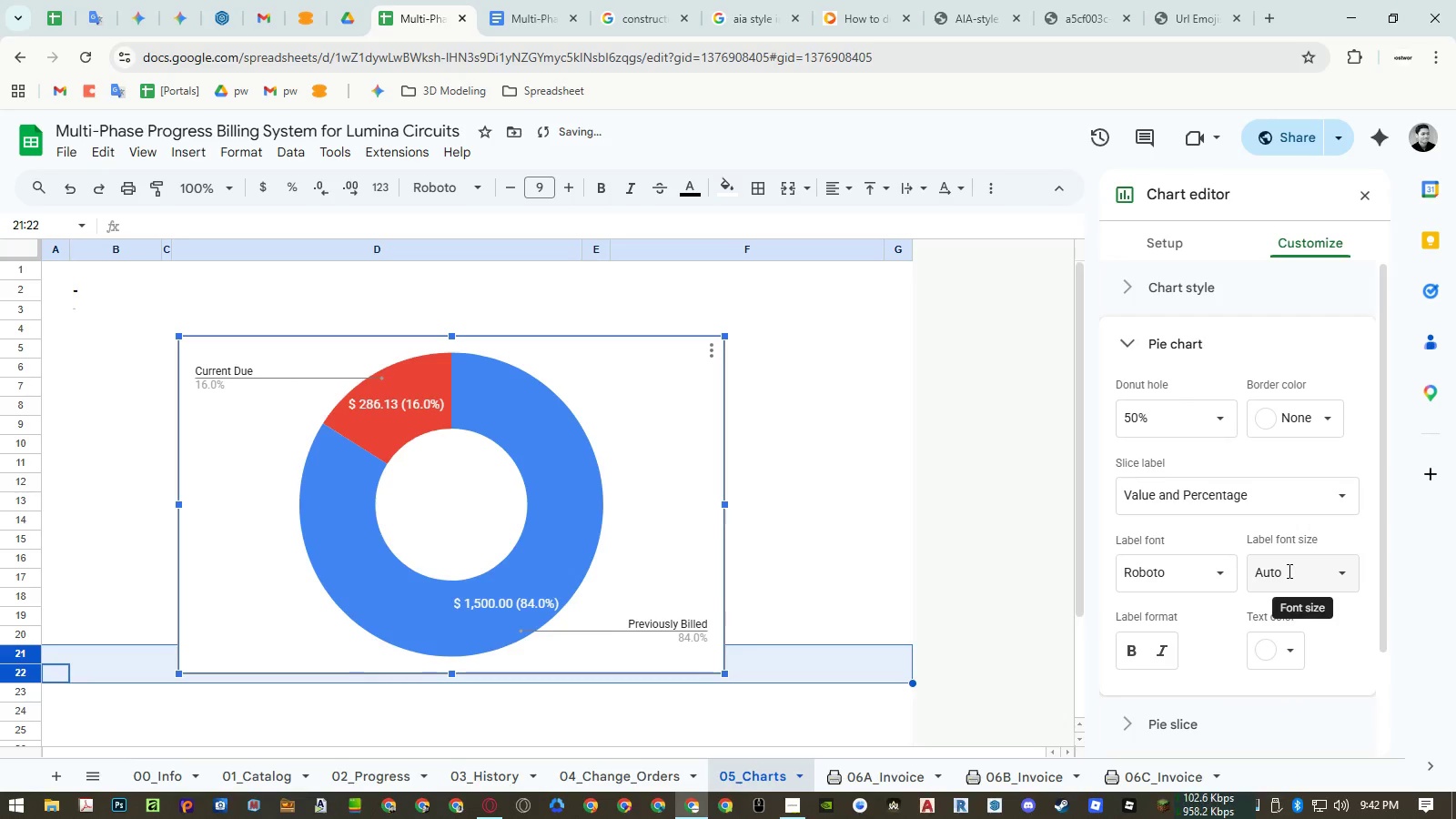 
left_click([1347, 571])
 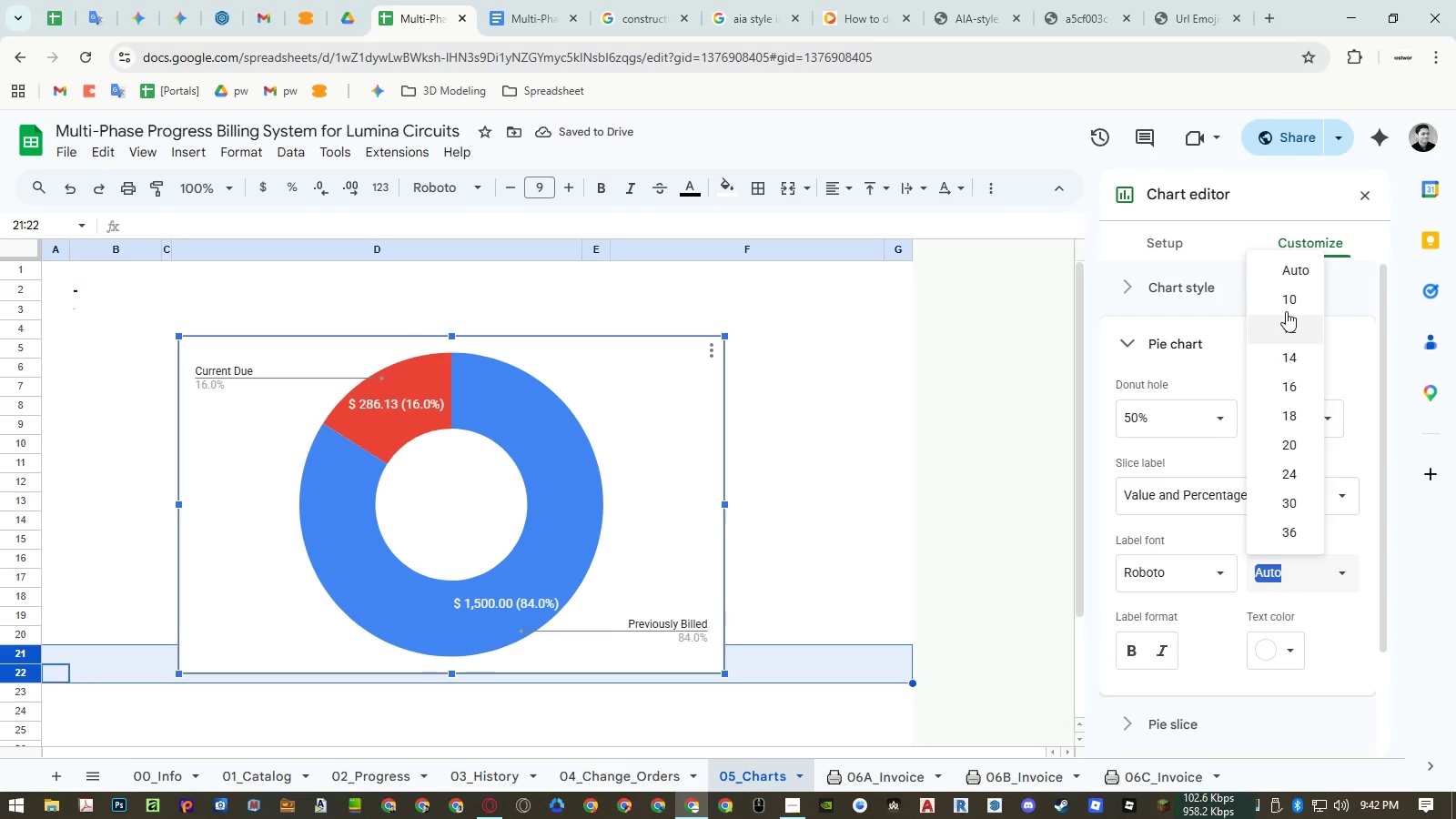 
left_click([1286, 308])
 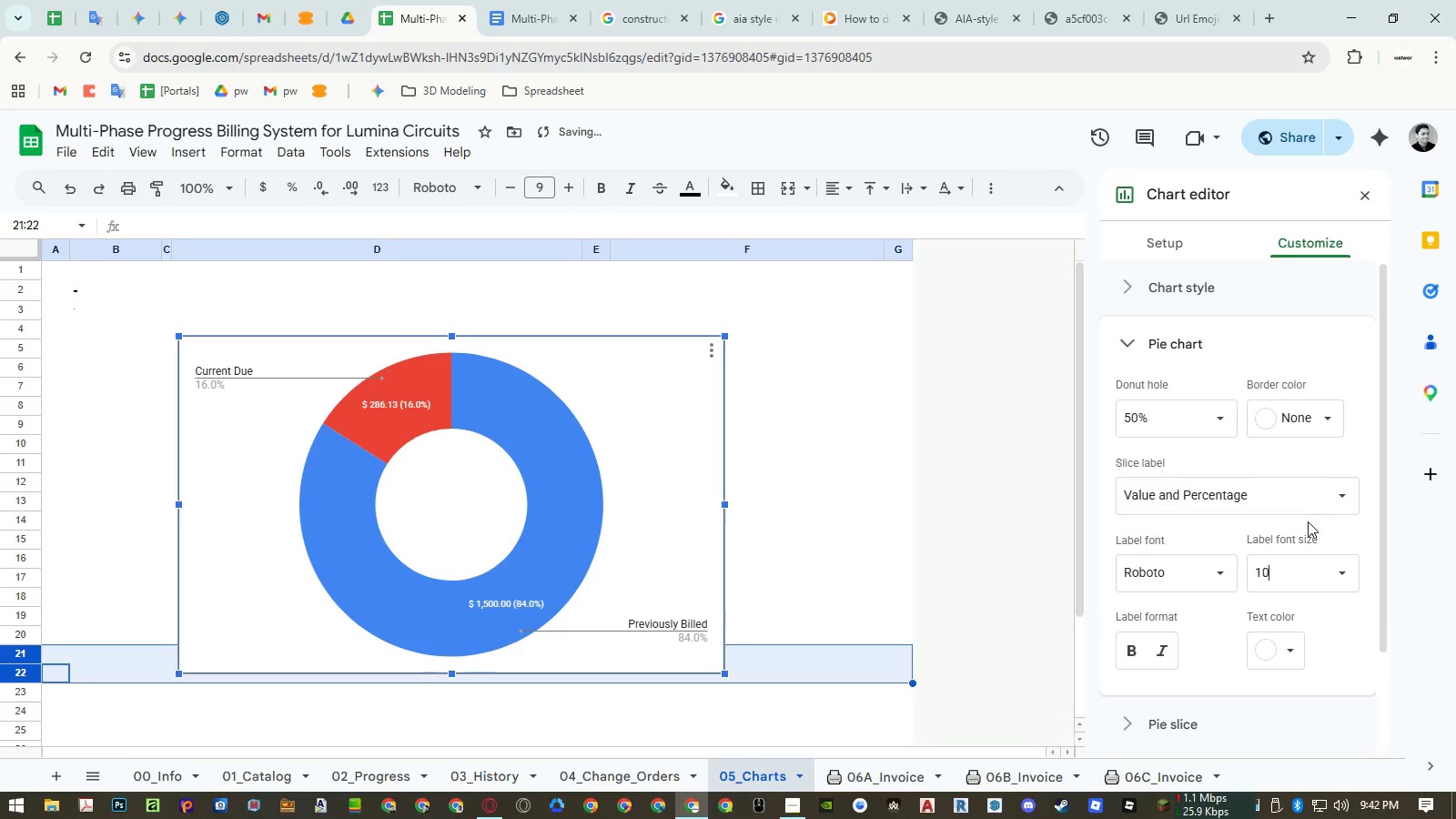 
left_click([1337, 569])
 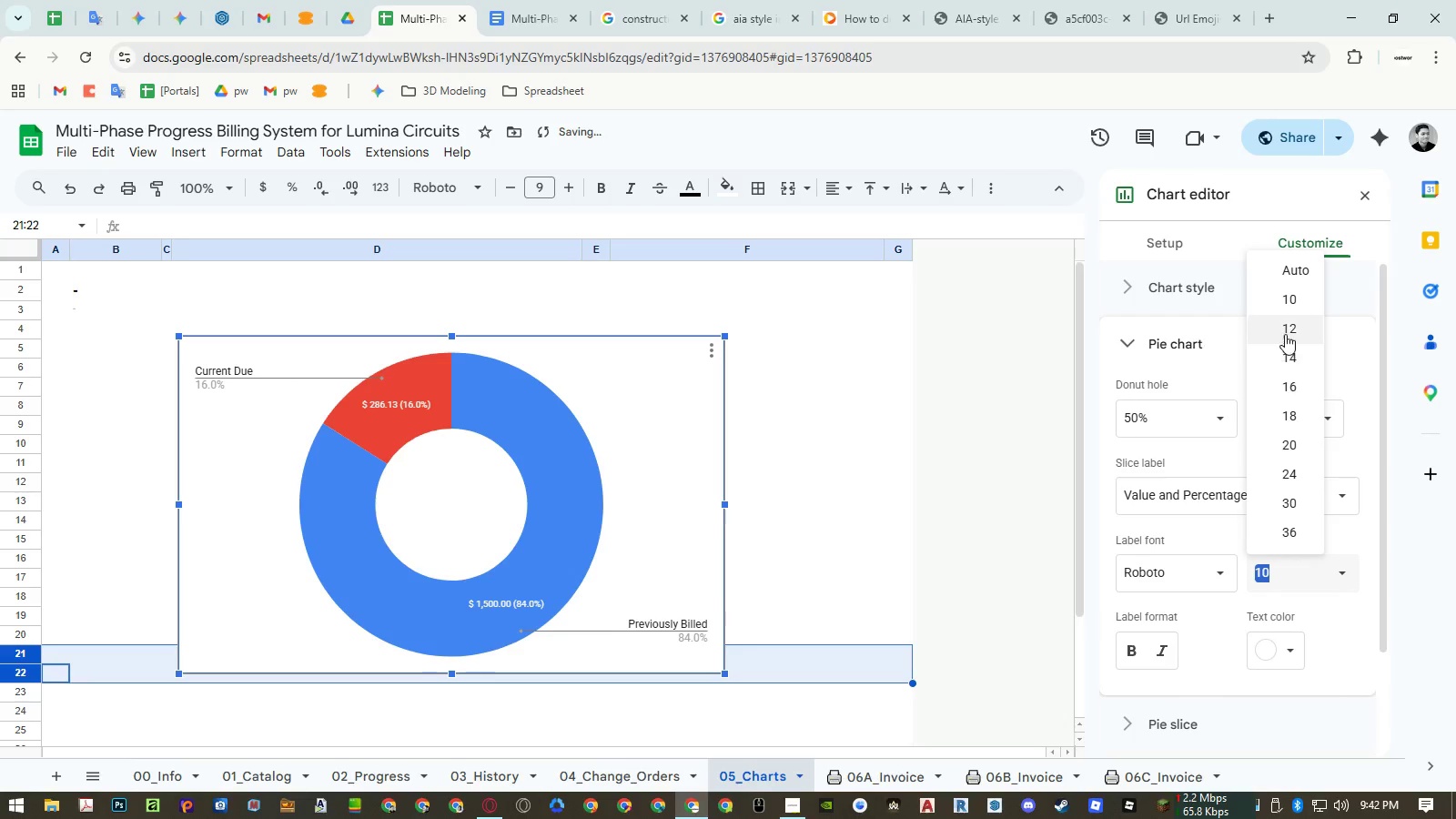 
left_click([1285, 330])
 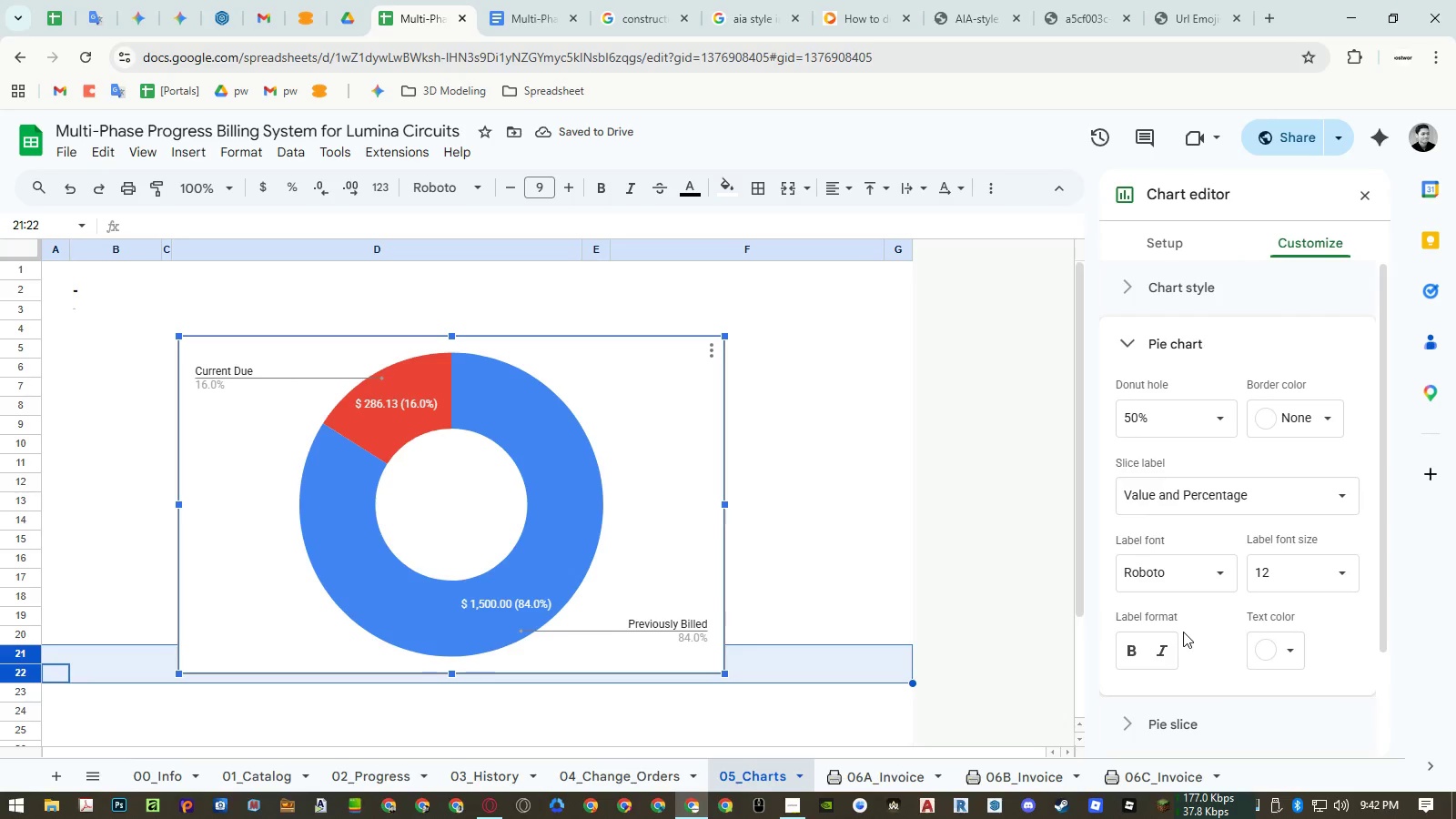 
left_click([1128, 648])
 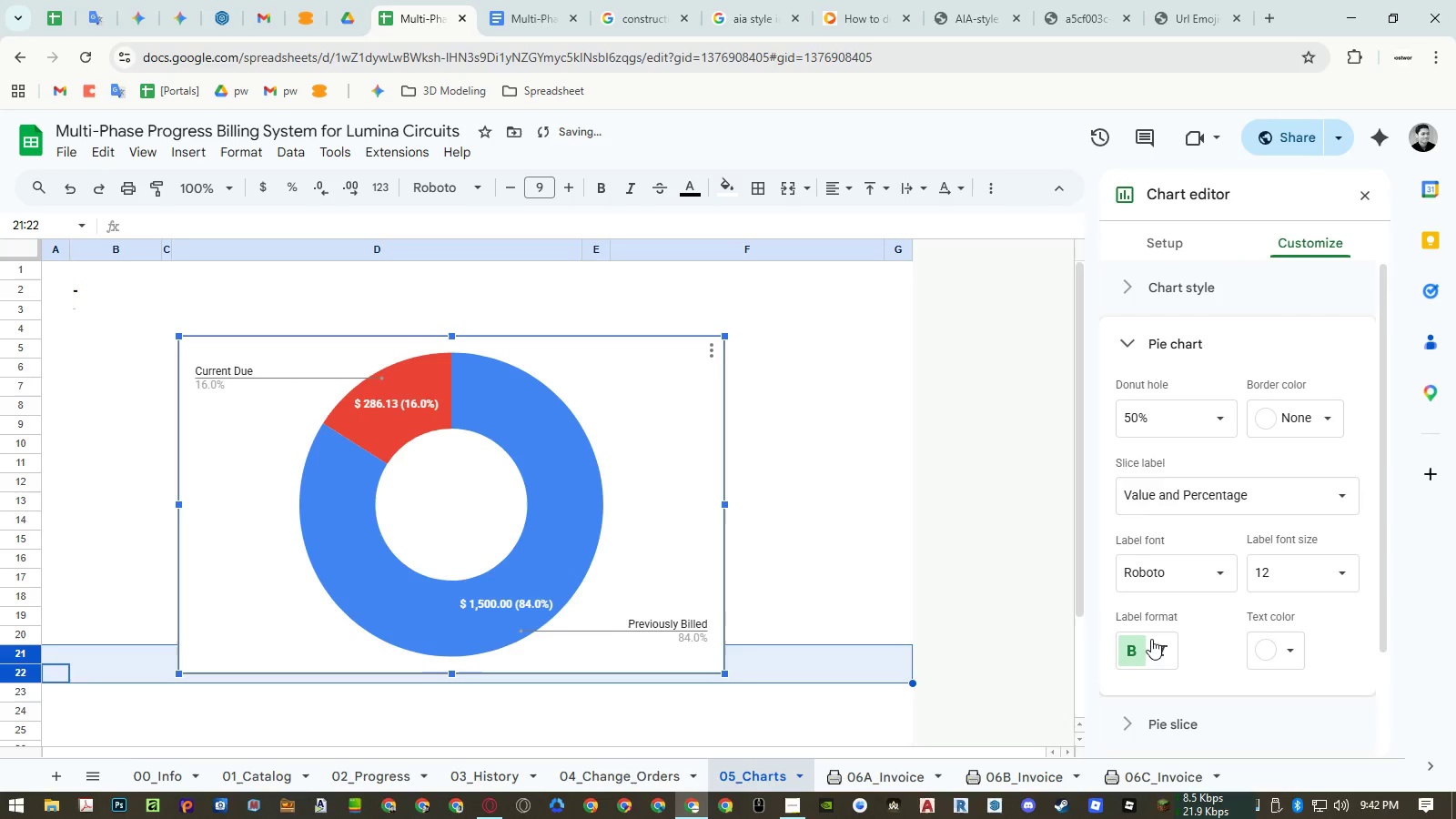 
left_click([1199, 495])
 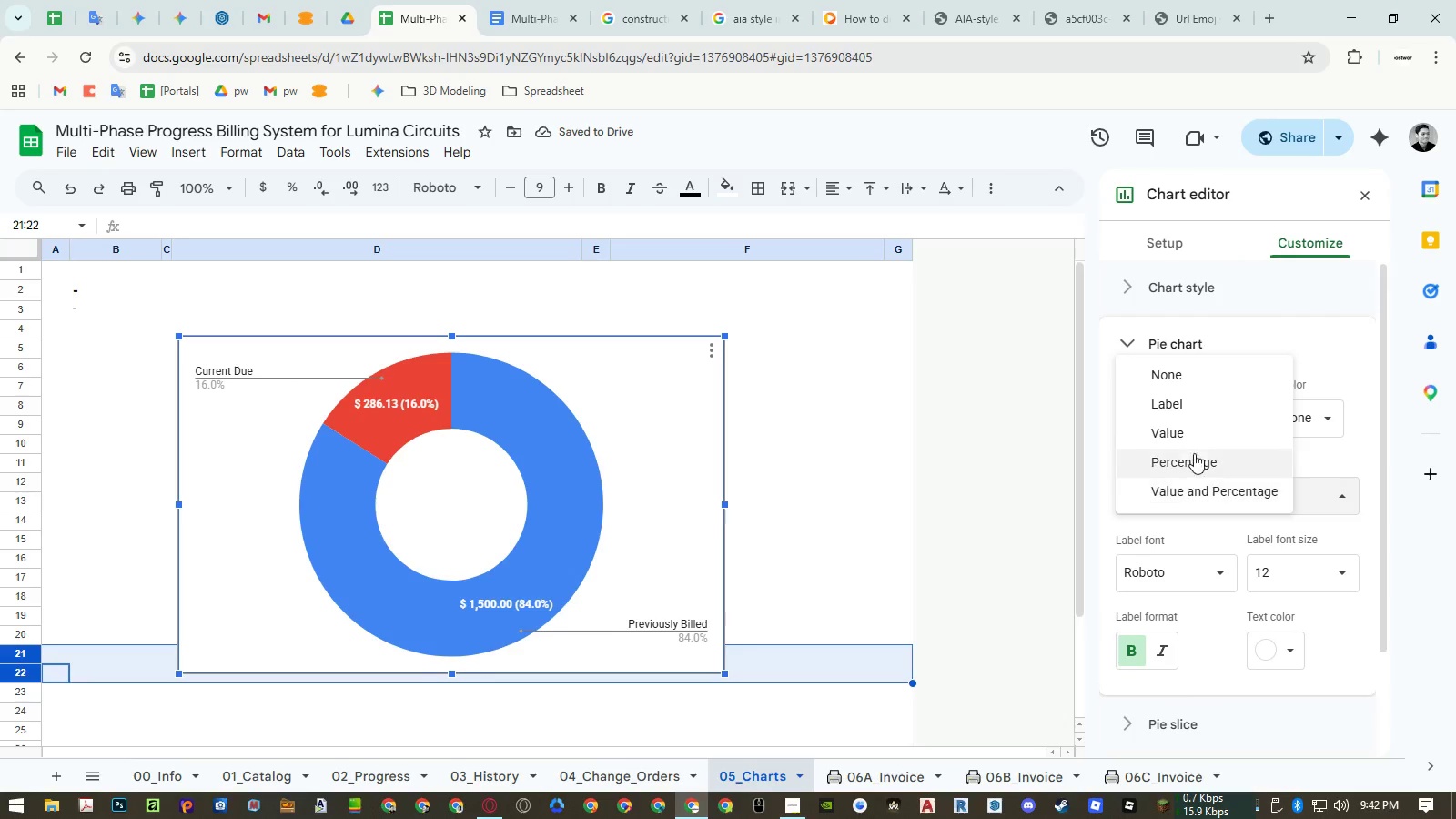 
left_click([1192, 430])
 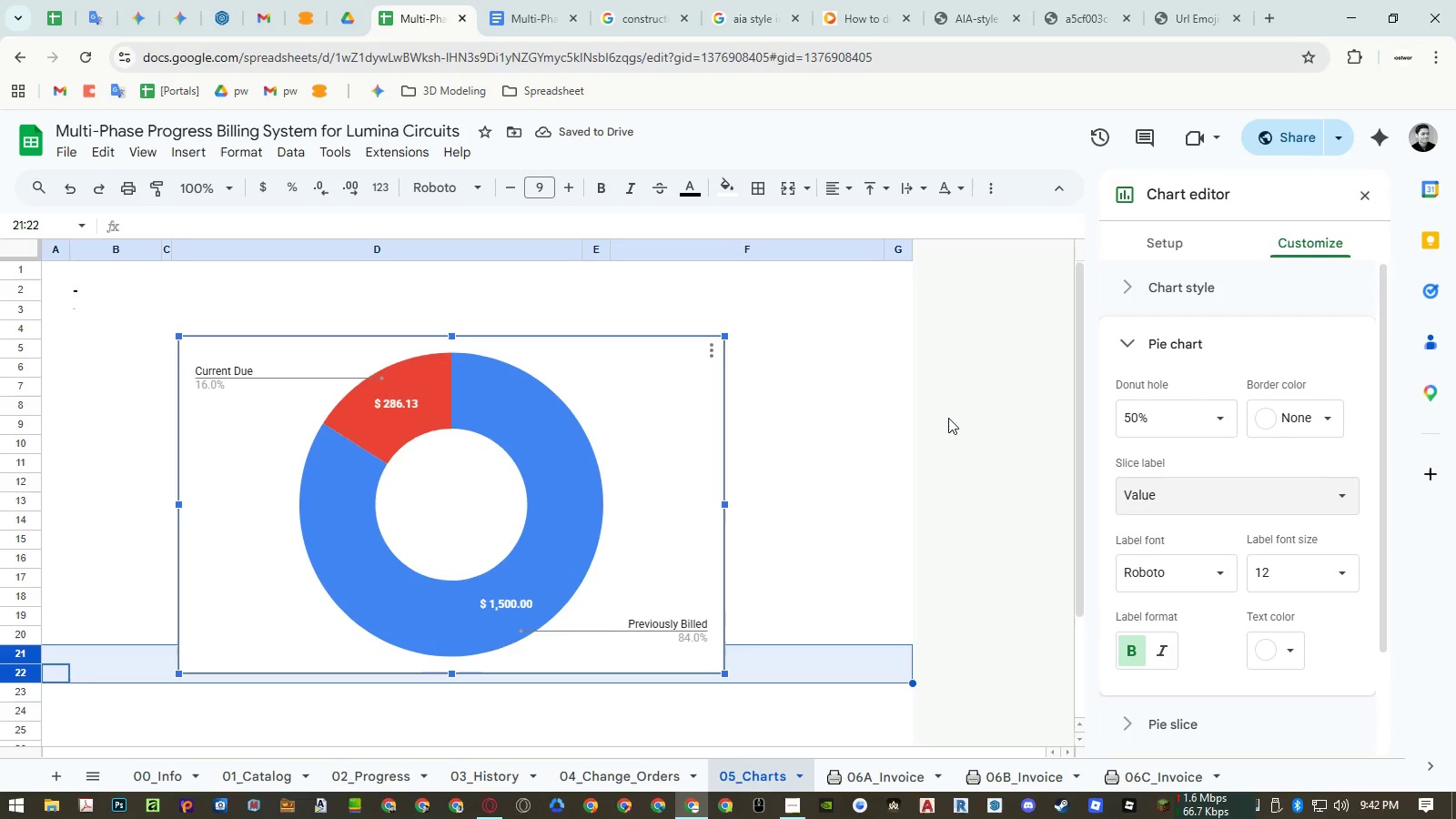 
wait(5.95)
 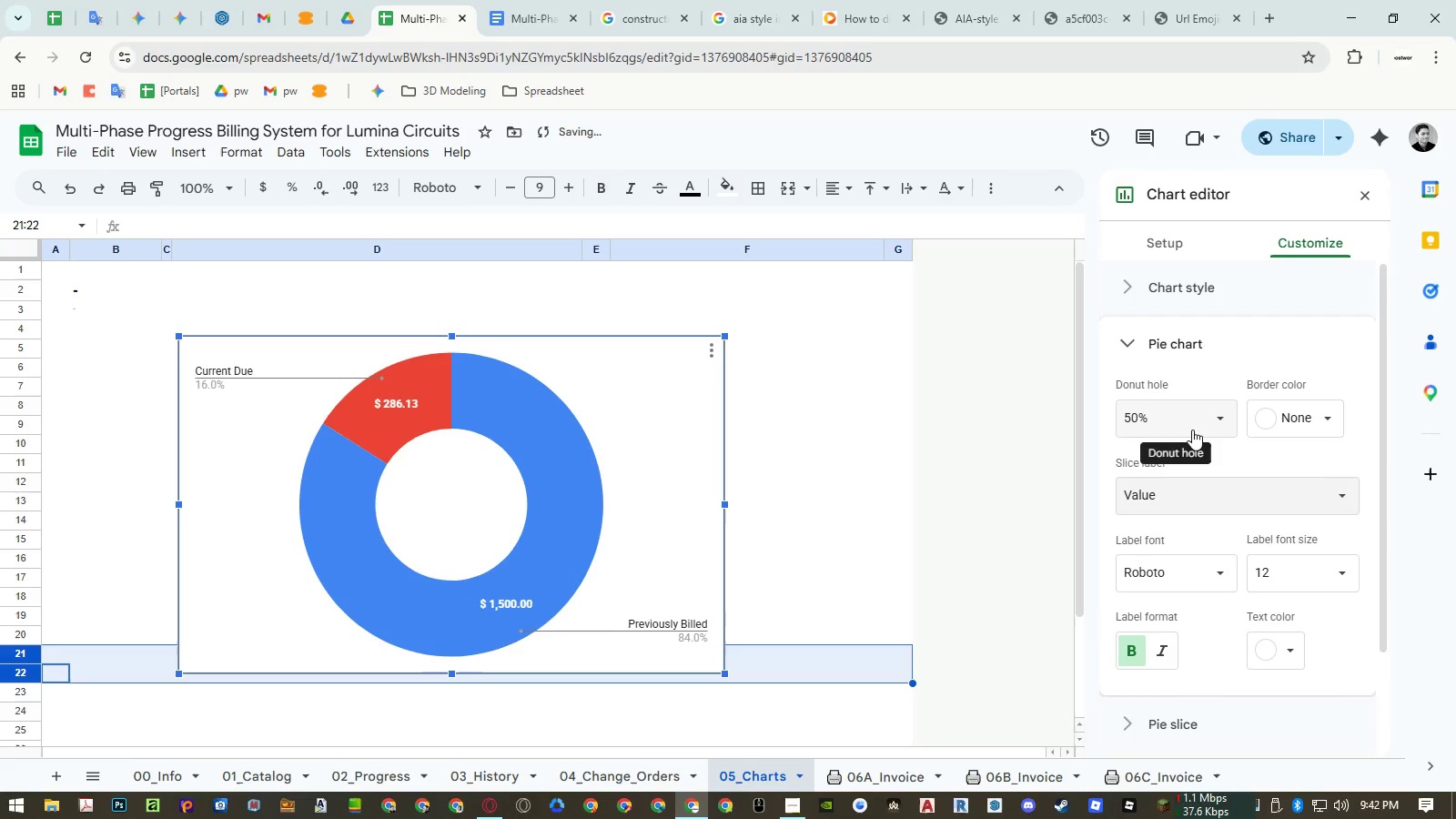 
left_click([1153, 647])
 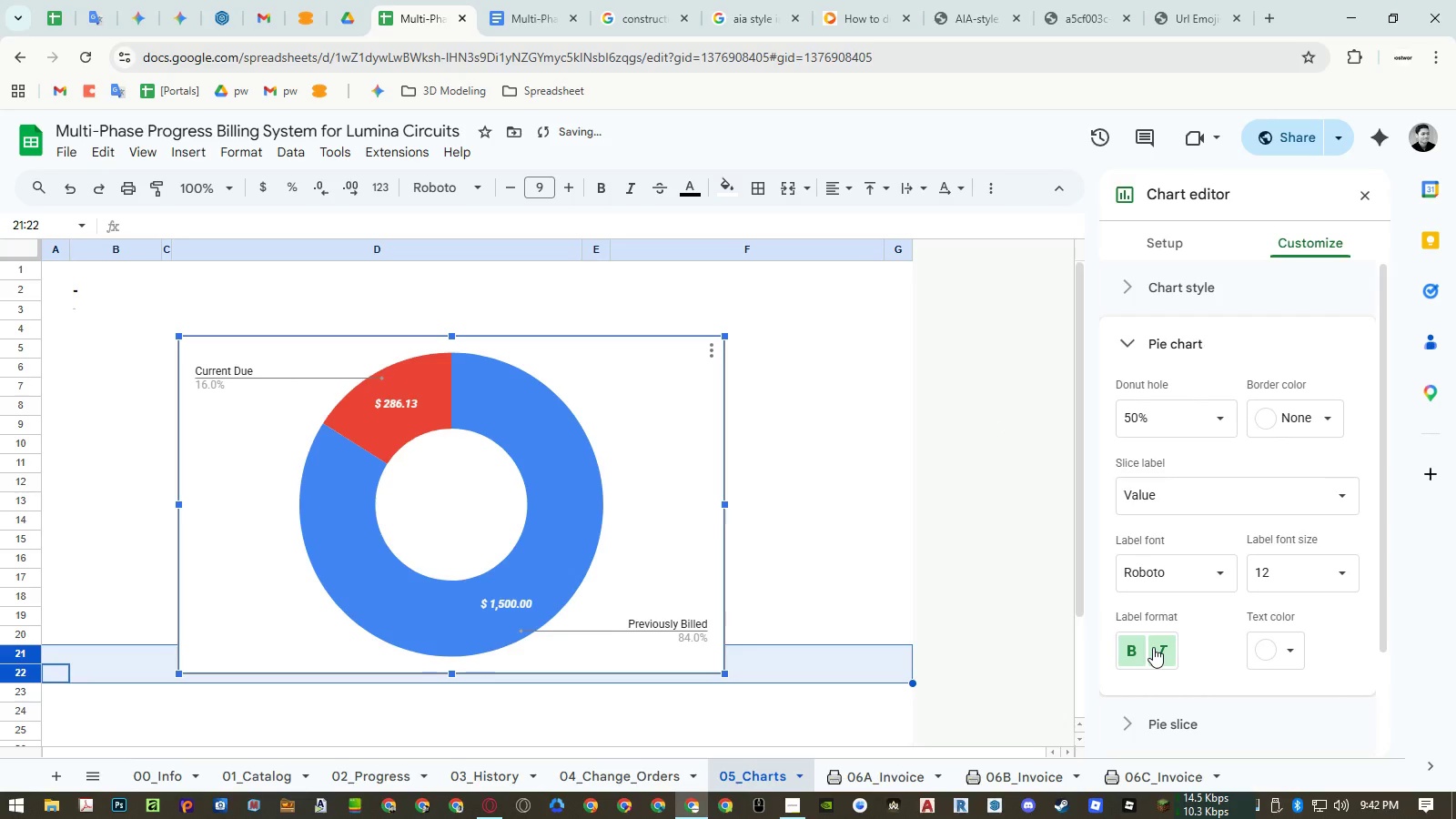 
left_click([1153, 647])
 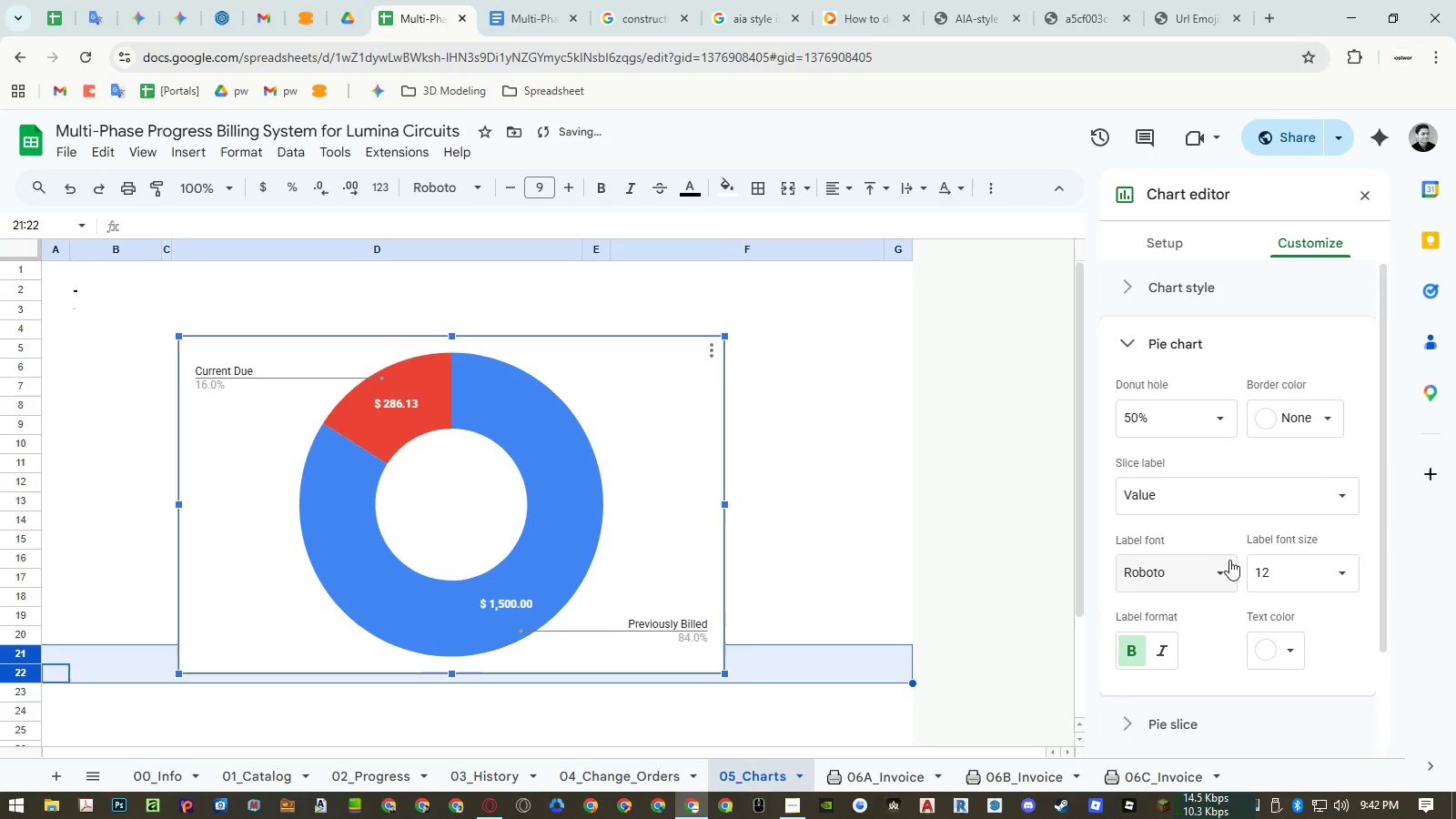 
scroll: coordinate [1230, 558], scroll_direction: down, amount: 3.0
 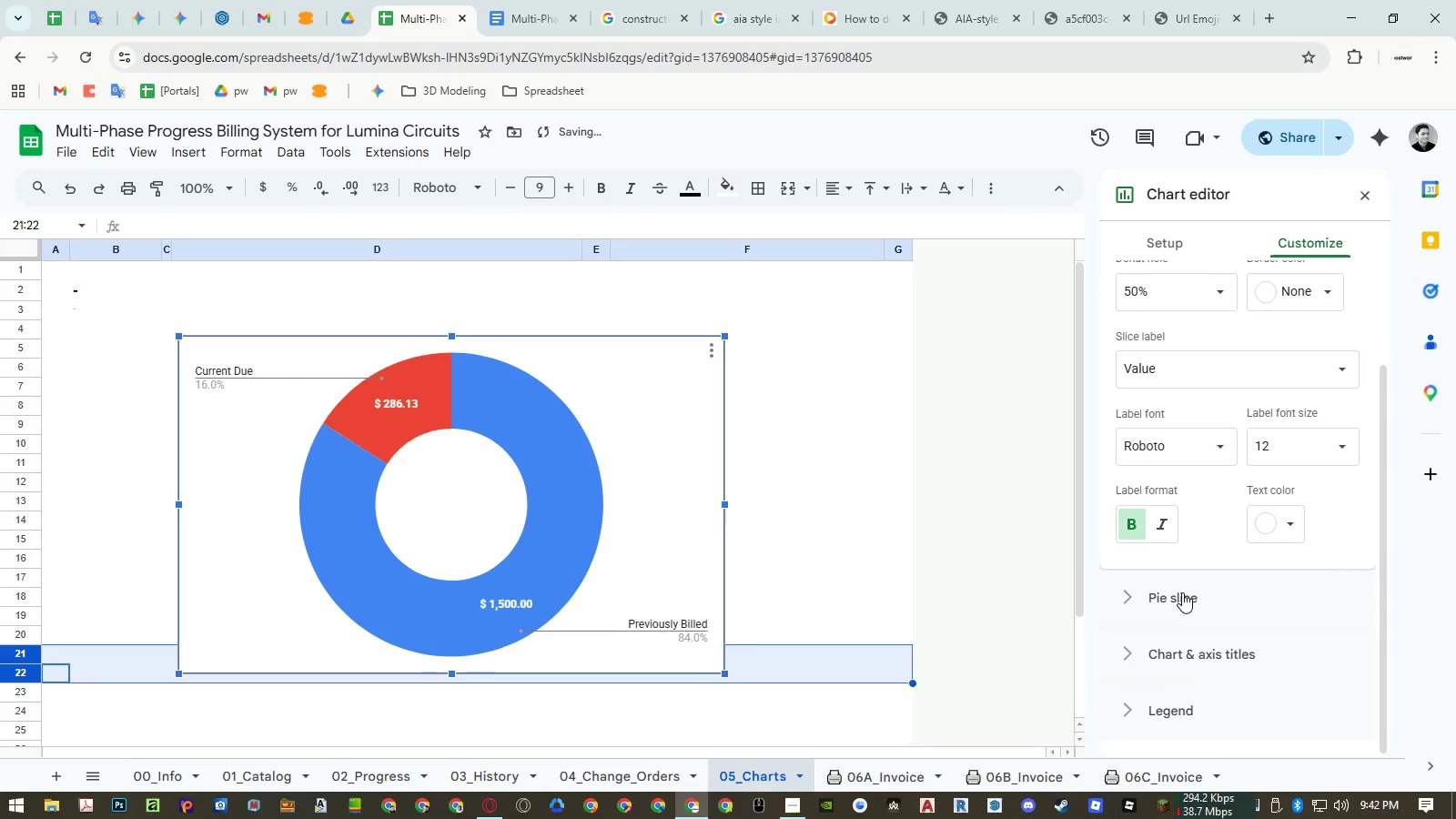 
left_click([1182, 592])
 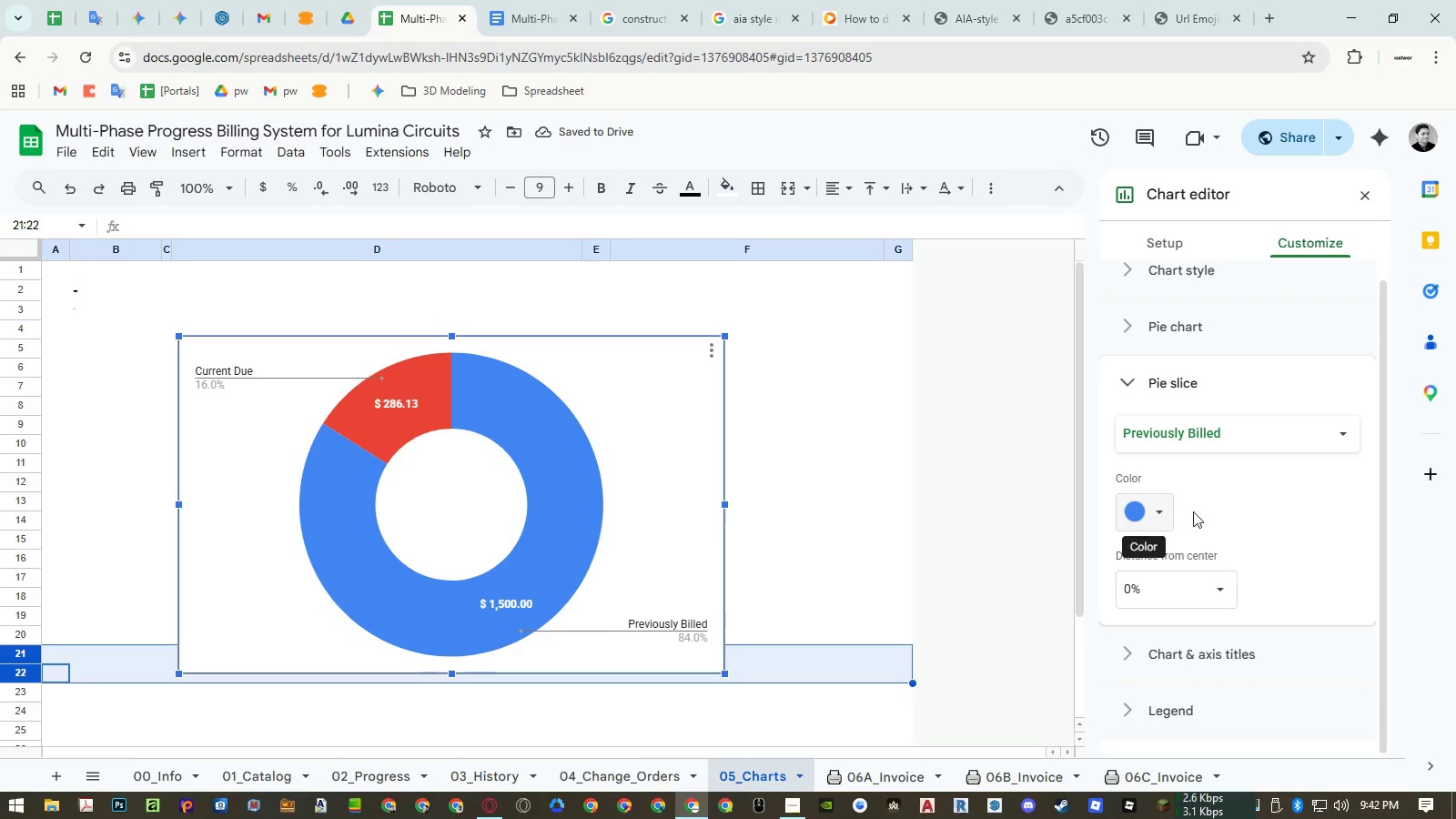 
scroll: coordinate [1235, 512], scroll_direction: up, amount: 3.0
 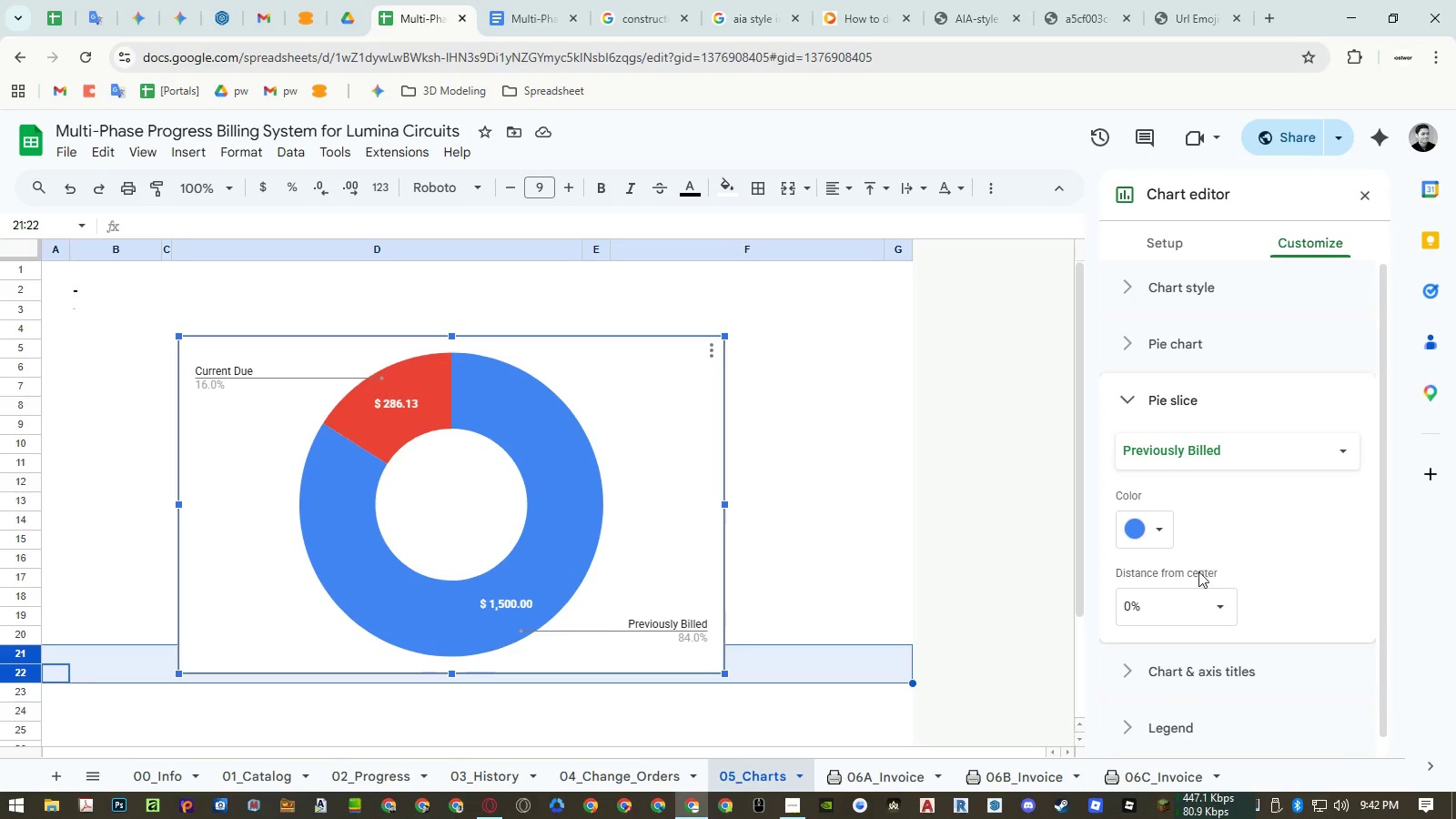 
left_click([1193, 601])
 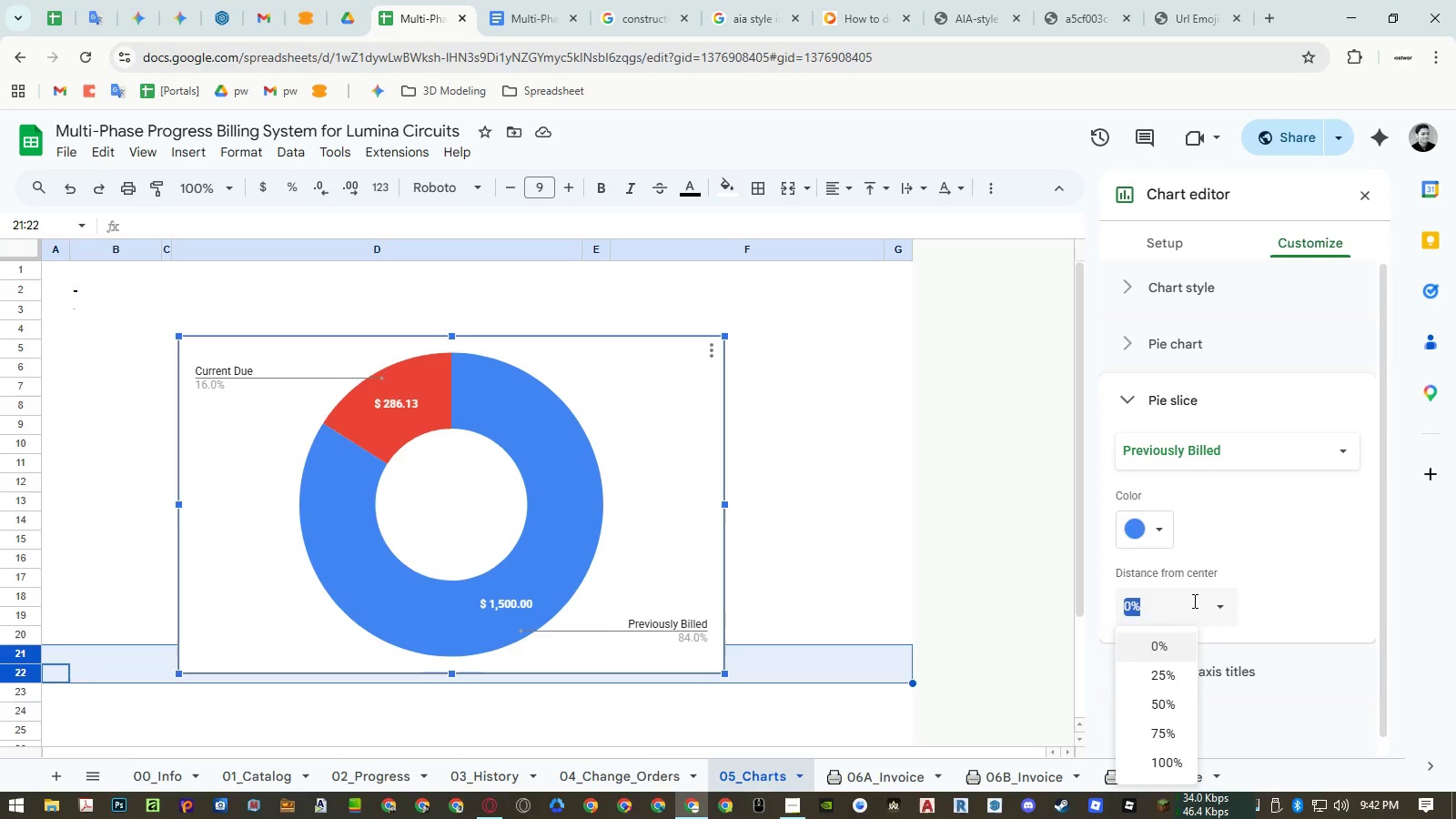 
left_click([1193, 601])
 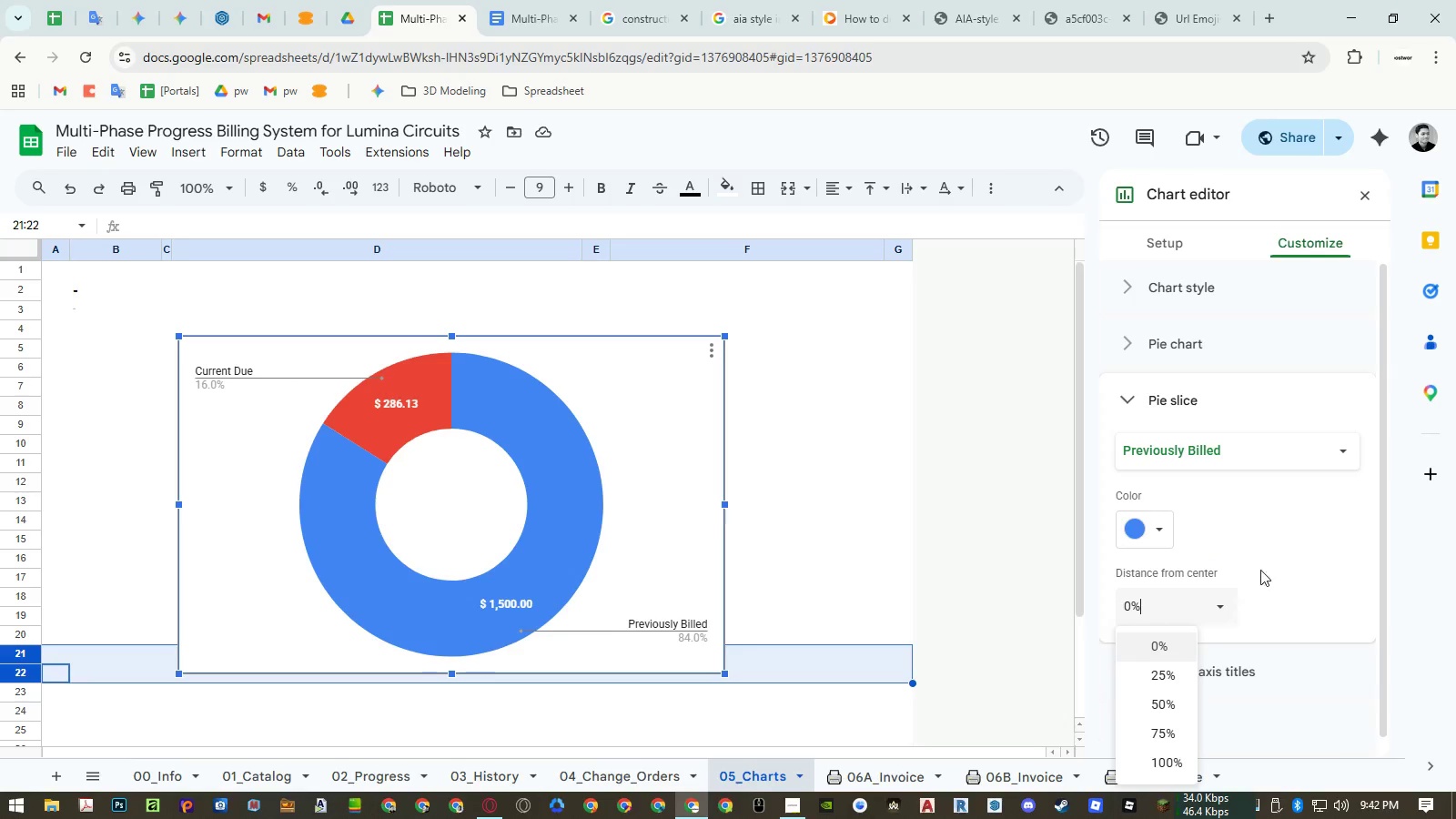 
double_click([1279, 567])
 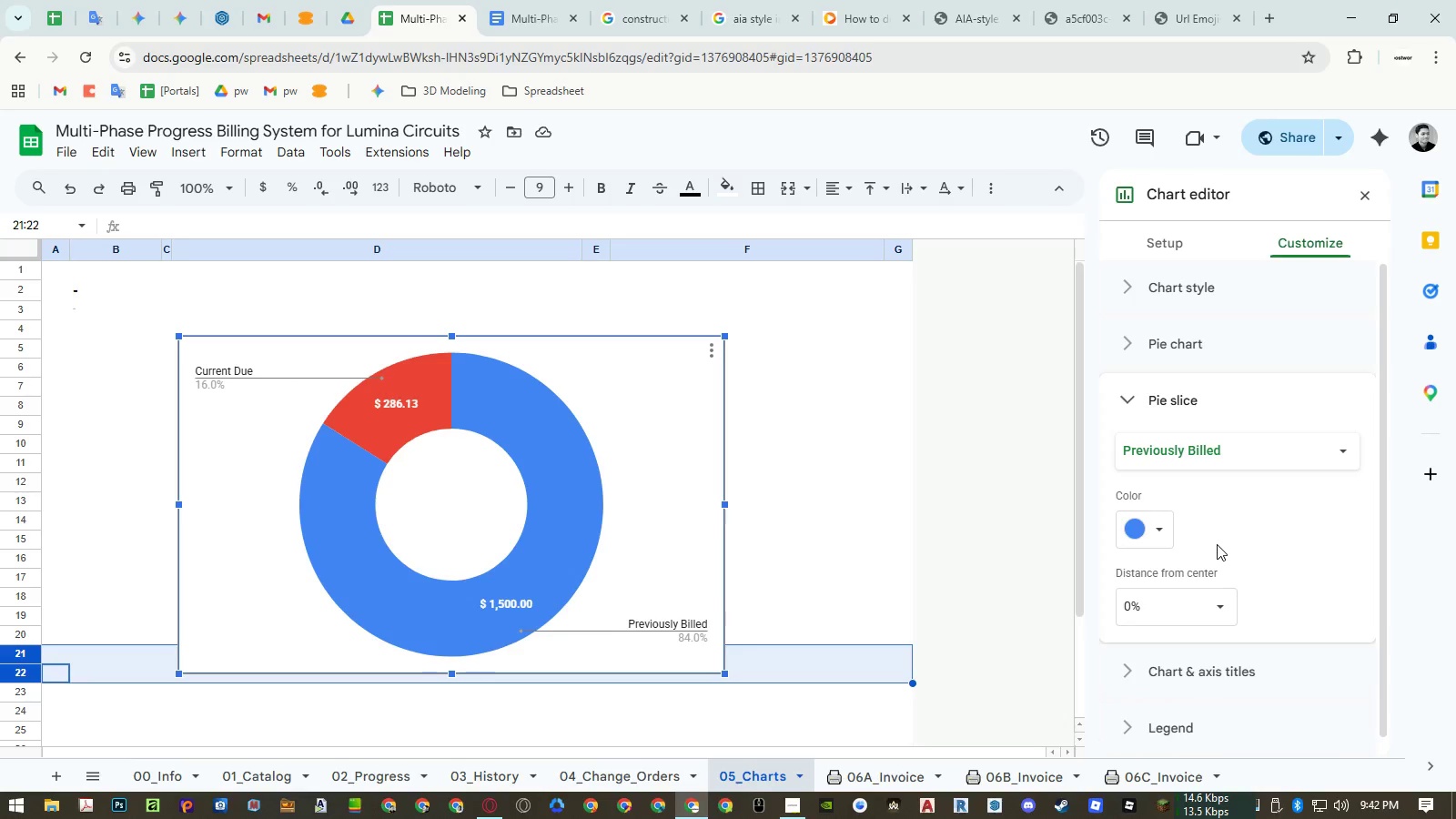 
scroll: coordinate [1216, 547], scroll_direction: down, amount: 2.0
 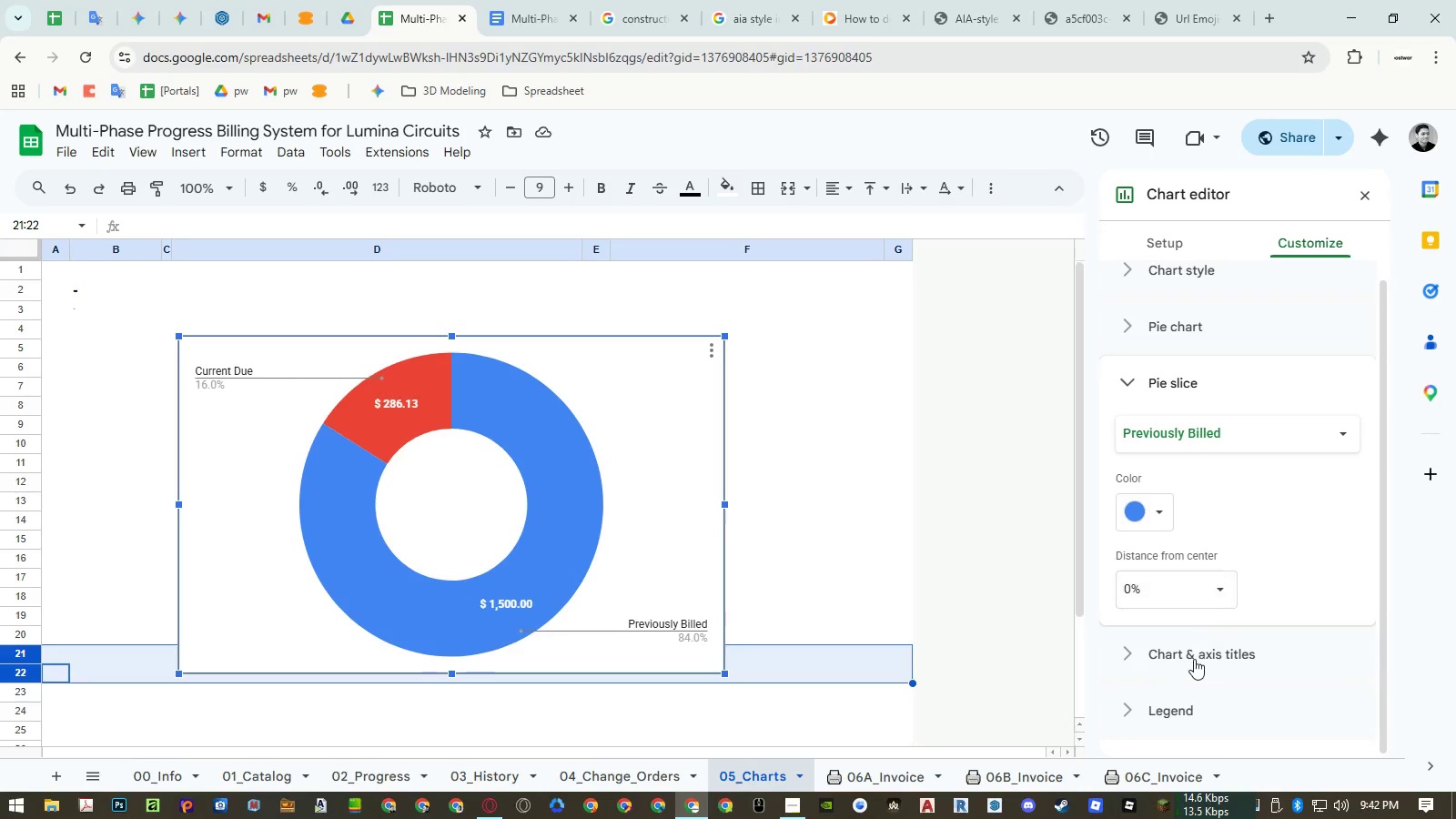 
left_click([1194, 662])
 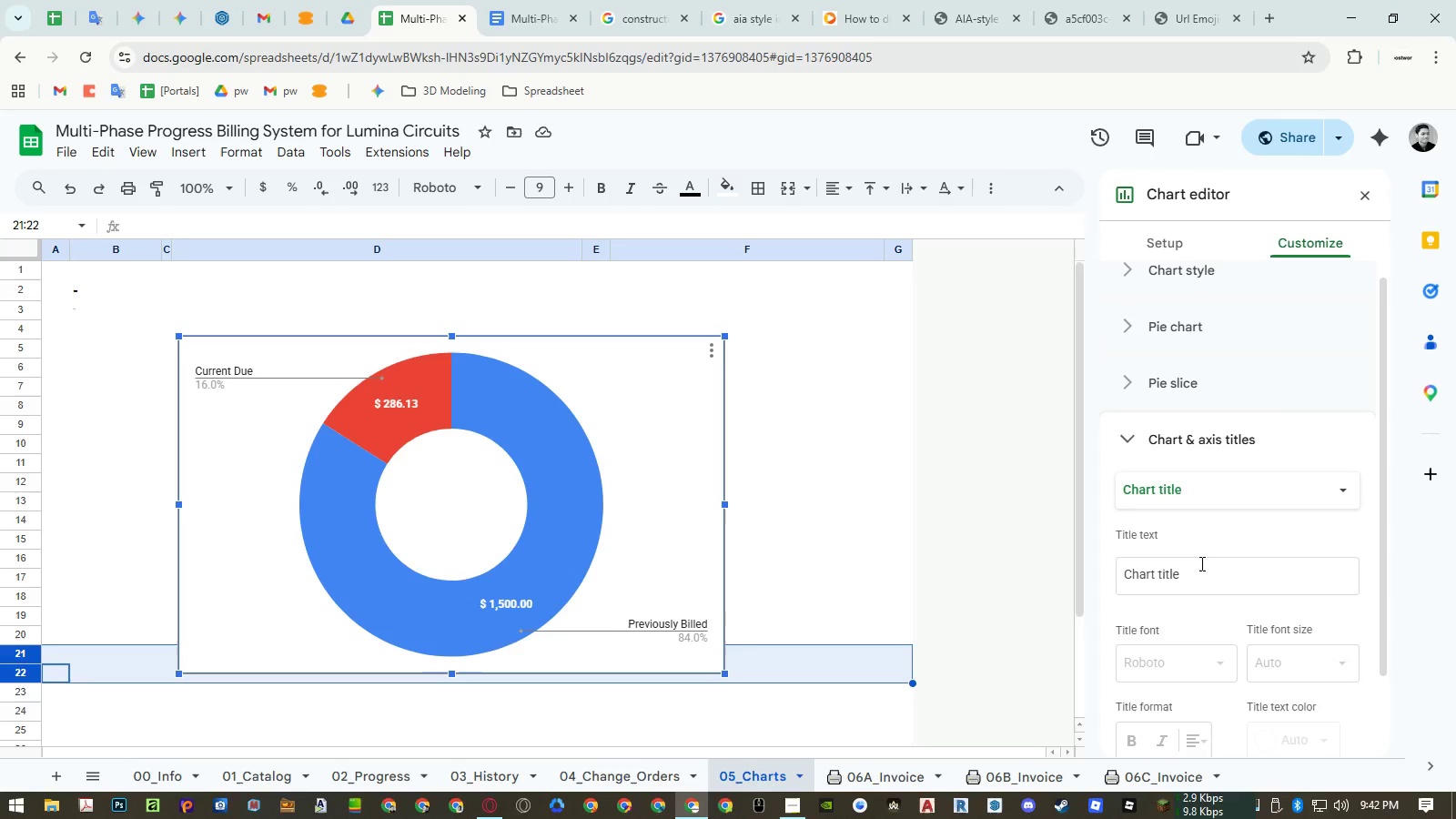 
left_click([1199, 567])
 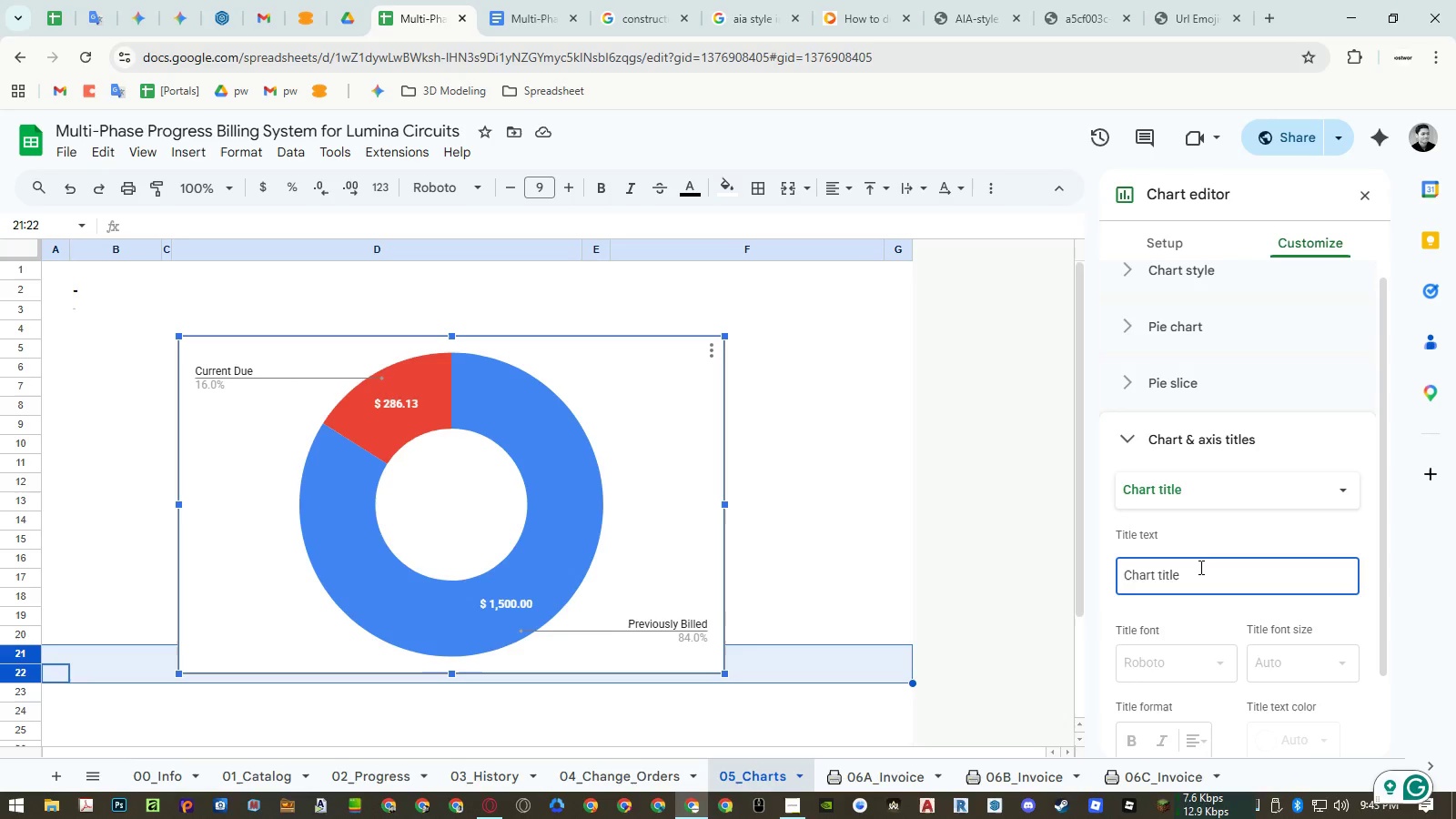 
wait(12.47)
 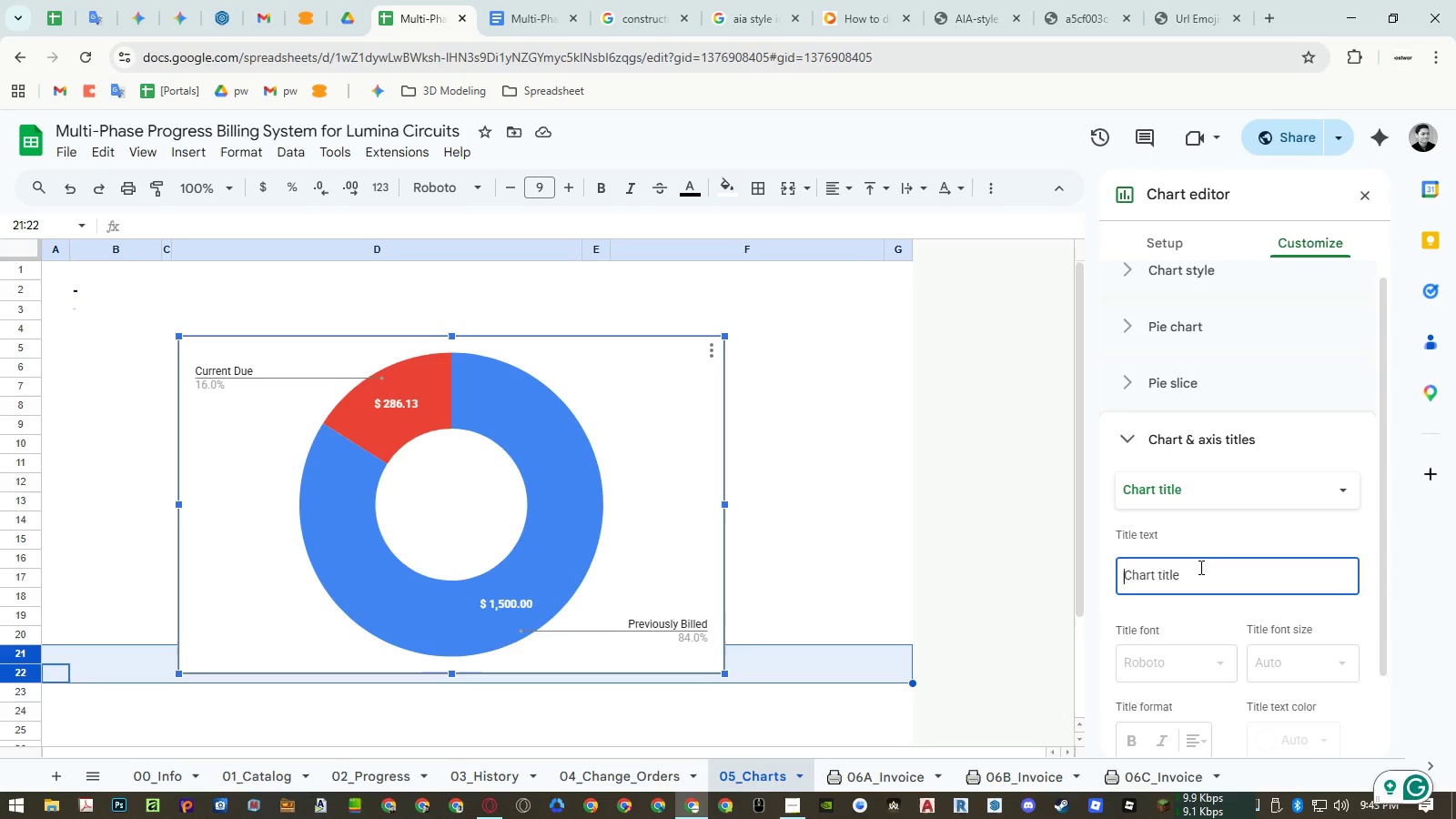 
type(Payment)
 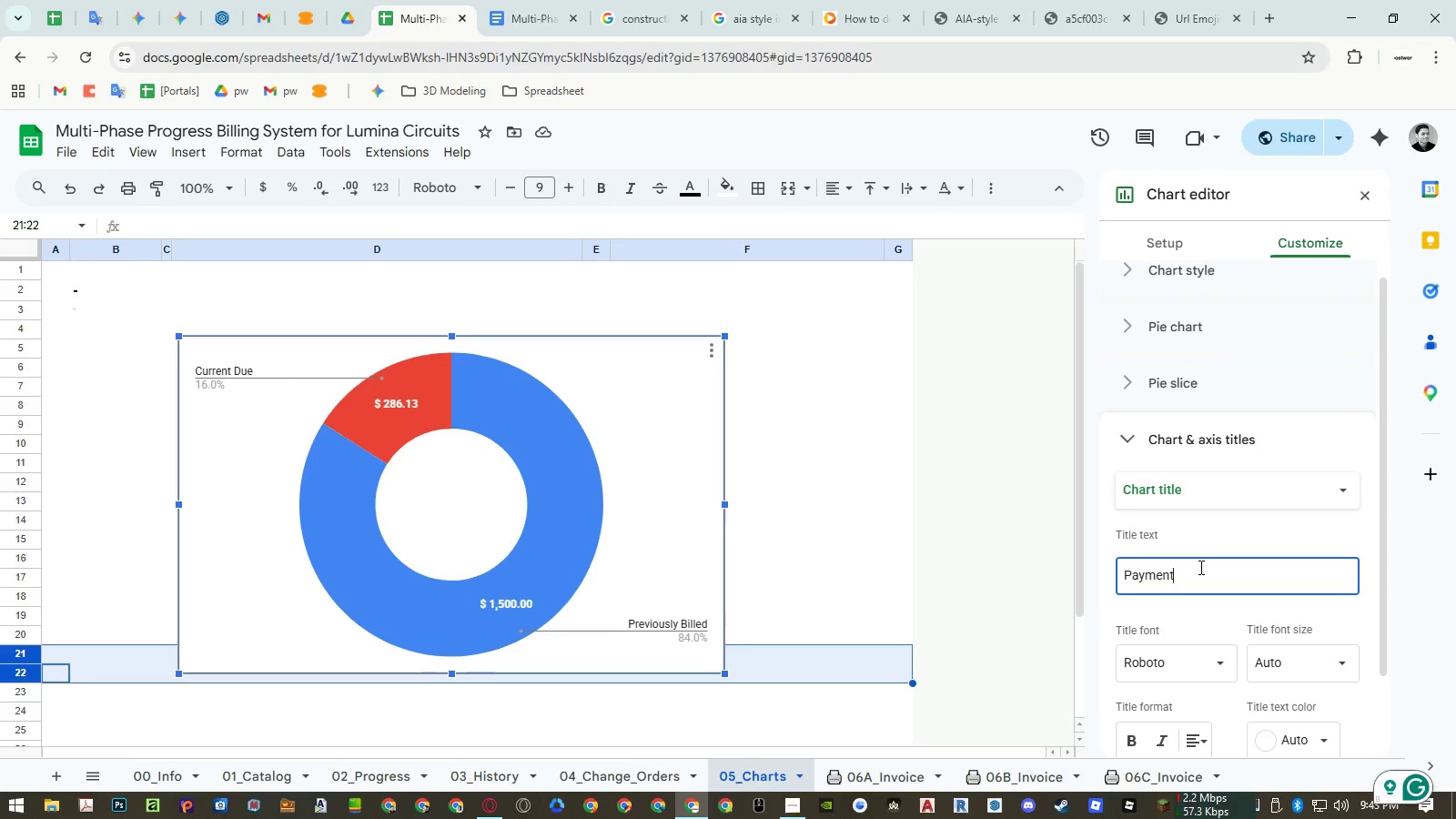 
key(Enter)
 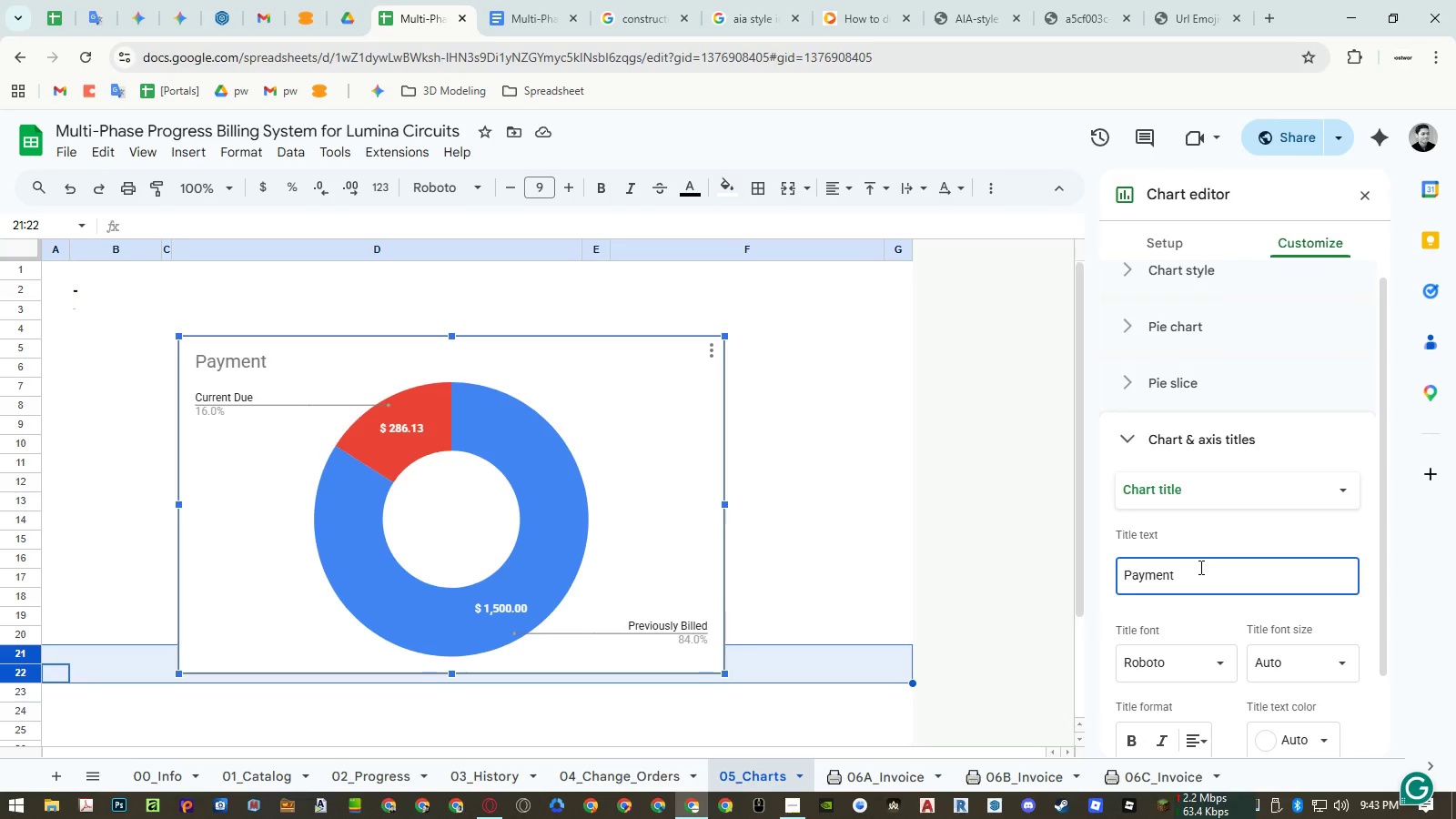 
wait(17.16)
 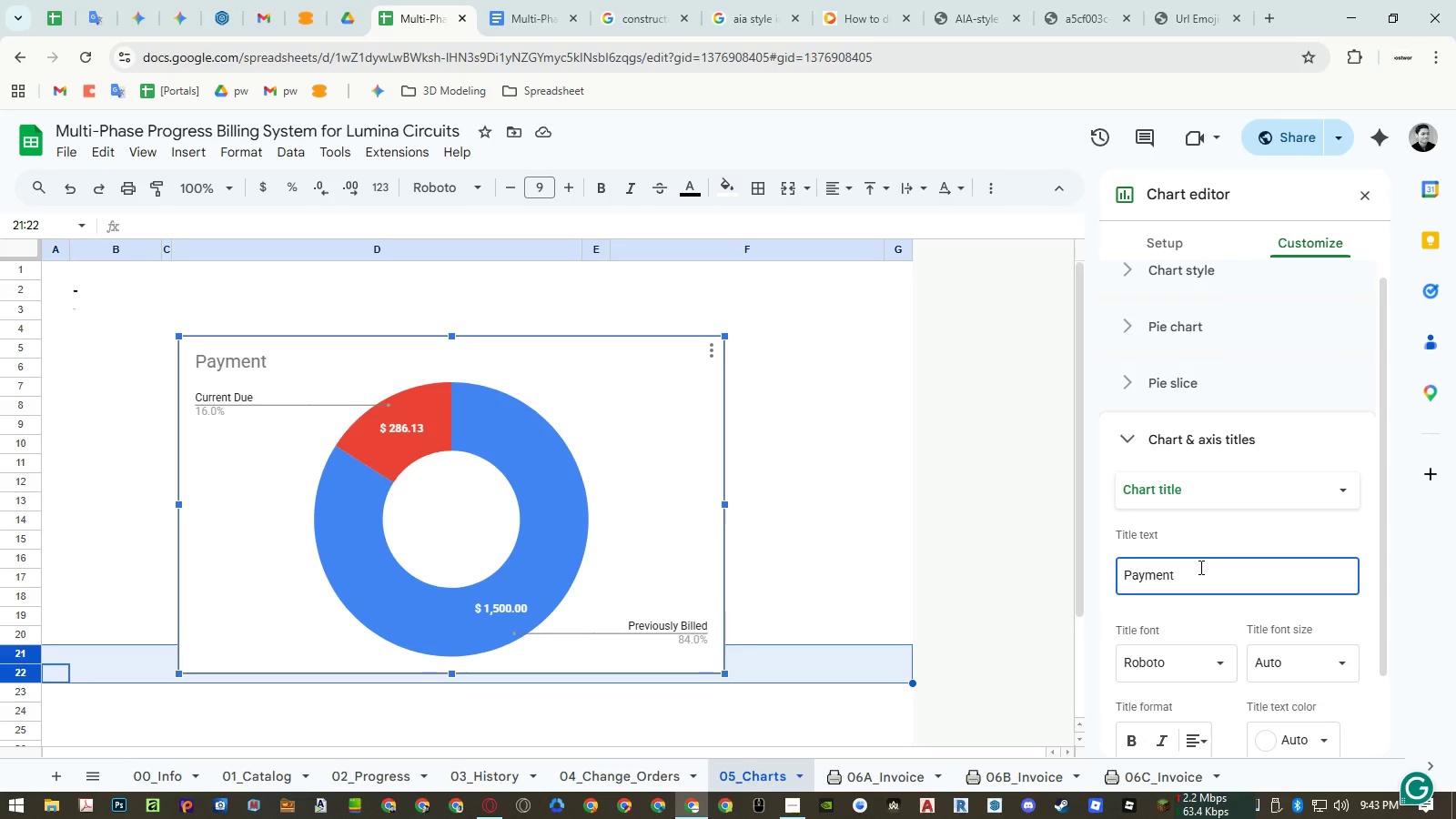 
type( (Billed vs. Due))
 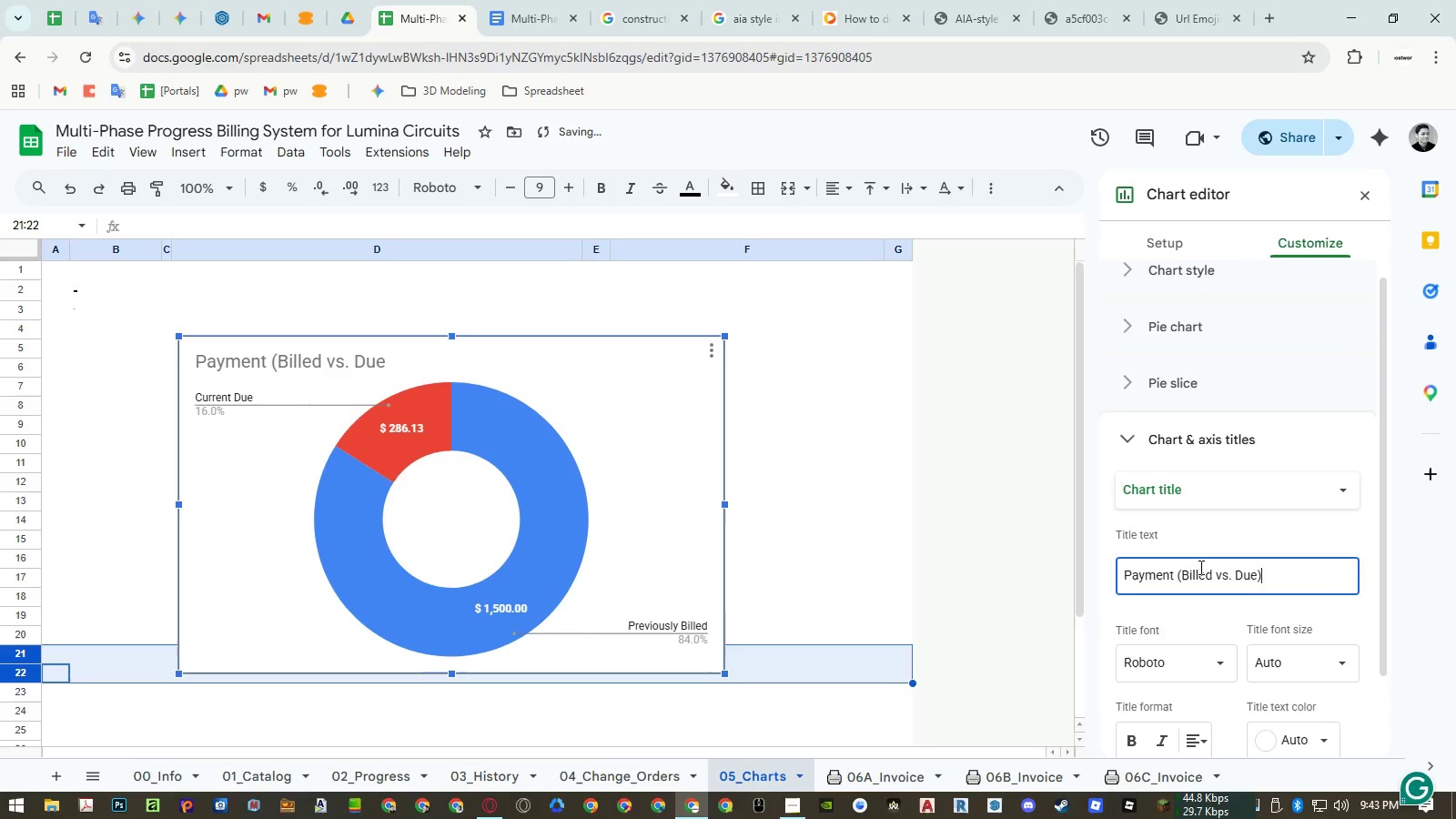 
key(Enter)
 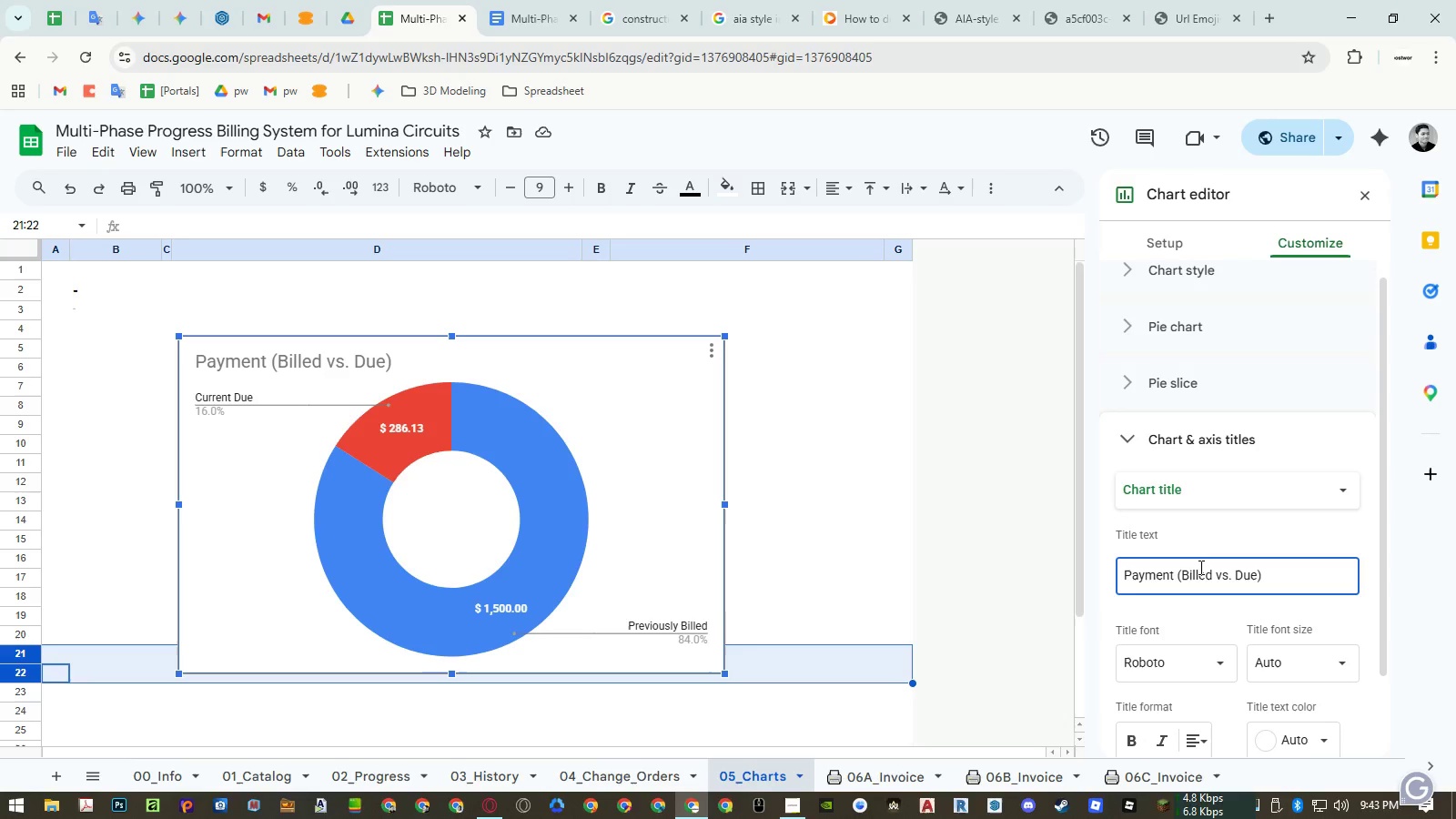 
wait(7.98)
 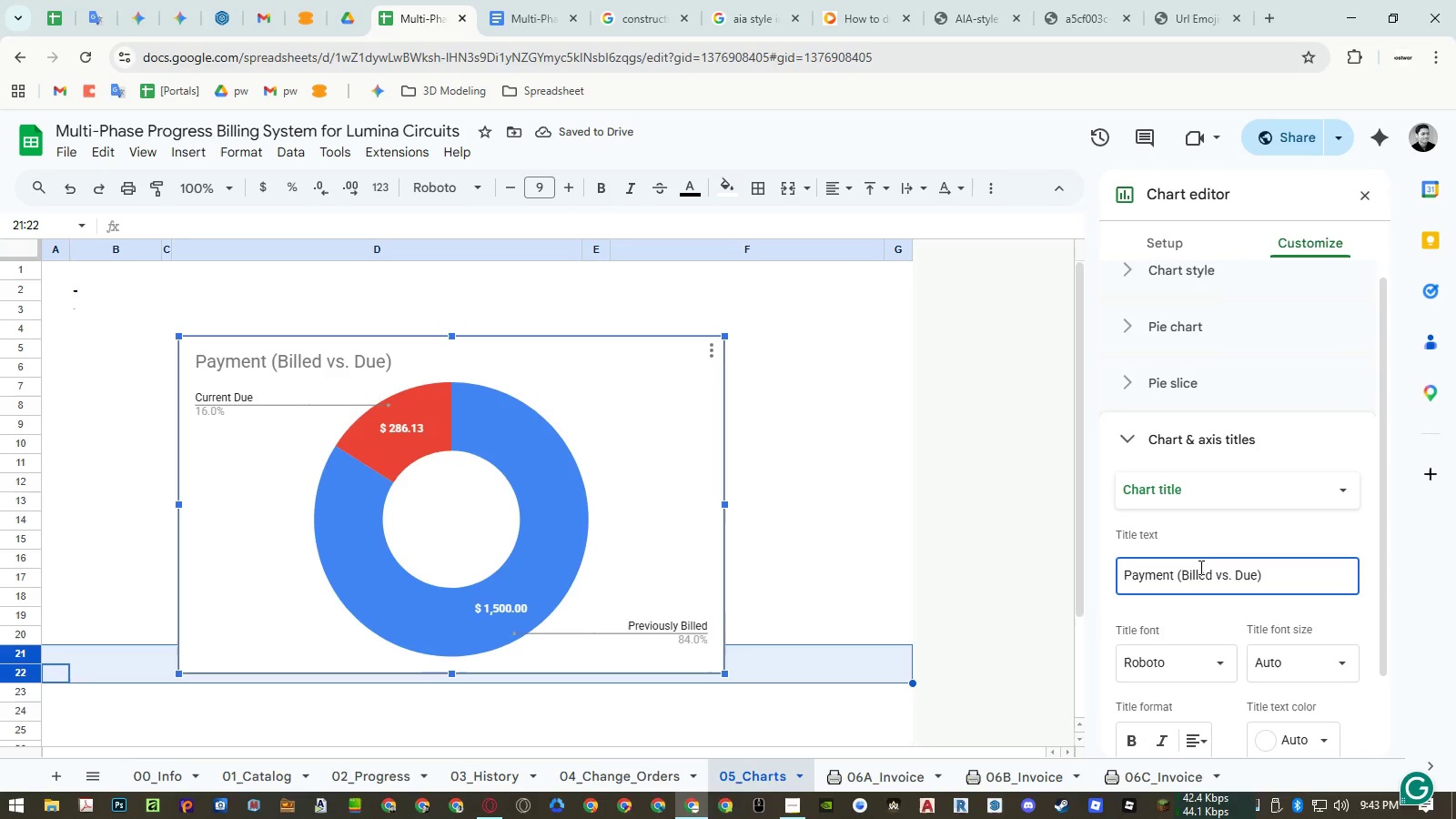 
left_click([1278, 619])
 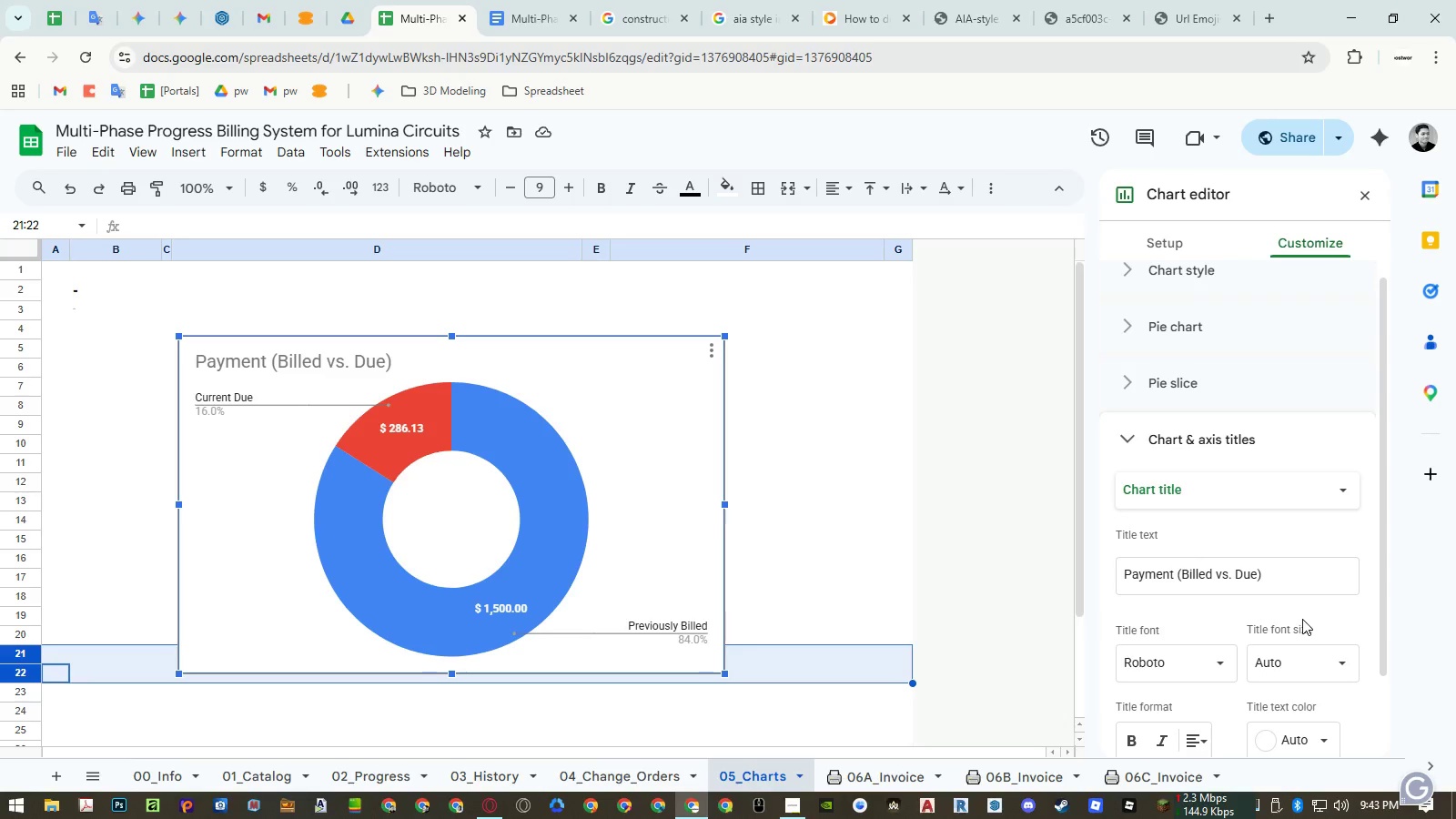 
scroll: coordinate [1302, 619], scroll_direction: down, amount: 1.0
 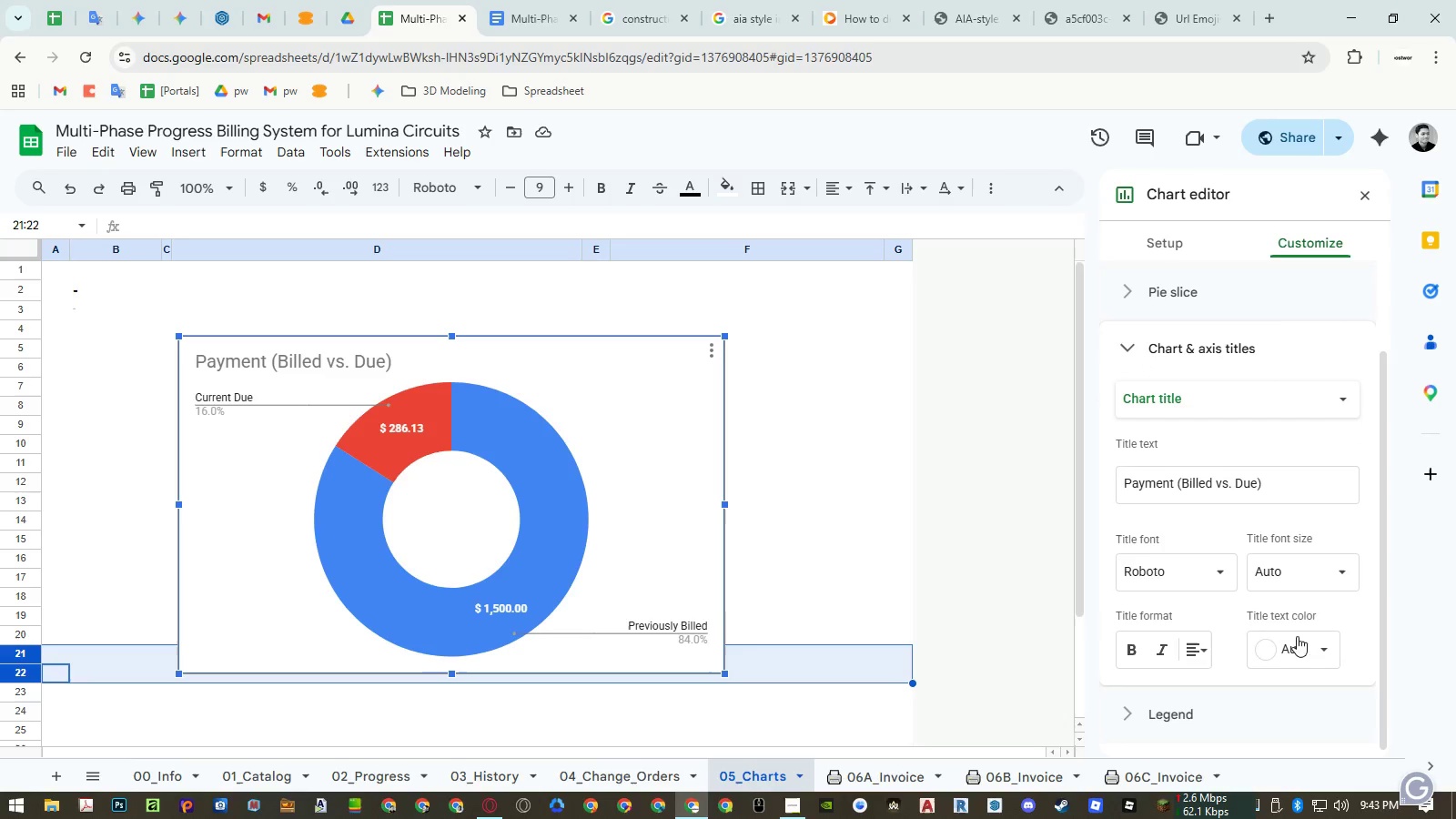 
left_click([1295, 645])
 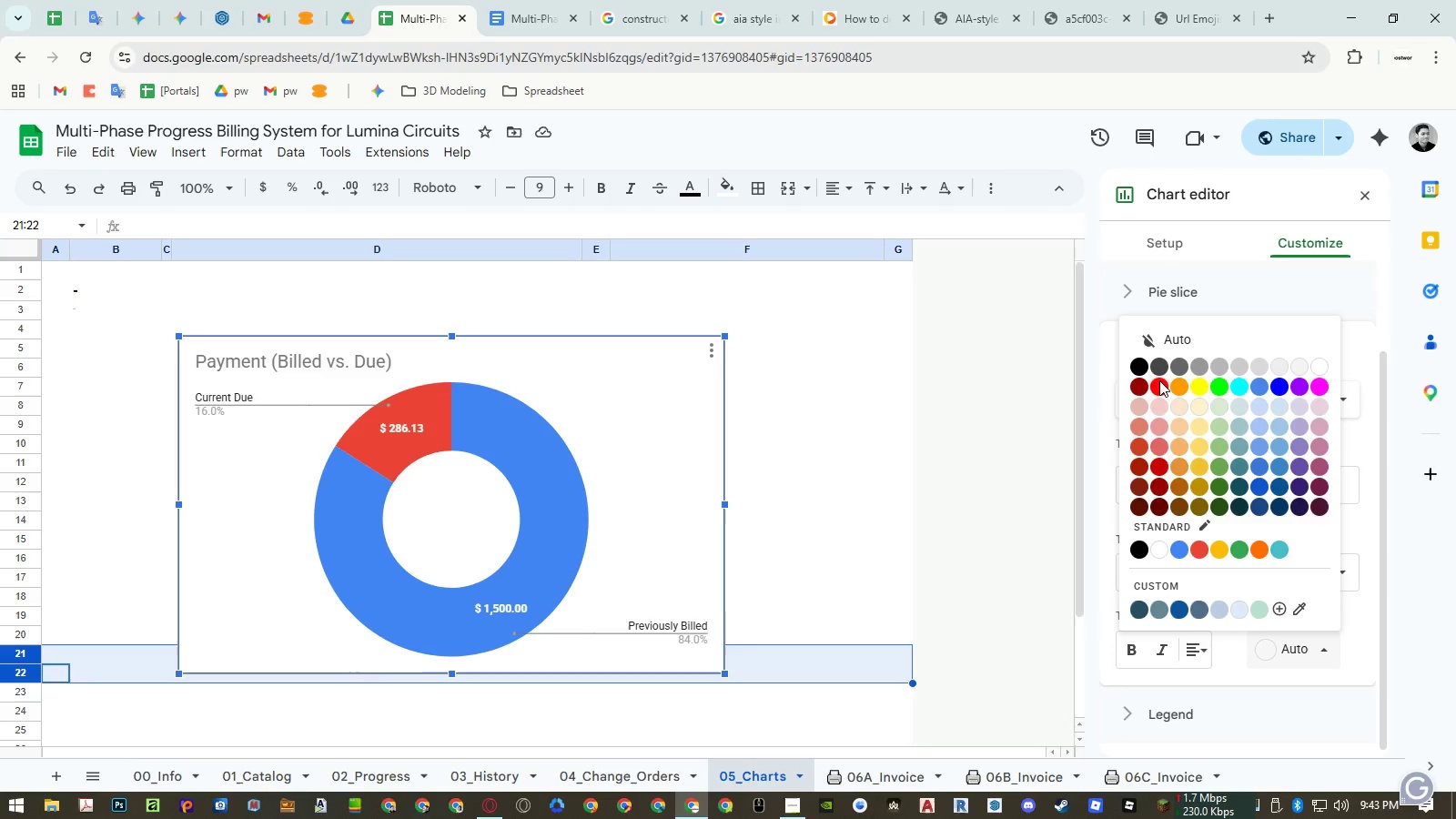 
left_click([1139, 364])
 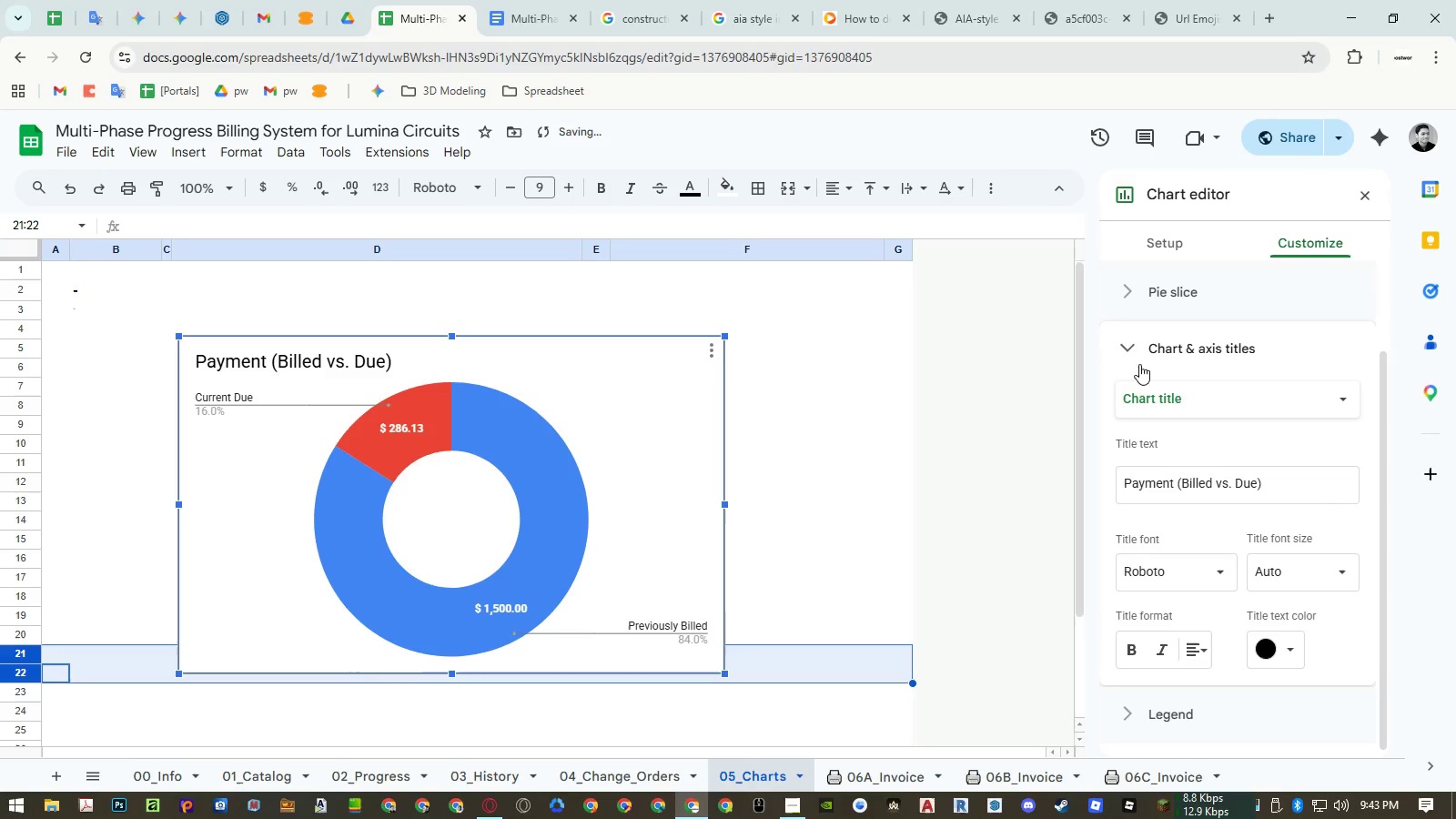 
scroll: coordinate [1205, 517], scroll_direction: down, amount: 3.0
 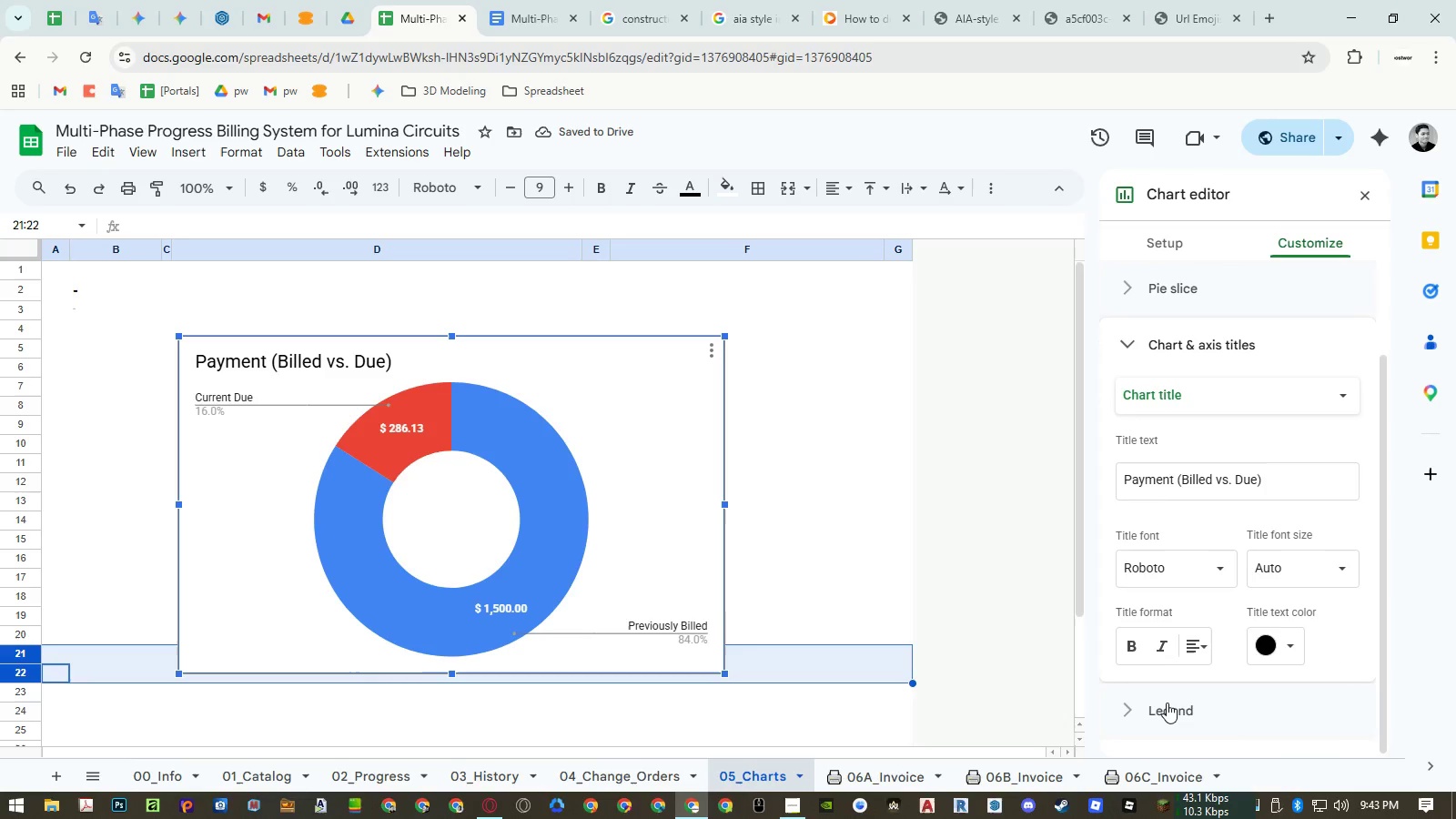 
left_click([1167, 703])
 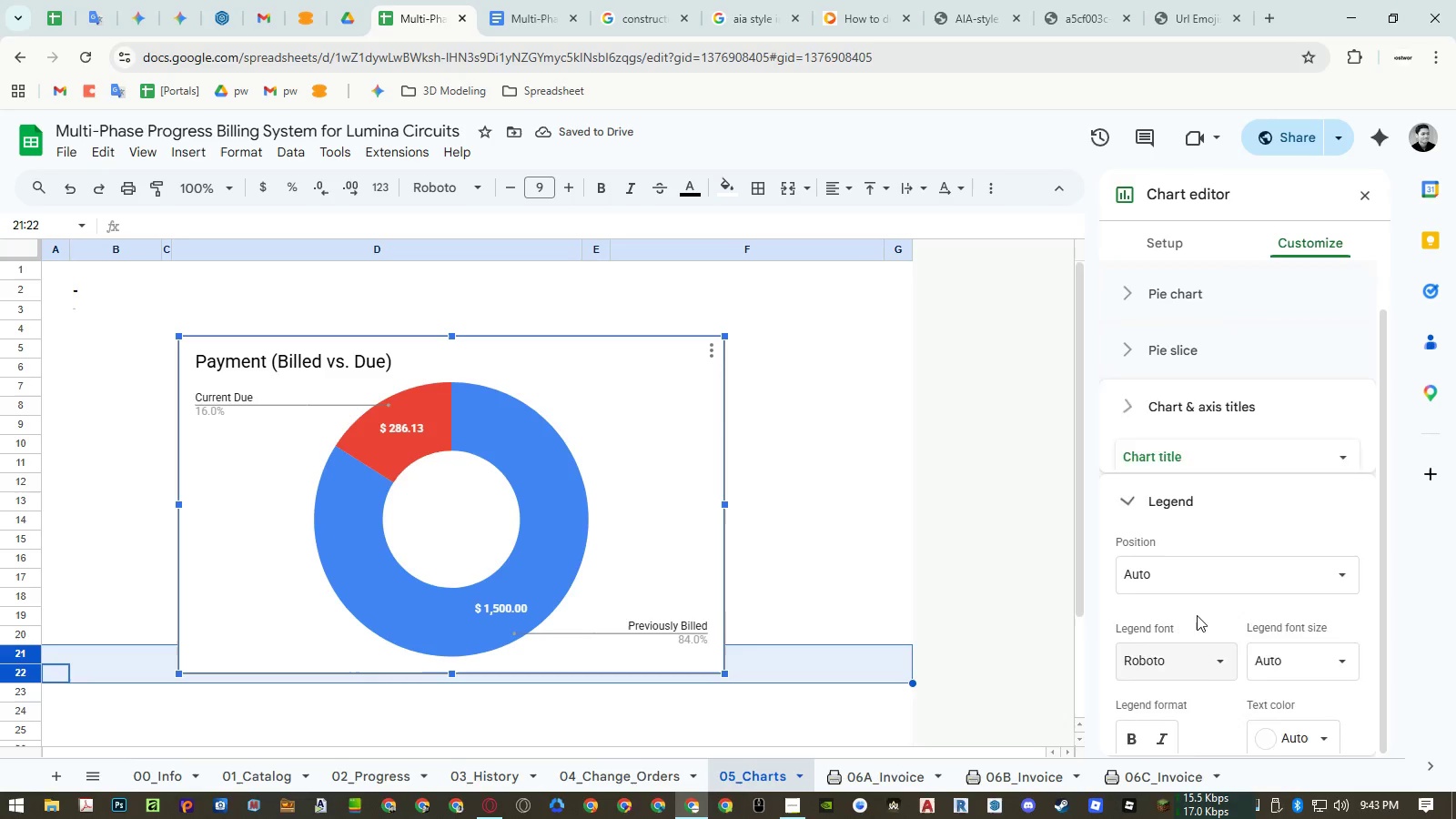 
mouse_move([1220, 555])
 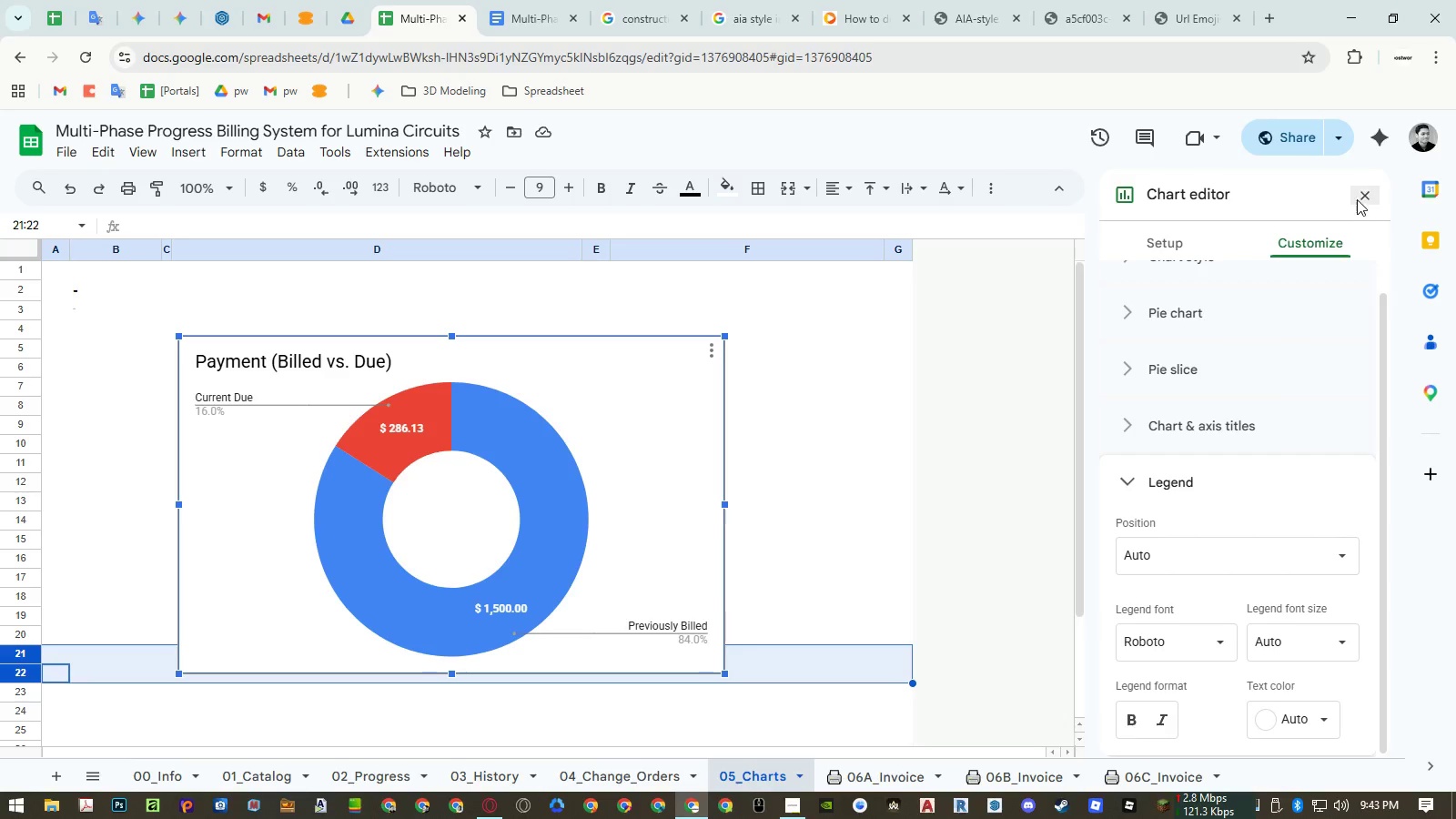 
wait(5.34)
 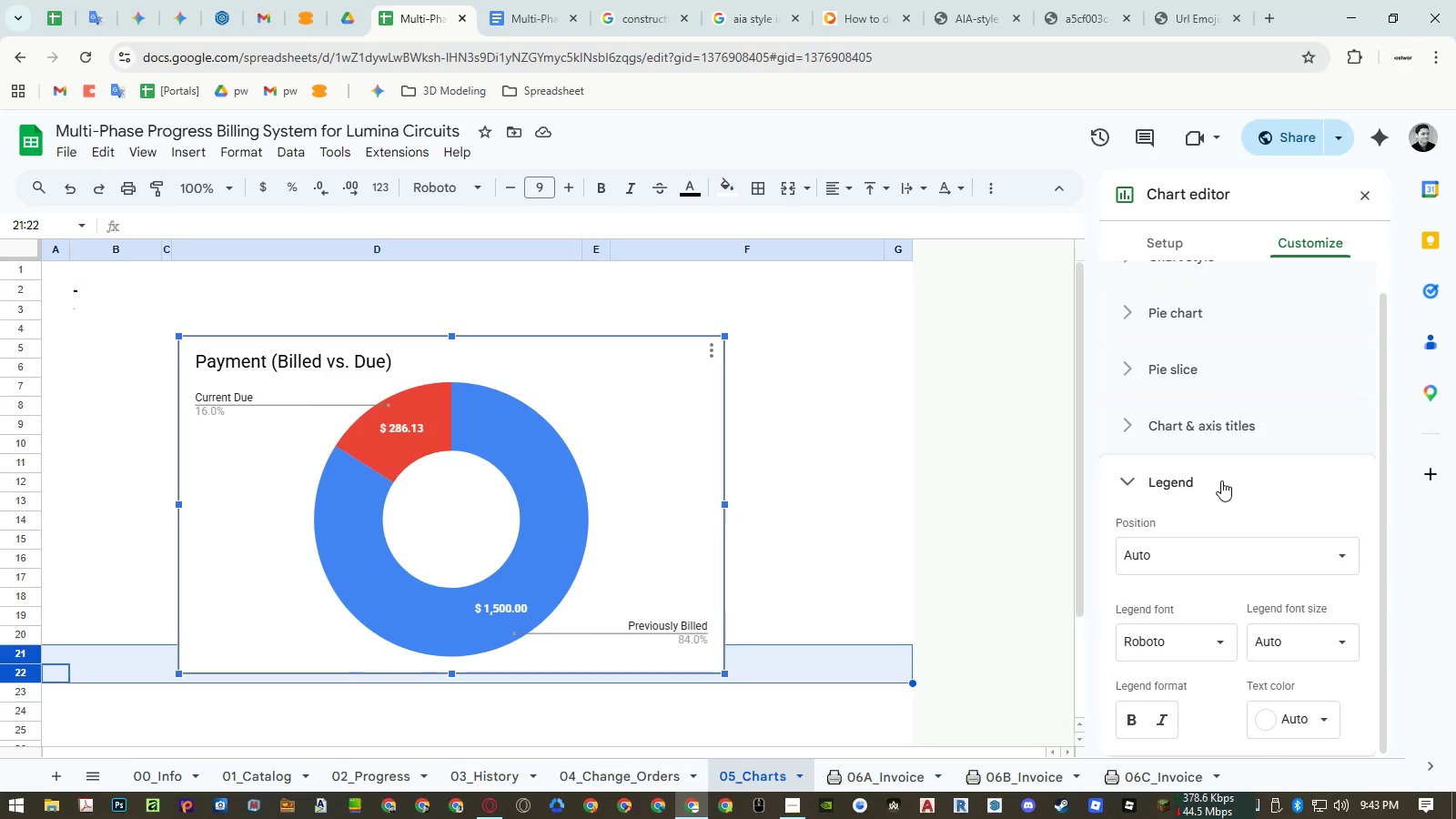 
left_click([1172, 249])
 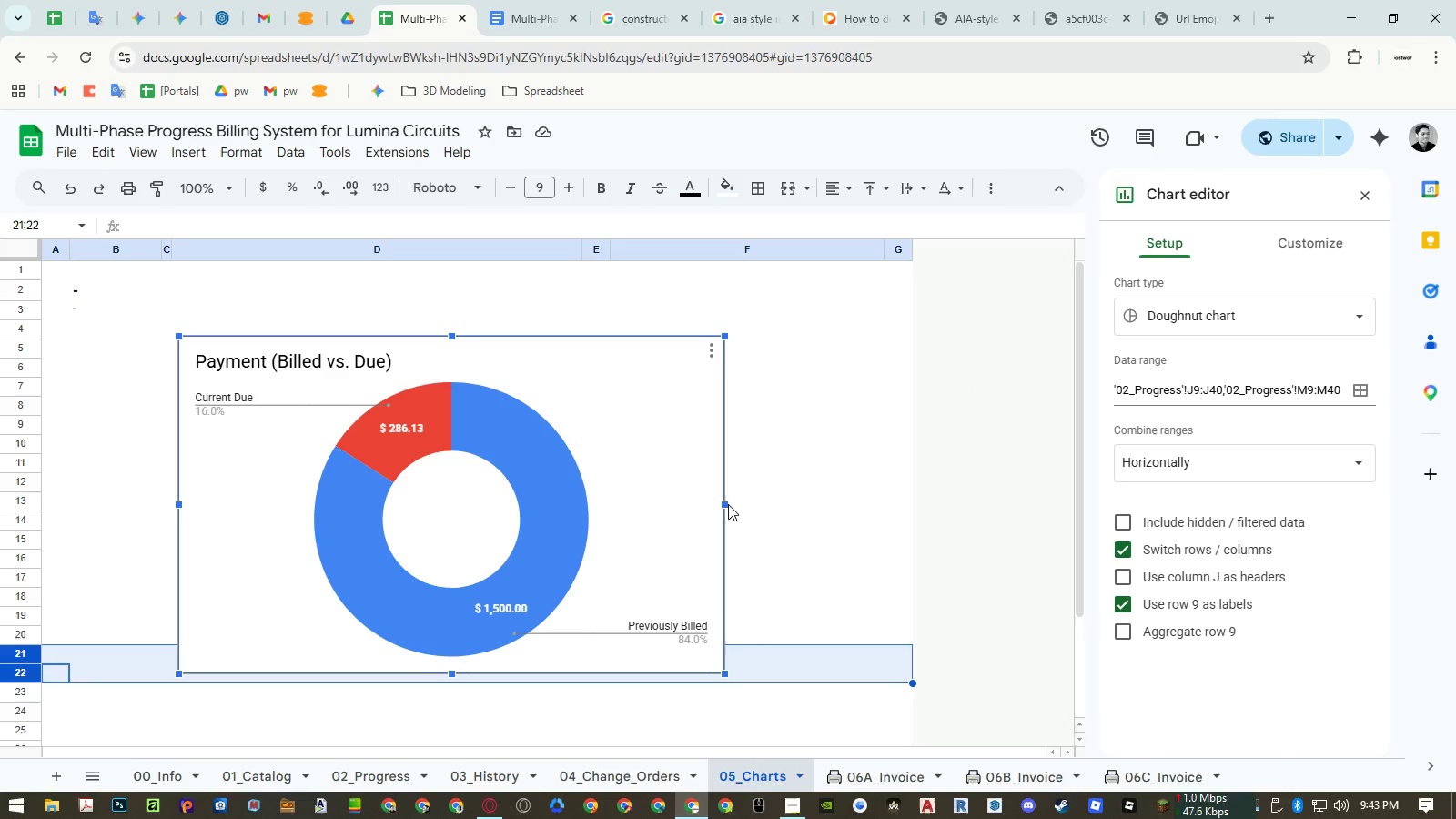 
left_click_drag(start_coordinate=[727, 504], to_coordinate=[572, 504])
 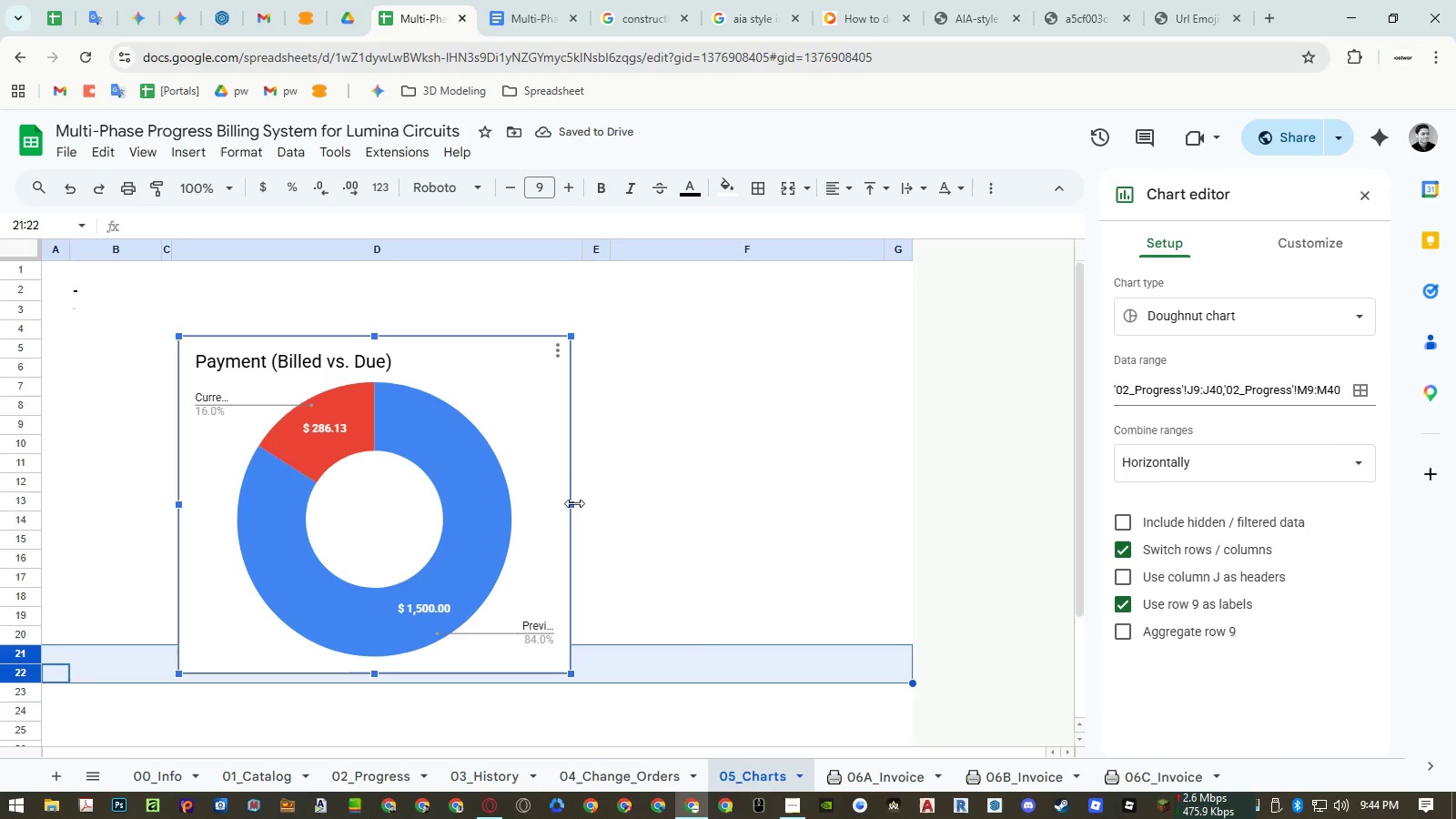 
wait(9.89)
 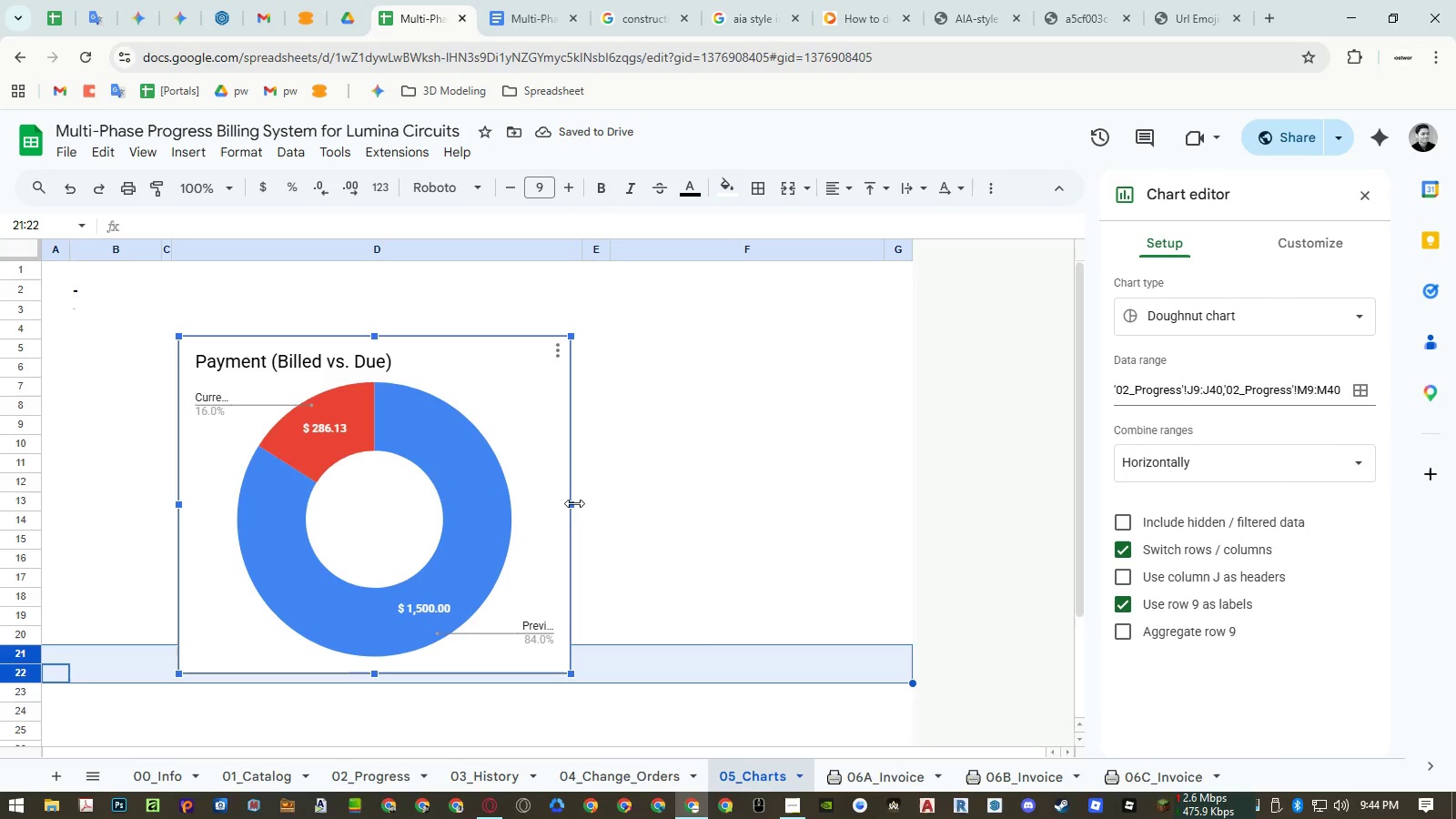 
left_click([1279, 242])
 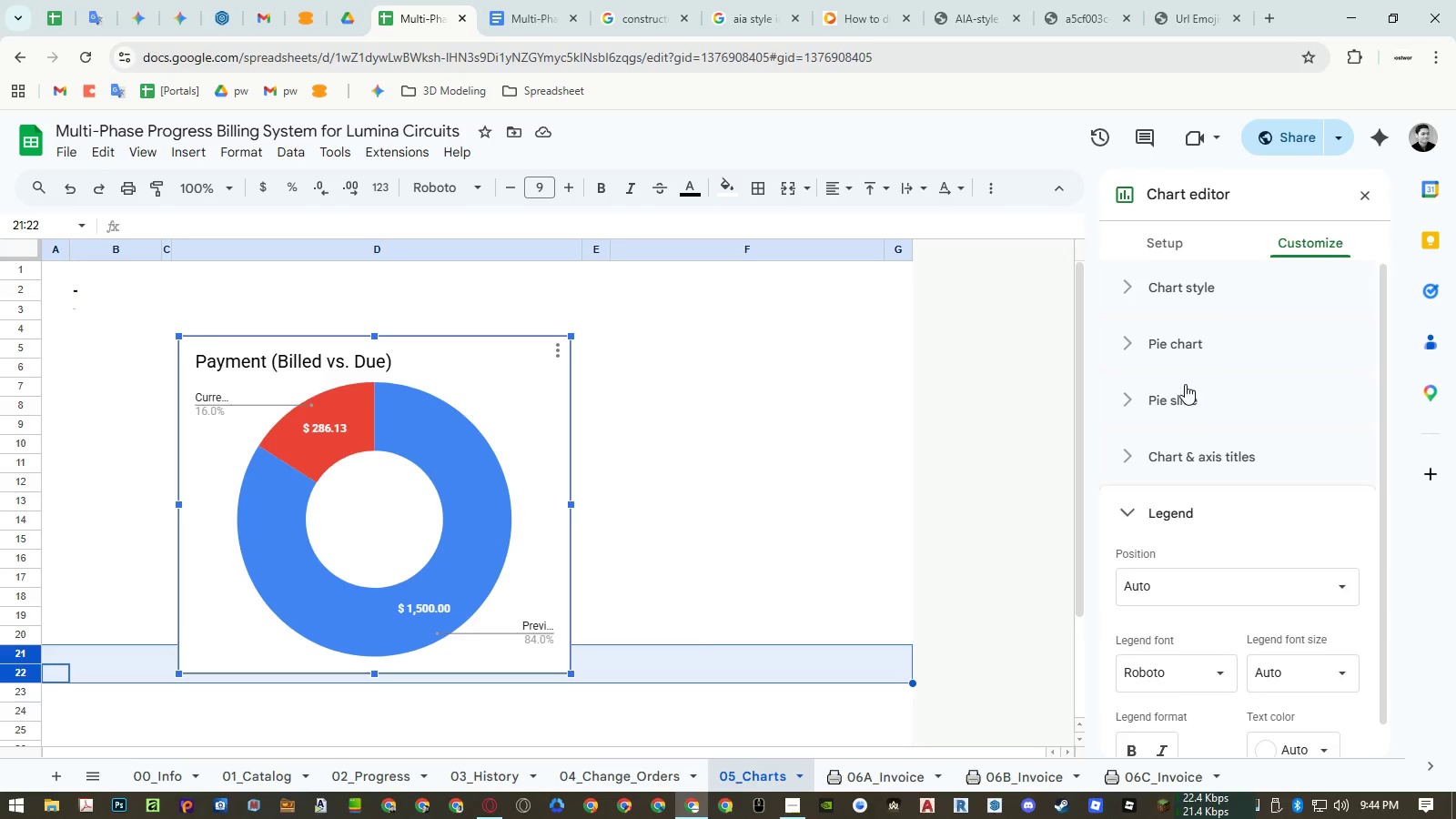 
left_click([1187, 347])
 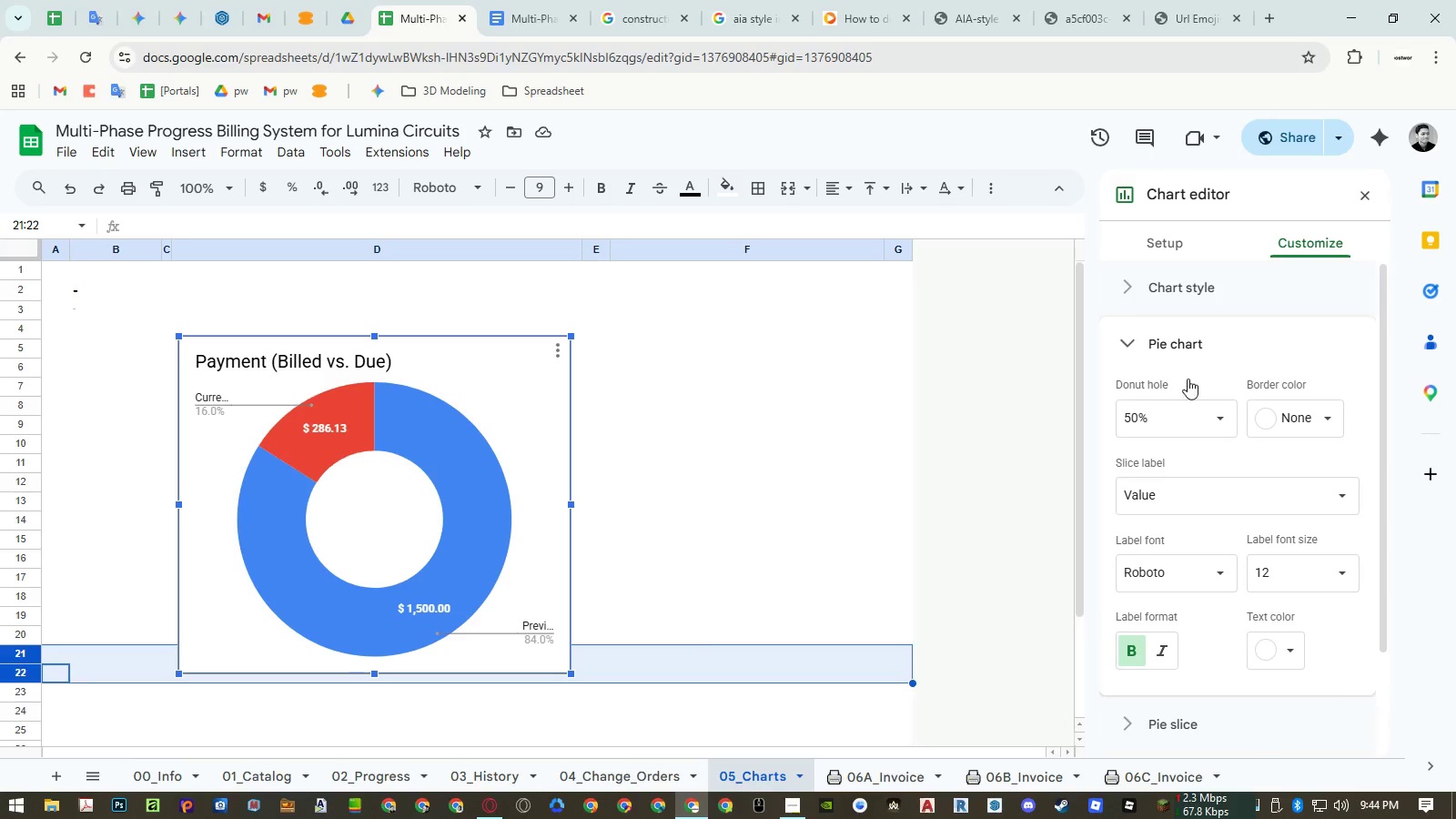 
left_click([1181, 489])
 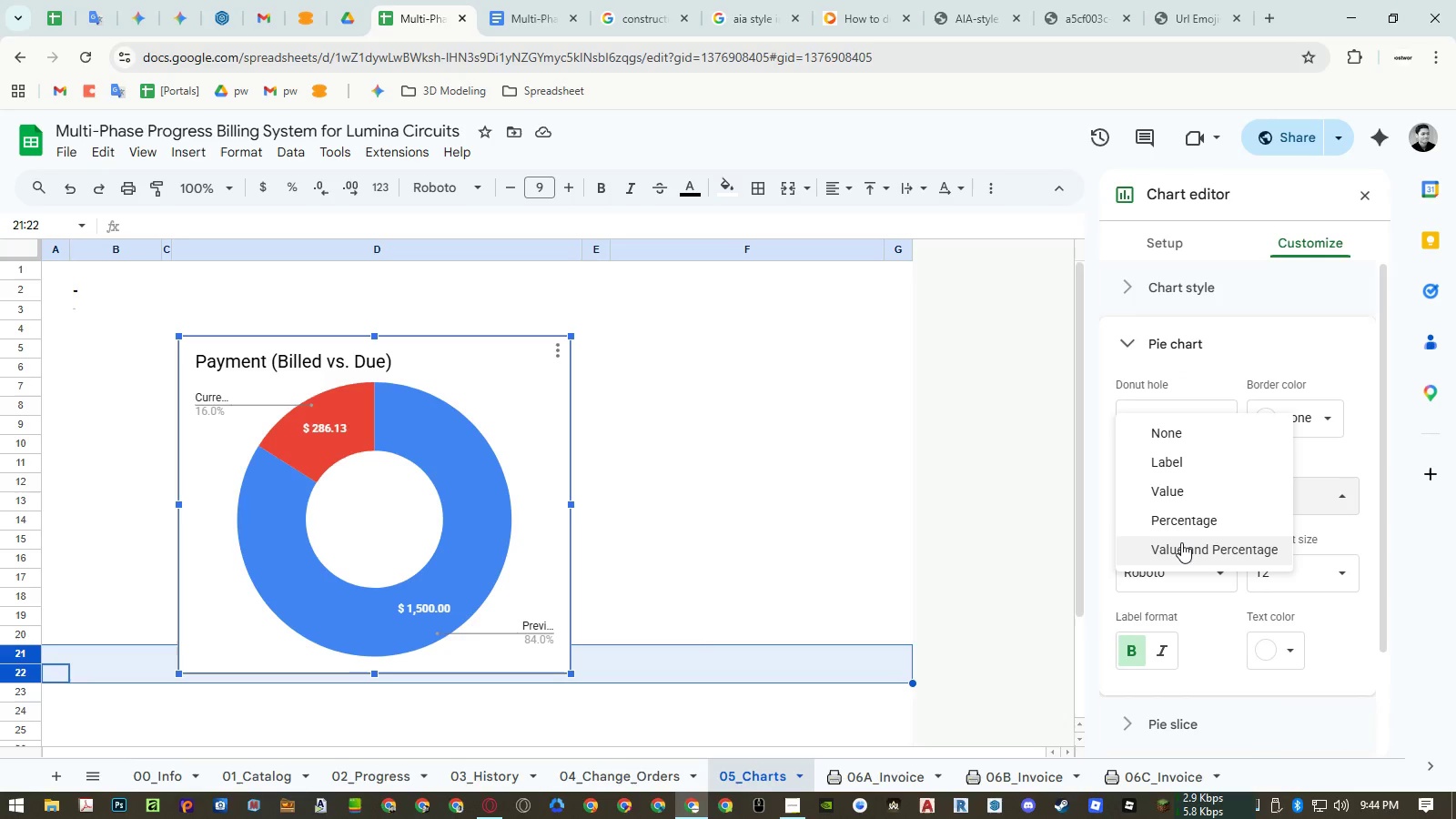 
left_click([1181, 542])
 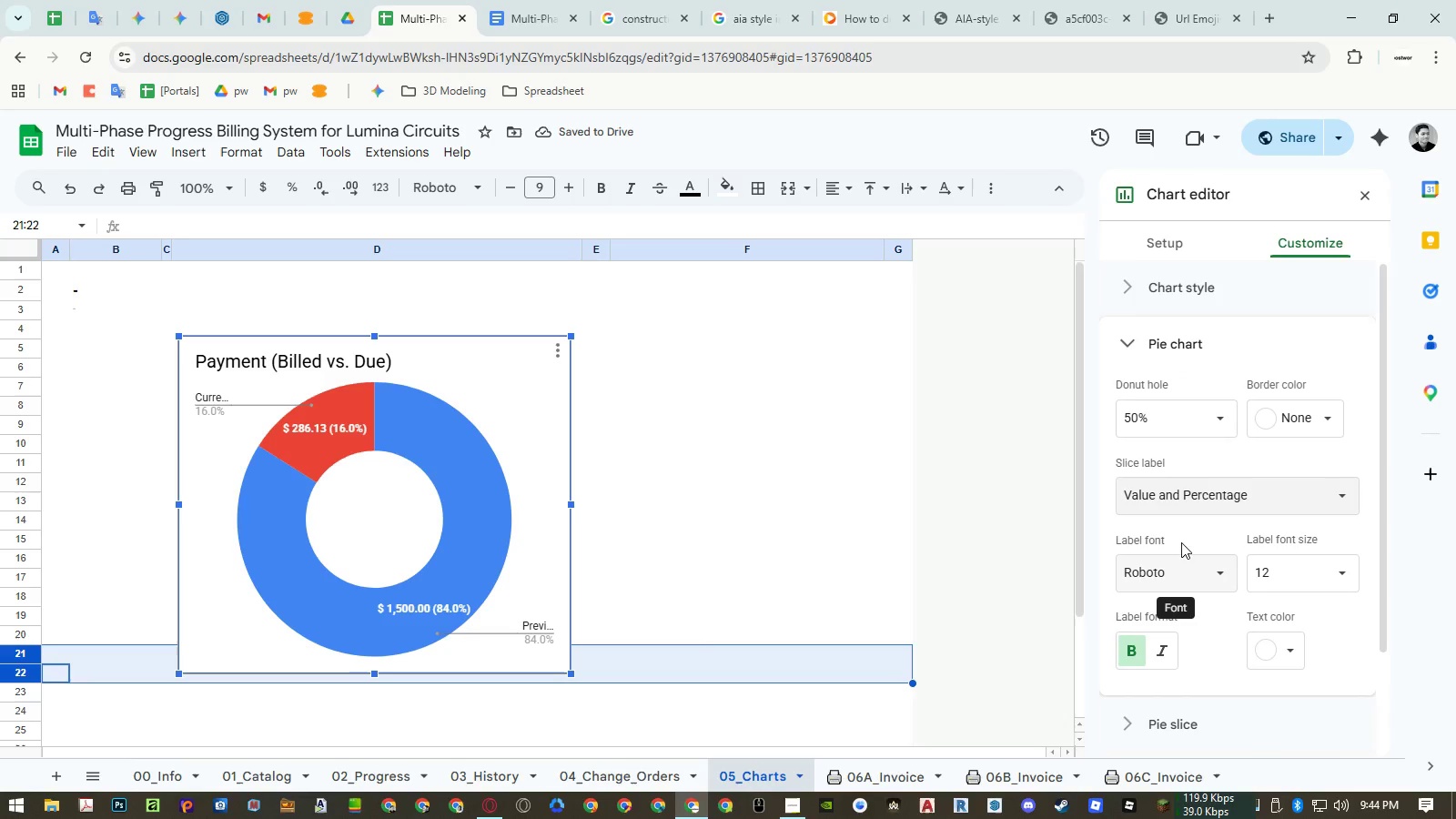 
left_click([1181, 502])
 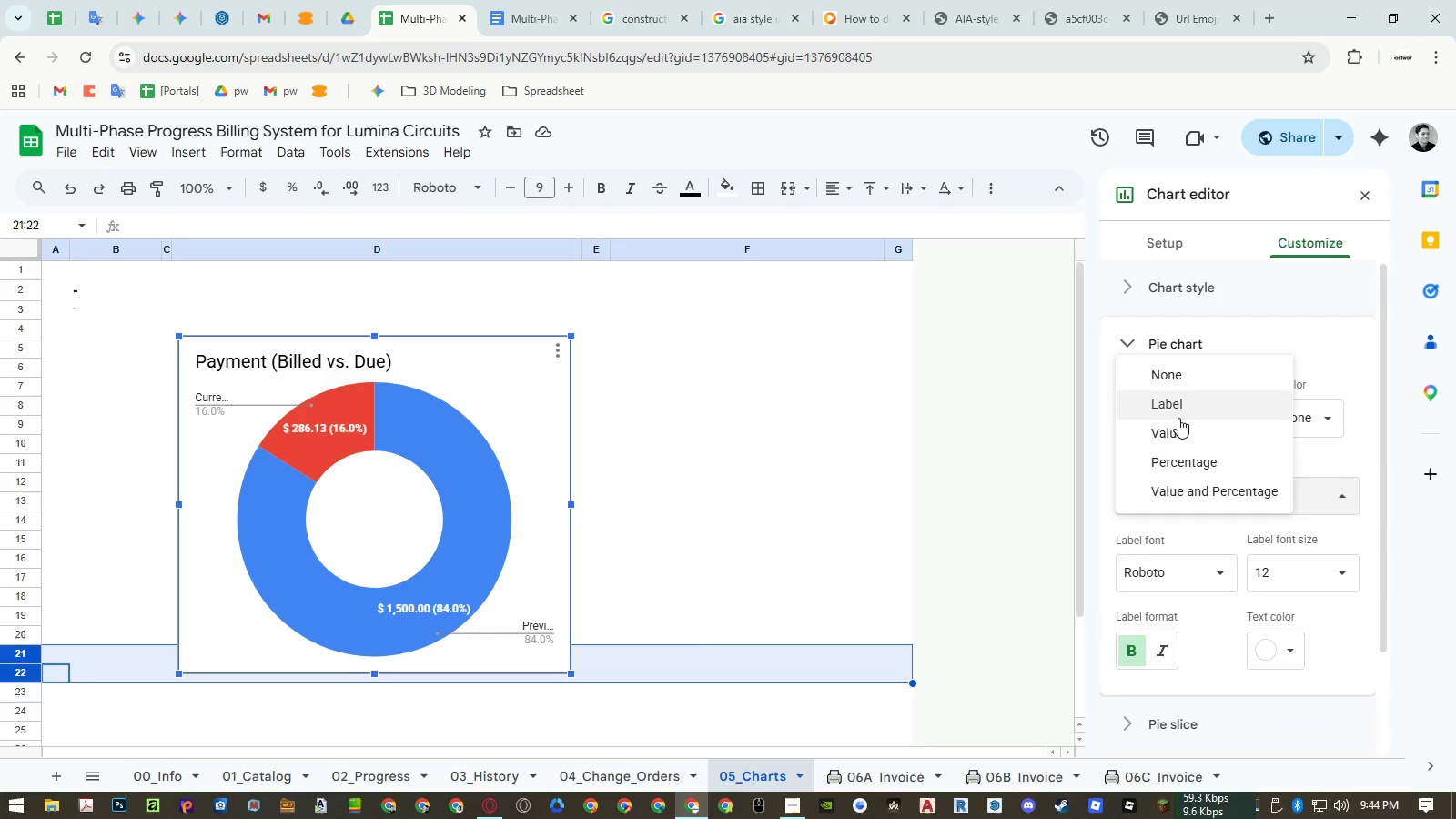 
left_click([1178, 418])
 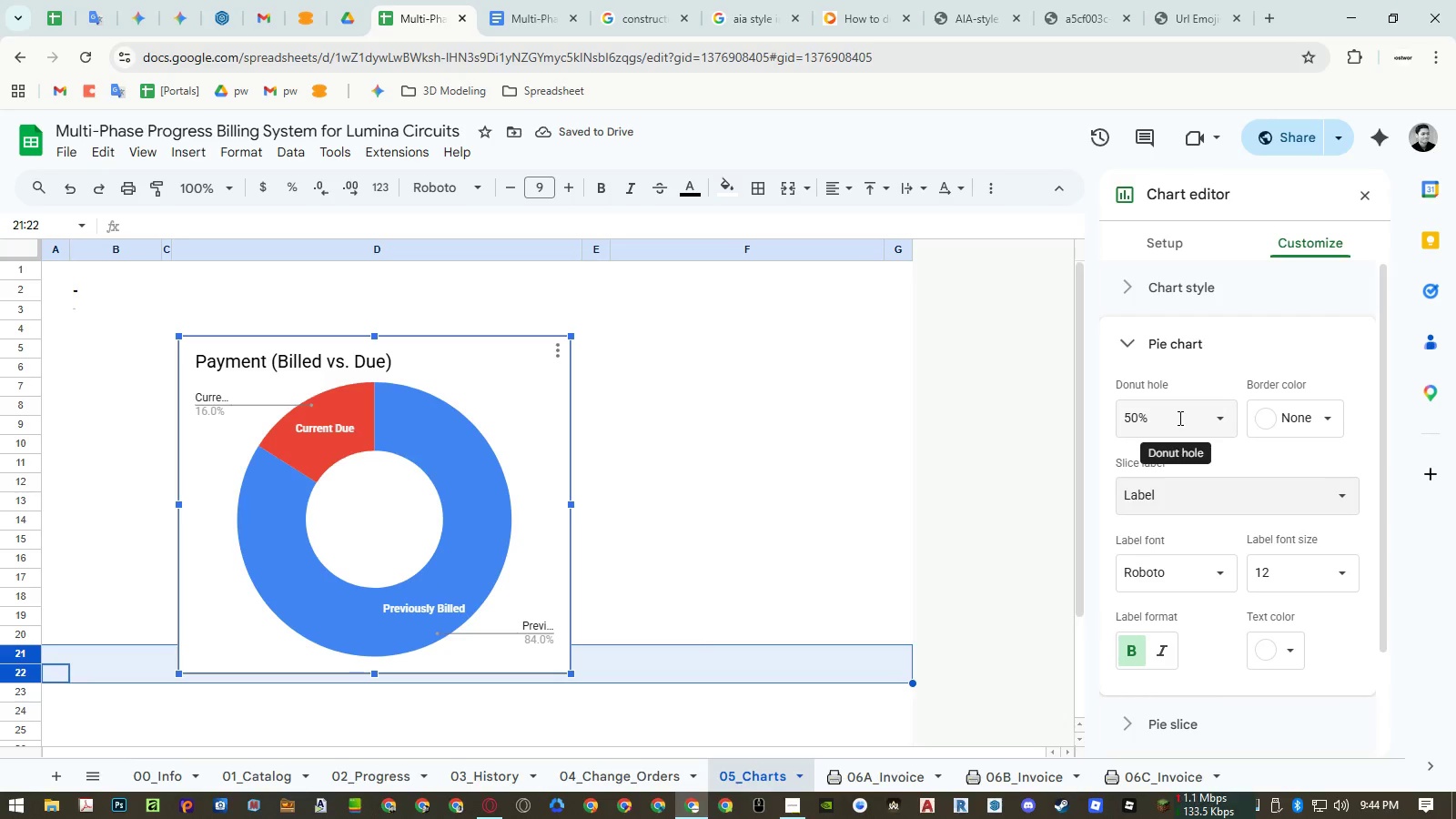 
left_click([1183, 503])
 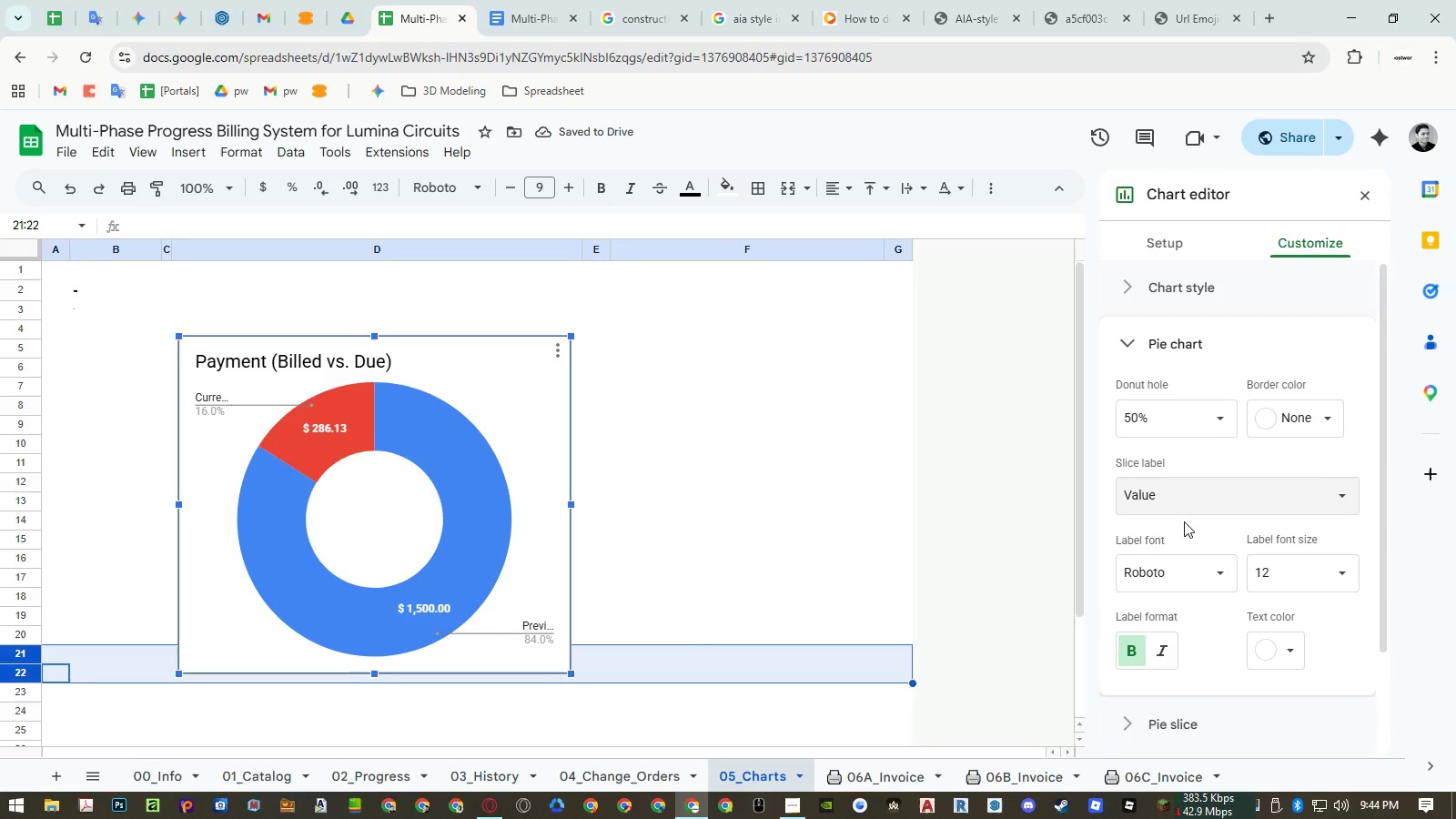 
wait(7.39)
 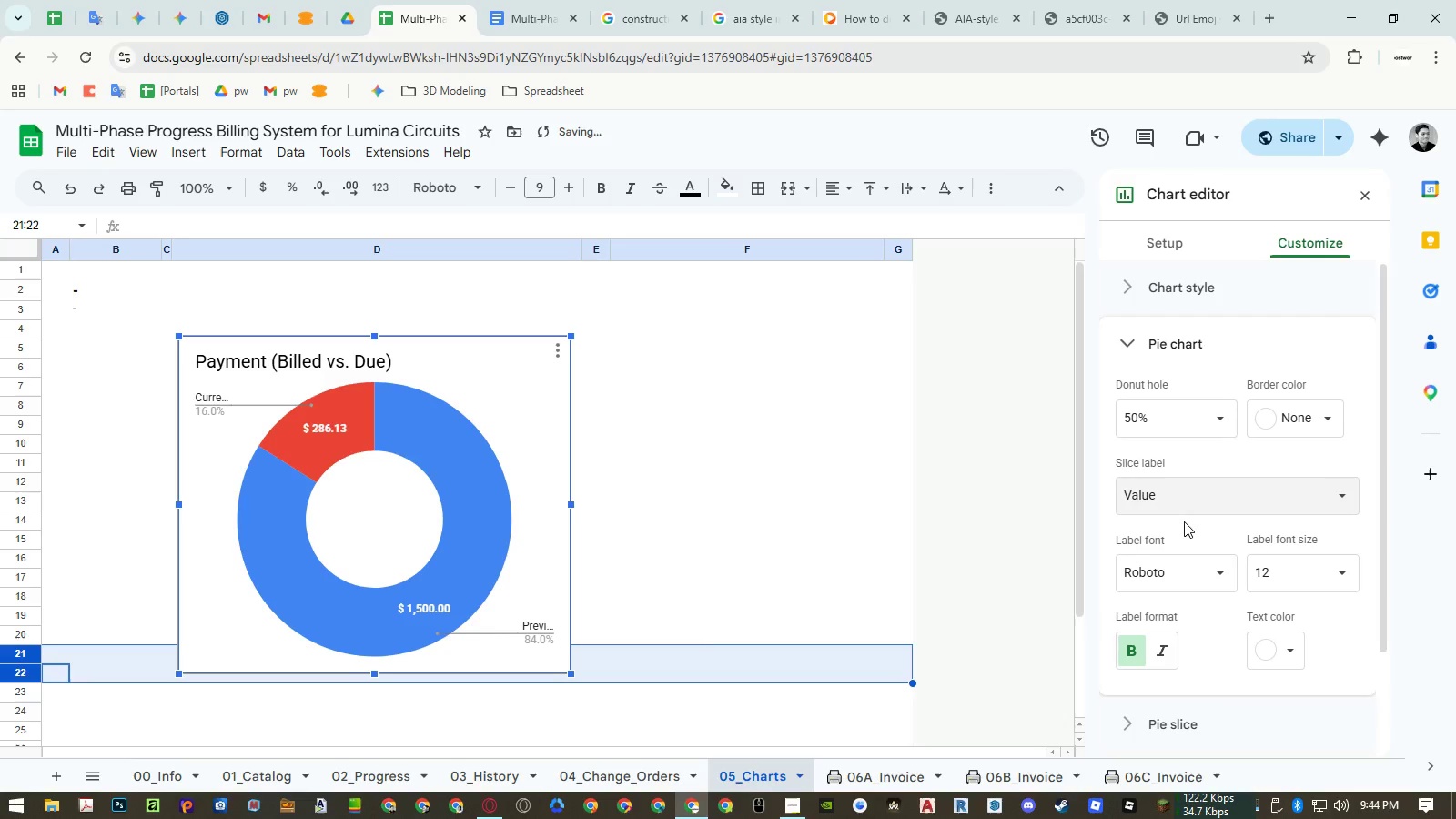 
left_click([1170, 347])
 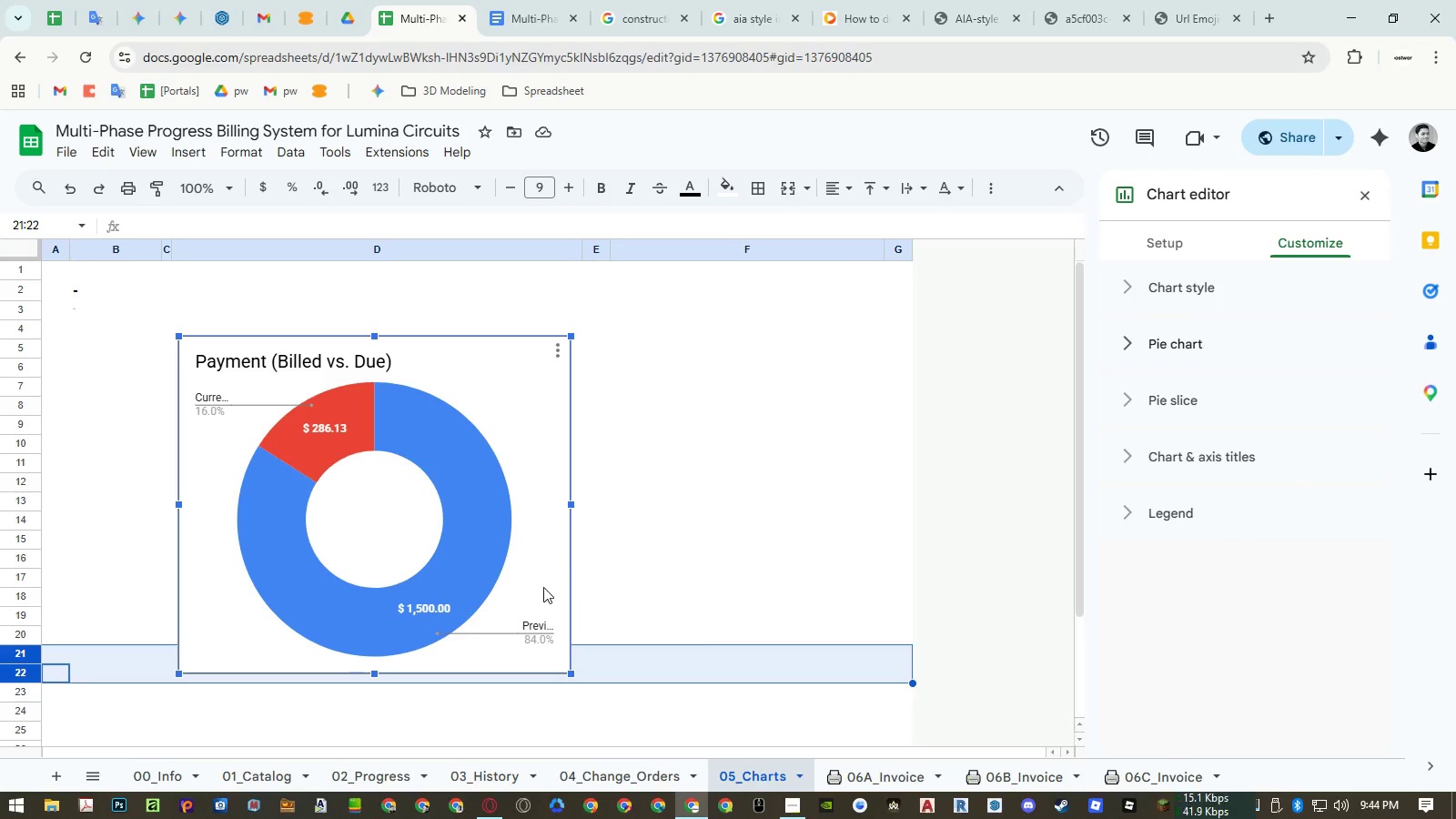 
double_click([511, 629])
 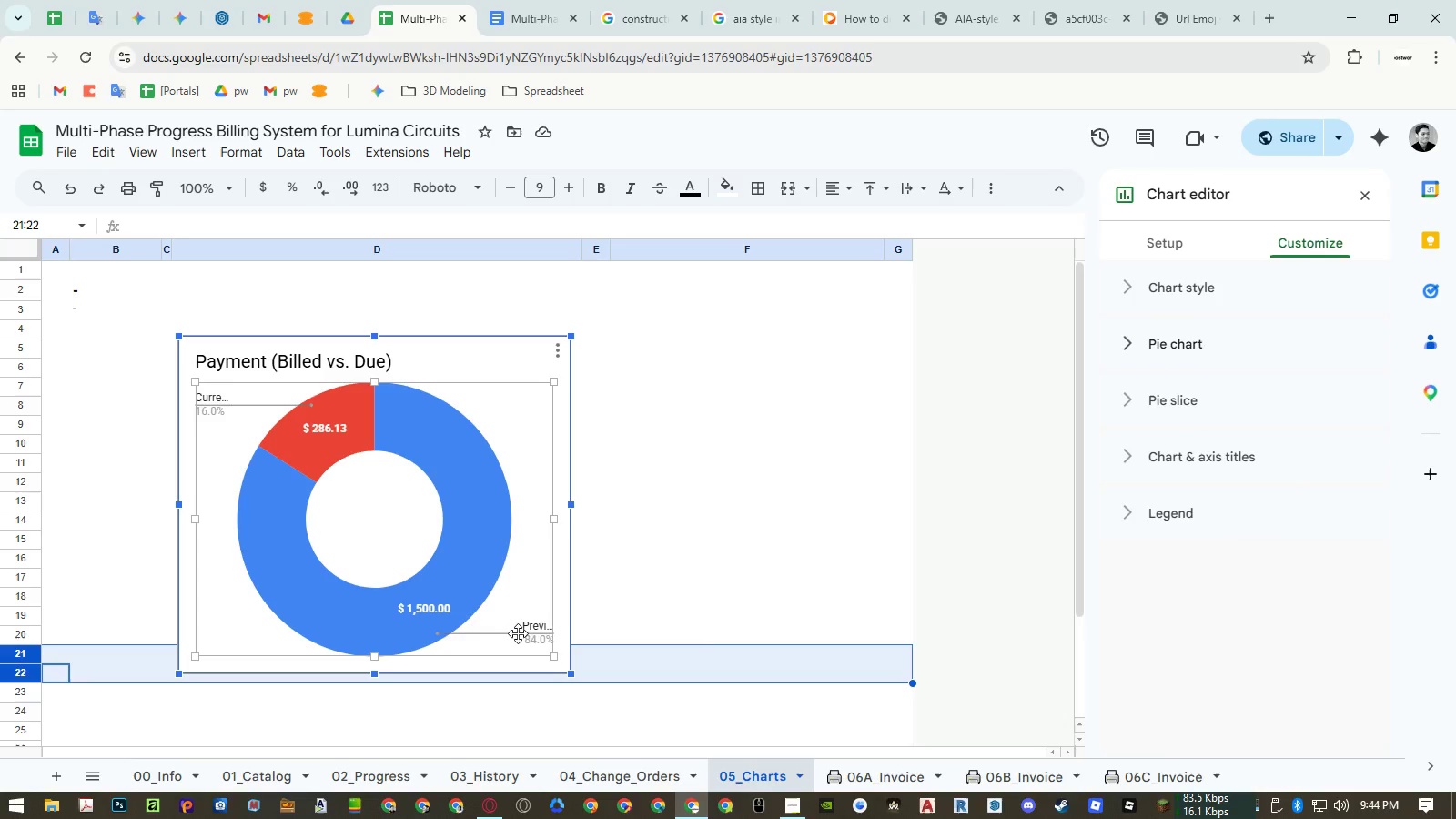 
double_click([523, 634])
 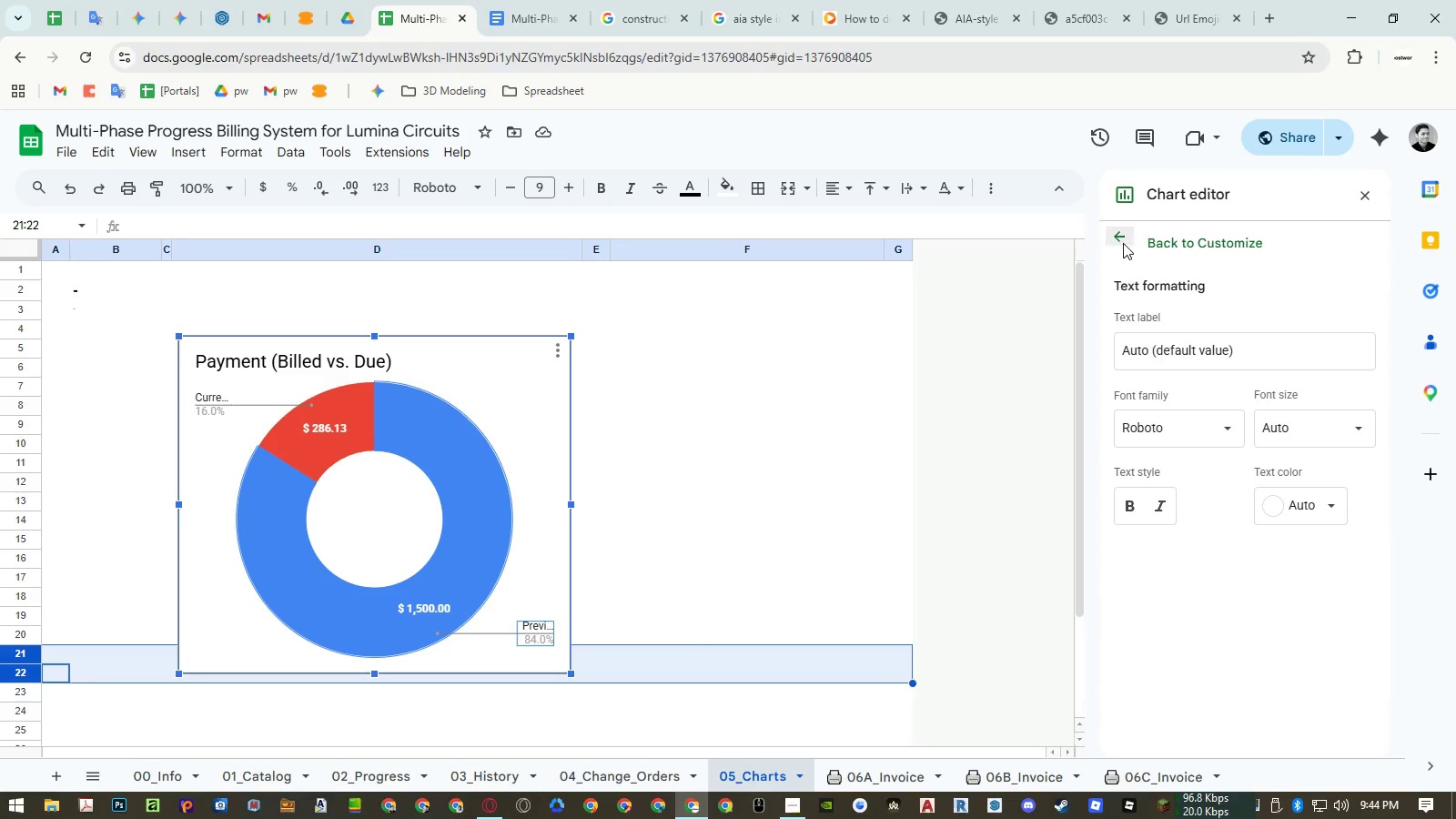 
left_click([1123, 242])
 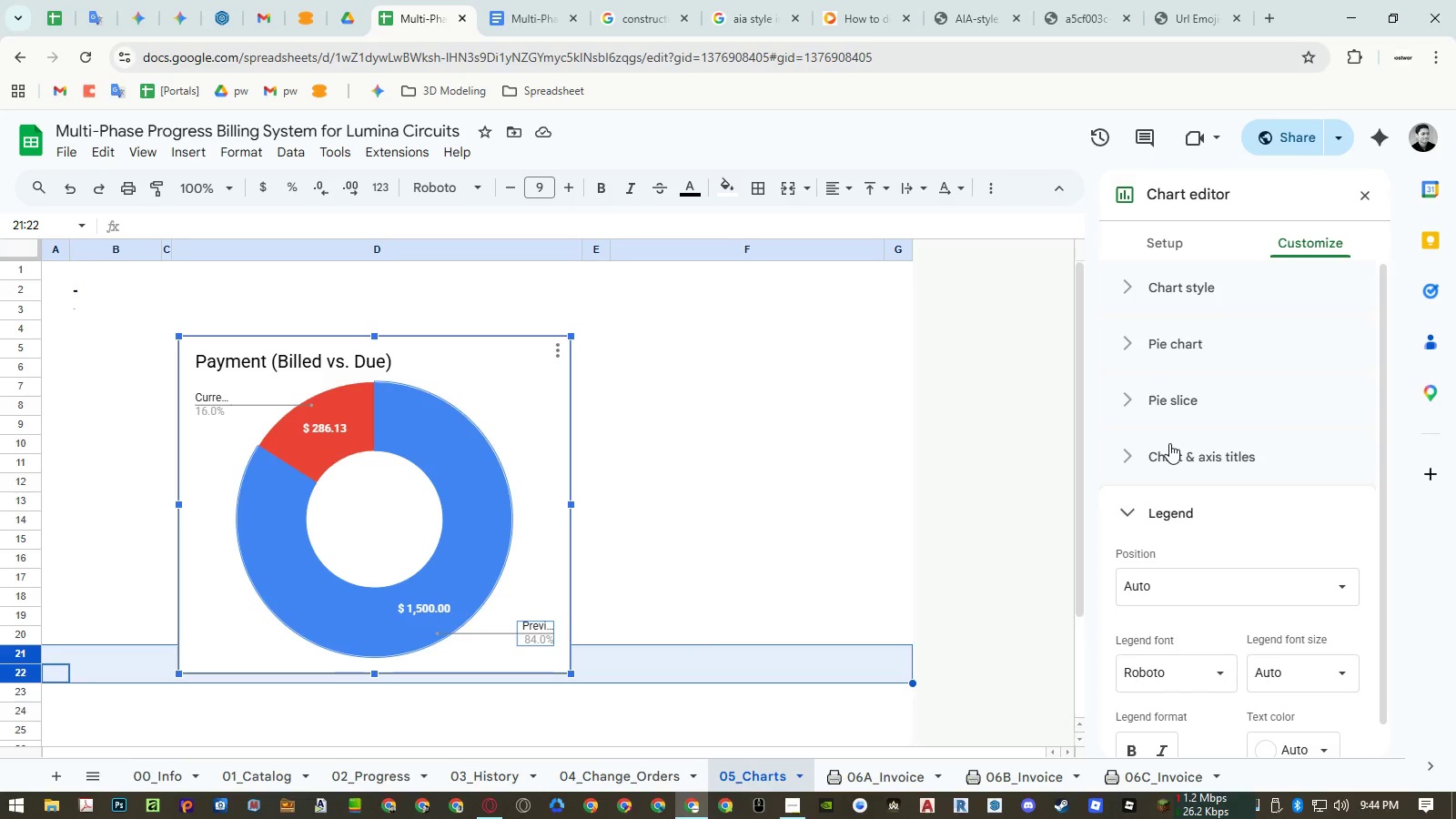 
left_click([1156, 513])
 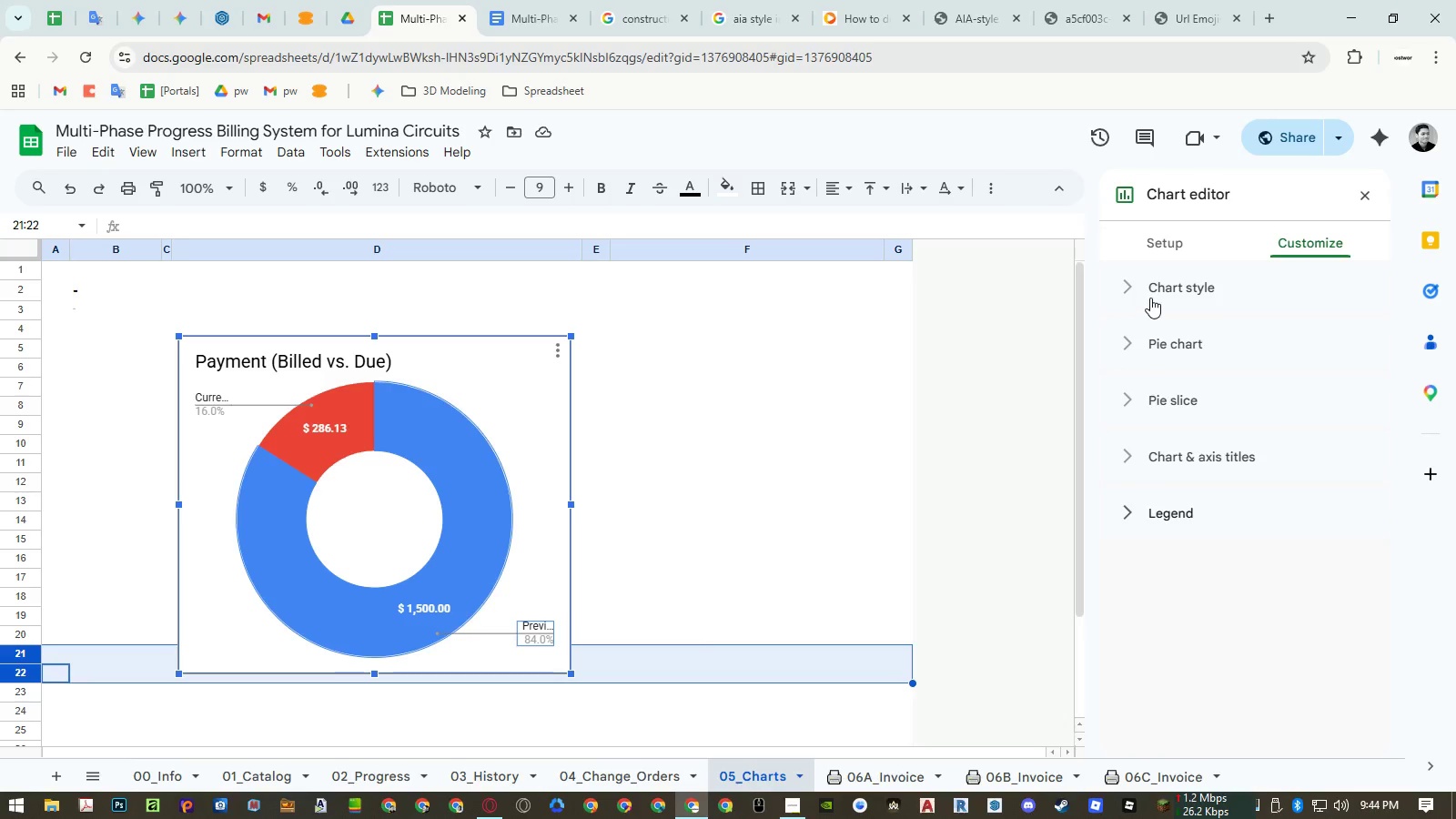 
left_click([1152, 293])
 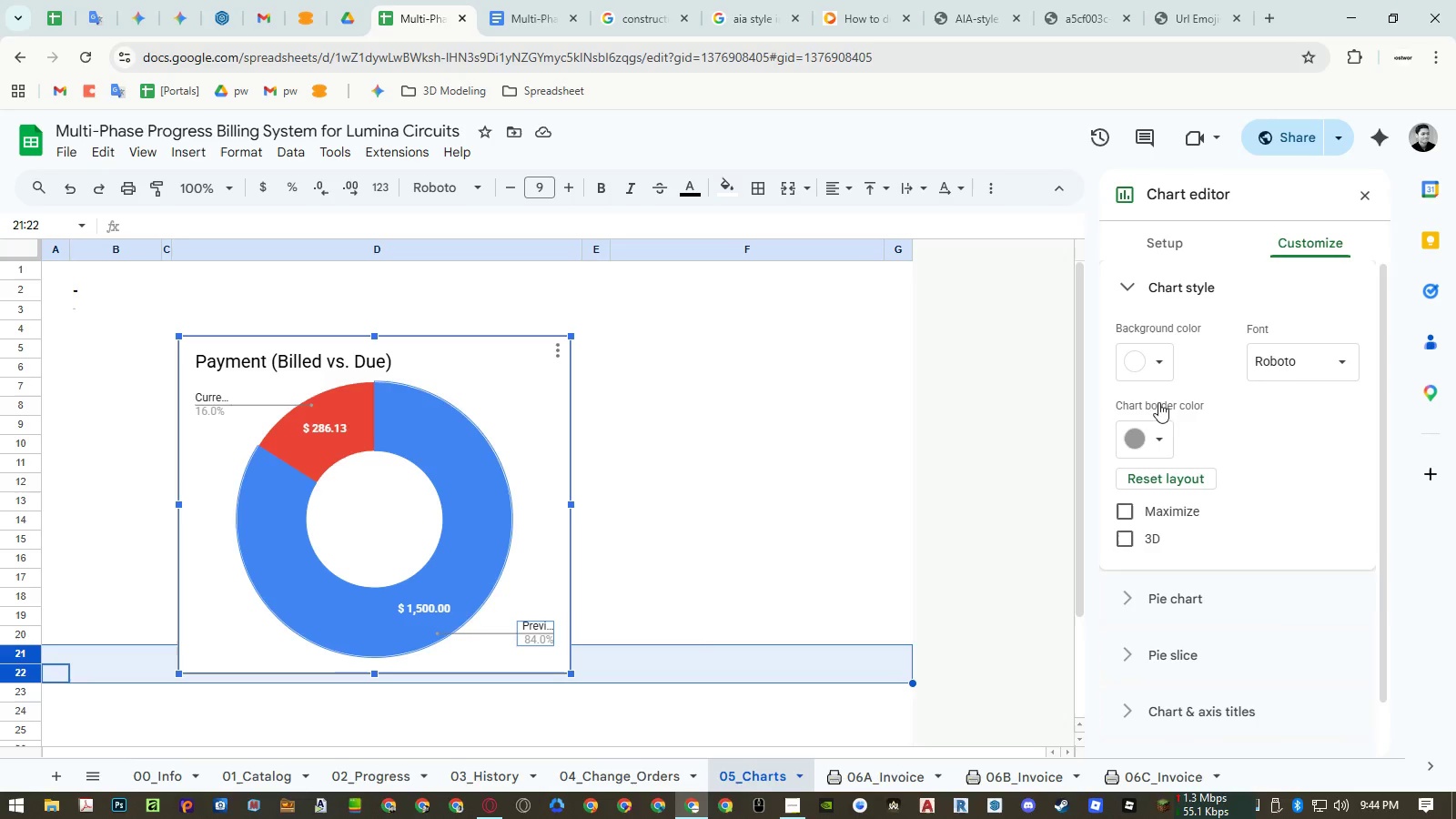 
left_click([1124, 509])
 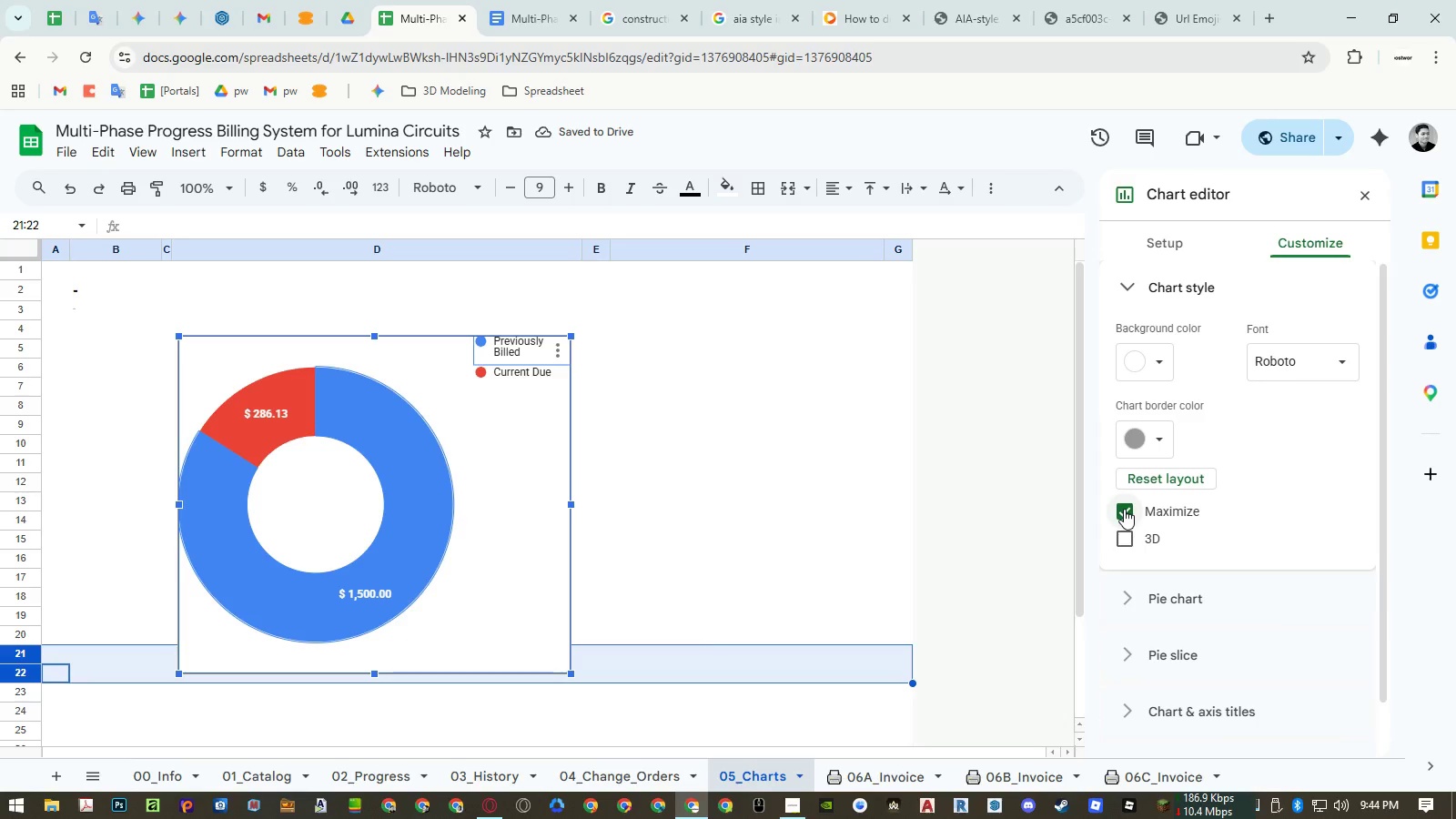 
wait(5.83)
 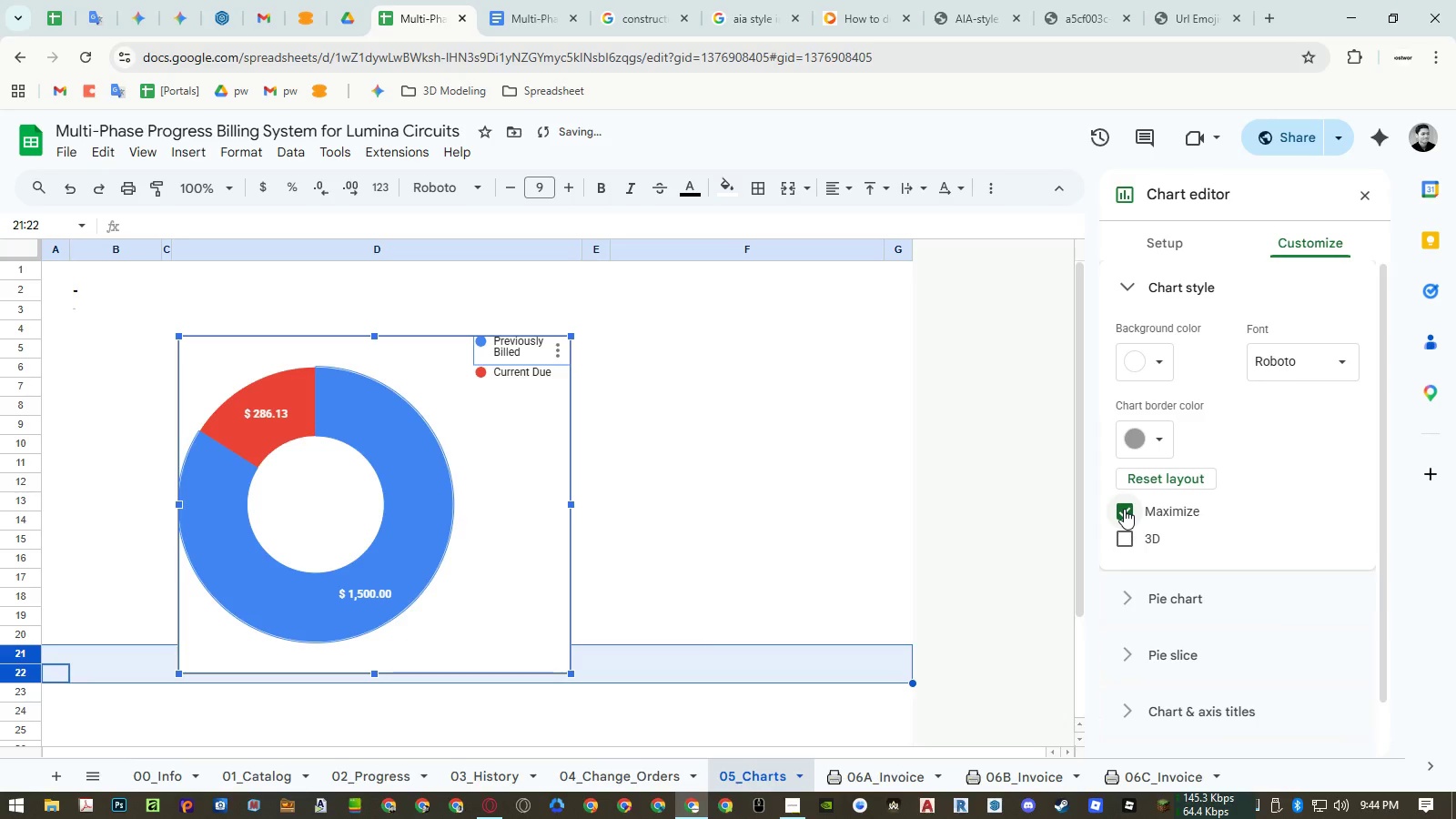 
left_click_drag(start_coordinate=[573, 505], to_coordinate=[643, 496])
 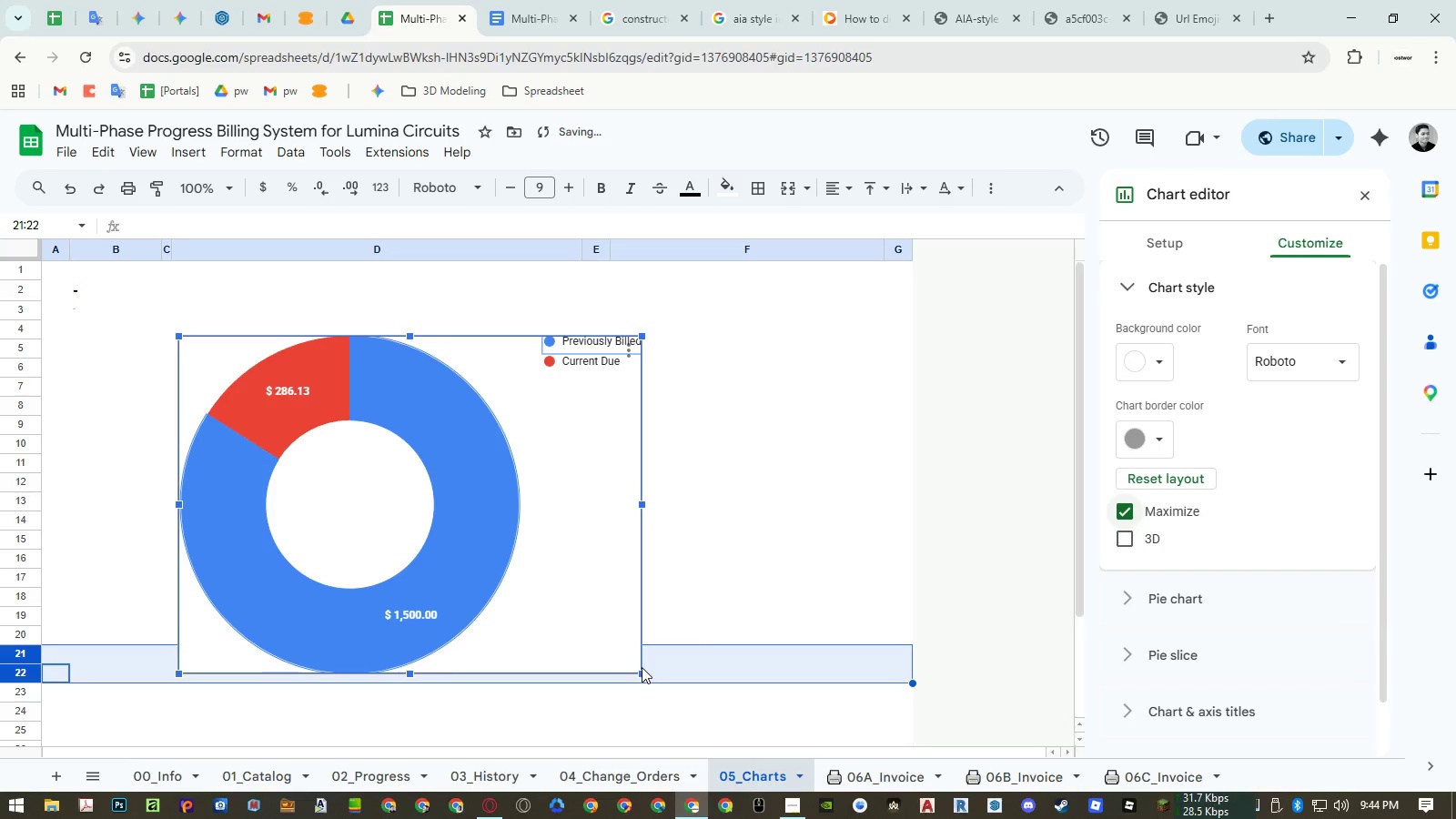 
left_click_drag(start_coordinate=[639, 674], to_coordinate=[541, 576])
 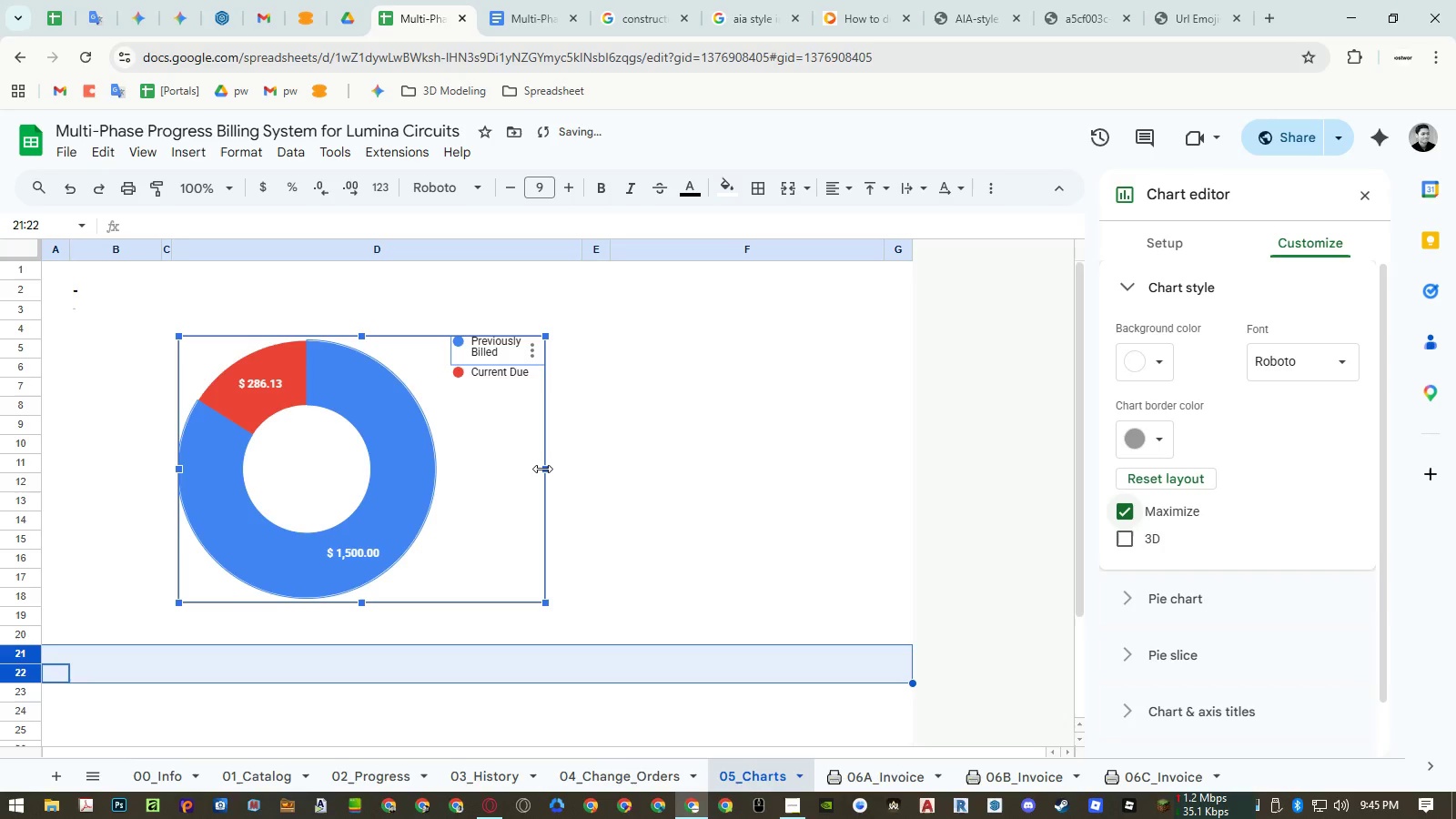 
left_click_drag(start_coordinate=[543, 469], to_coordinate=[561, 465])
 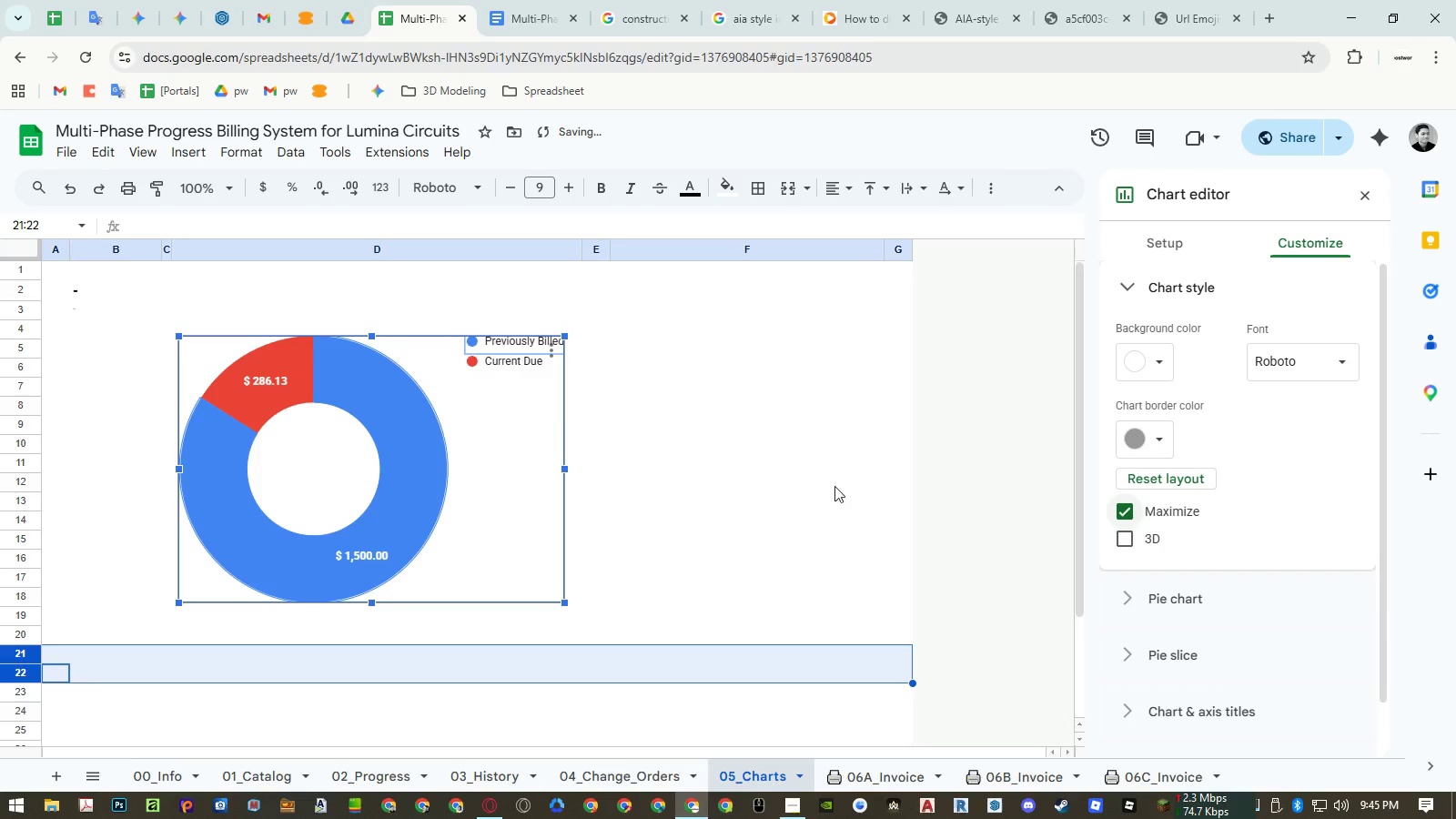 
left_click([1118, 512])
 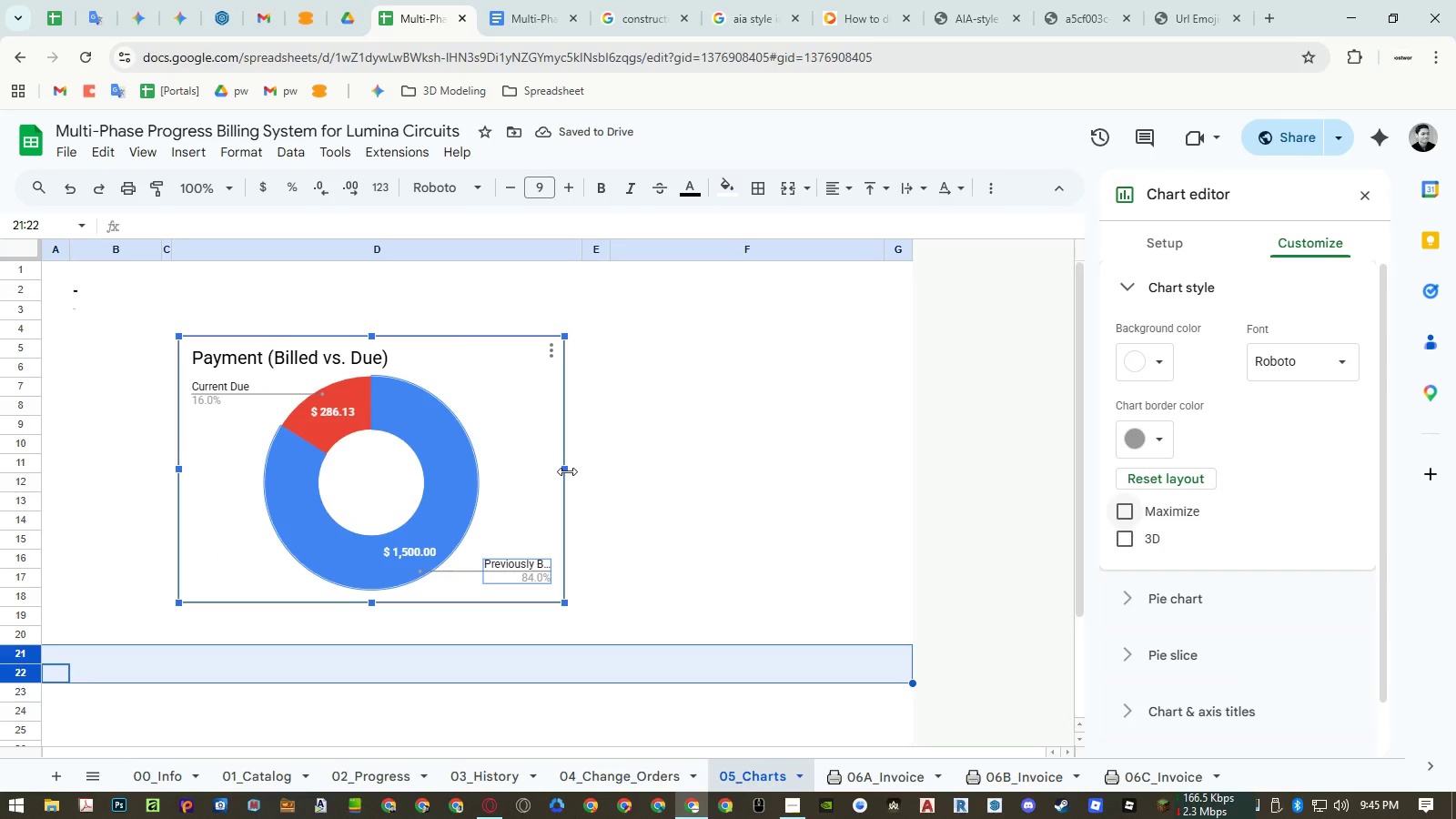 
left_click_drag(start_coordinate=[372, 602], to_coordinate=[382, 610])
 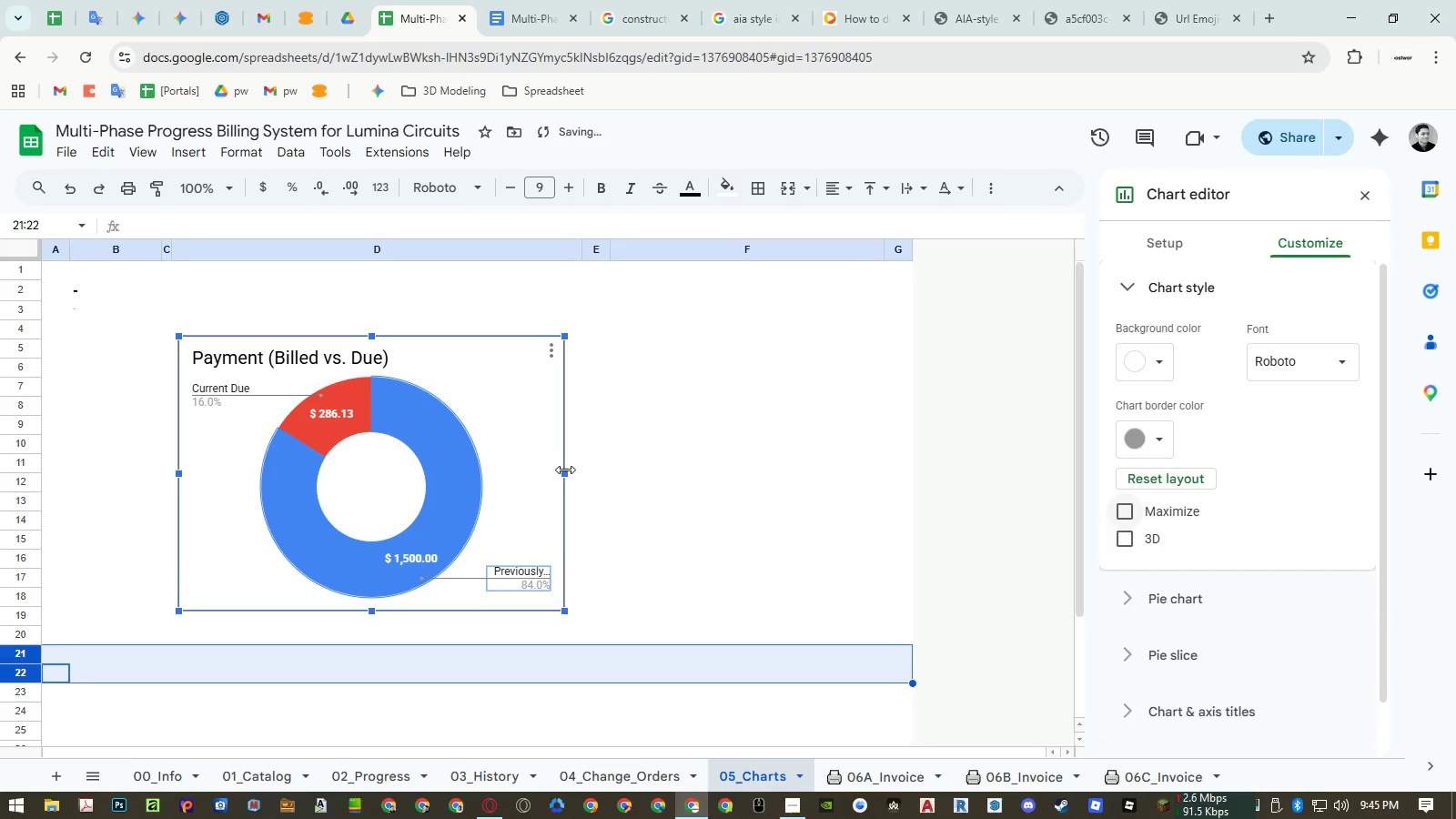 
left_click_drag(start_coordinate=[565, 471], to_coordinate=[605, 475])
 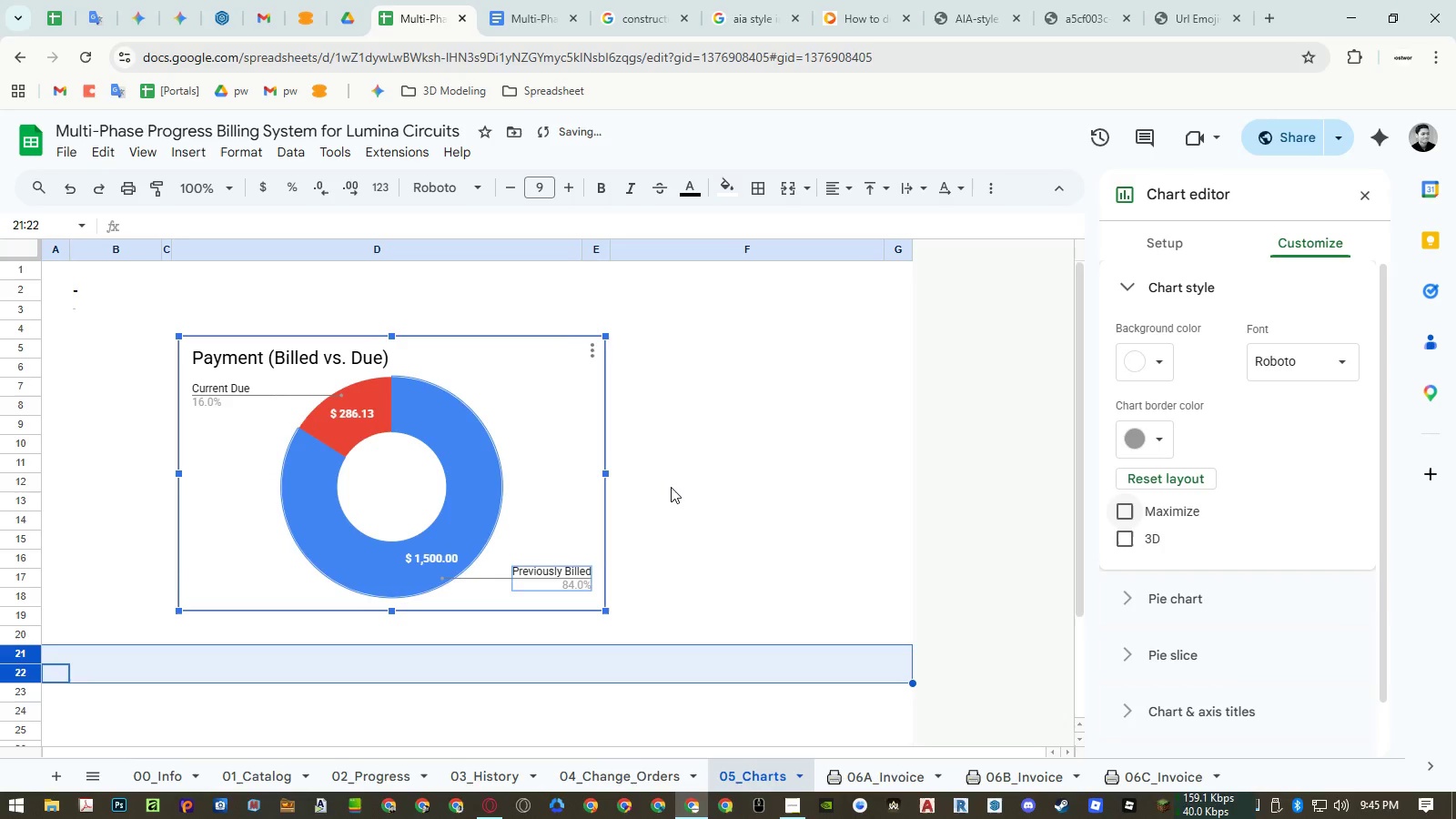 
left_click([671, 487])
 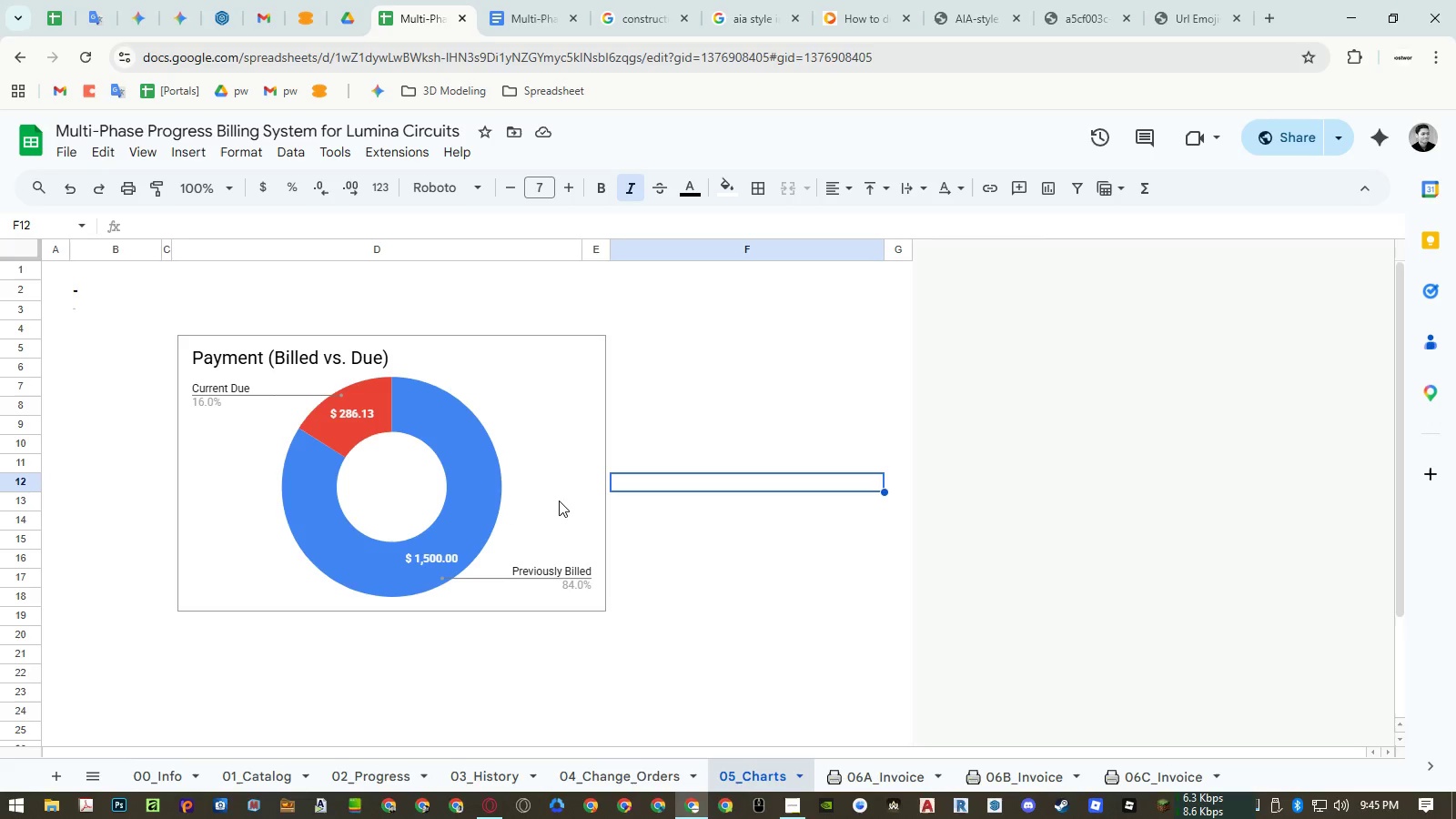 
wait(5.45)
 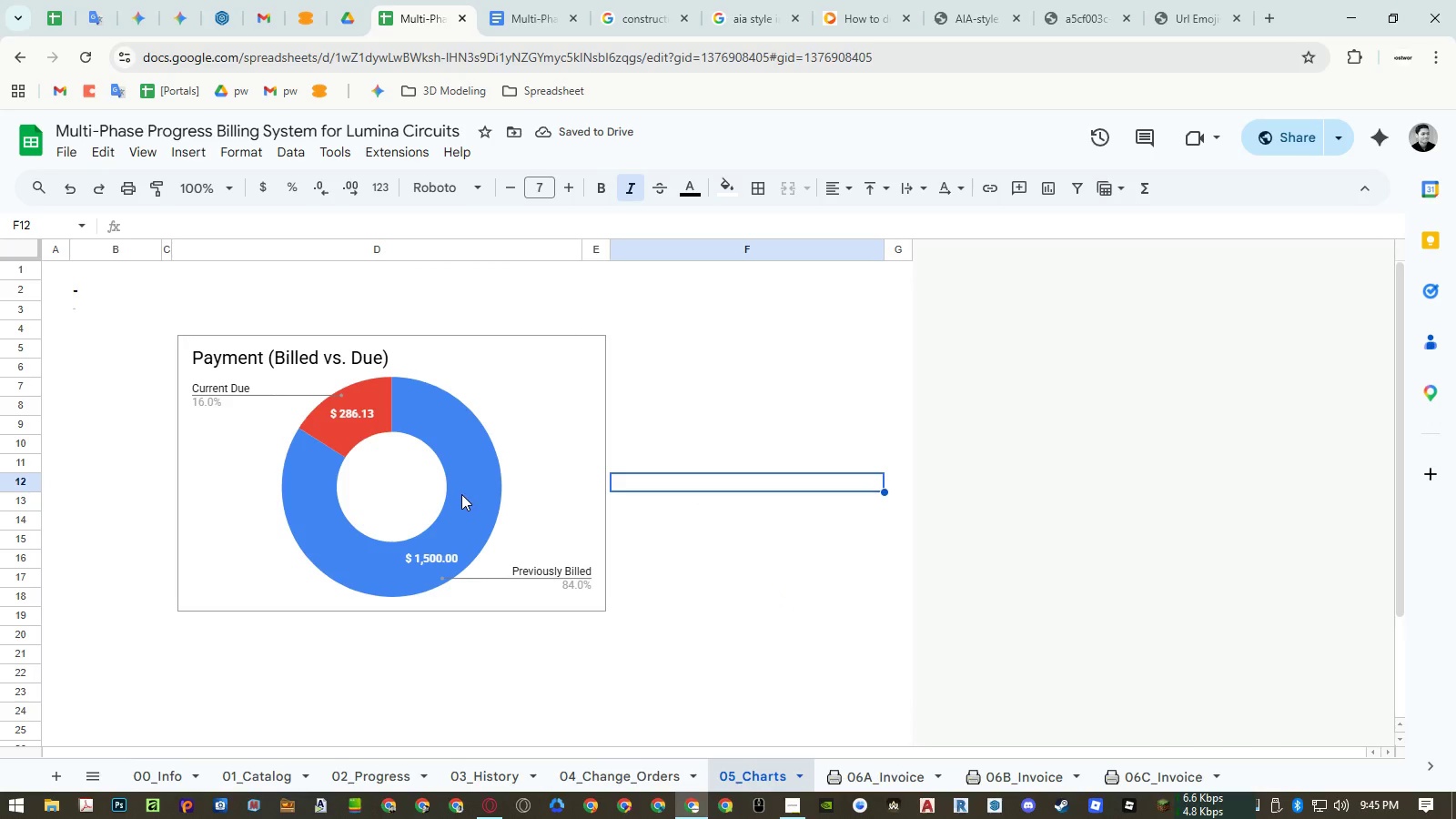 
double_click([559, 500])
 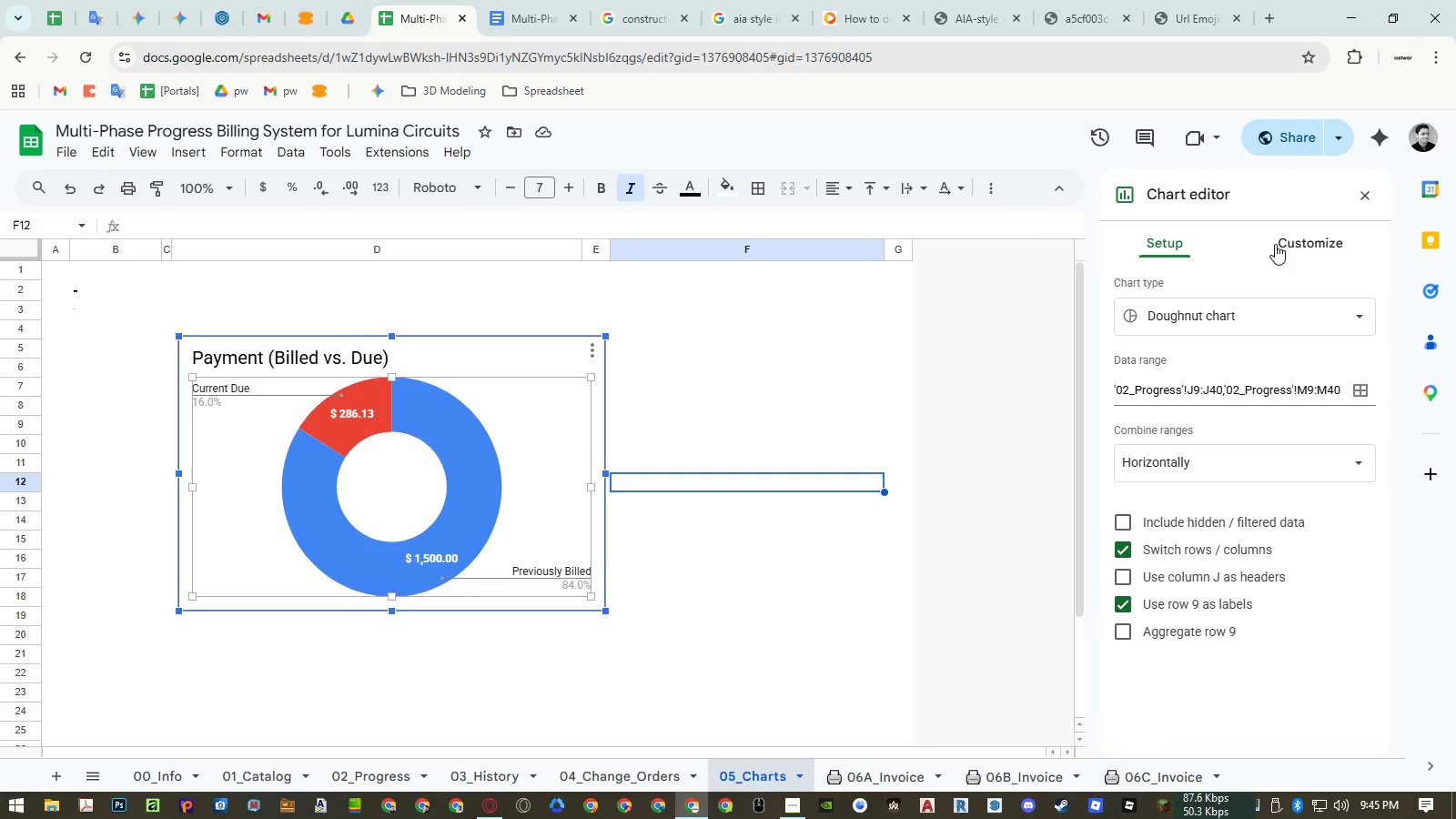 
wait(5.55)
 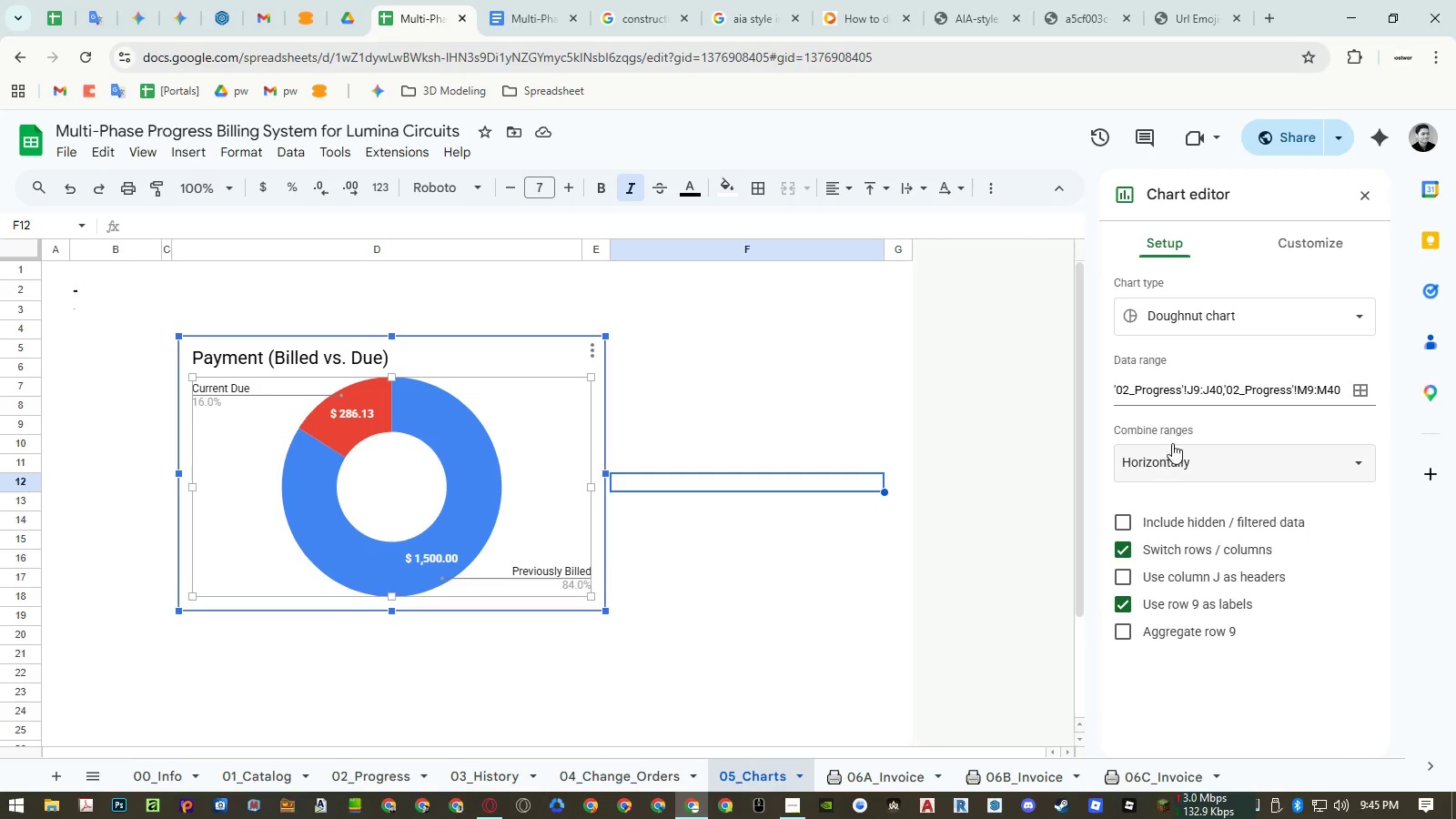 
left_click([1275, 244])
 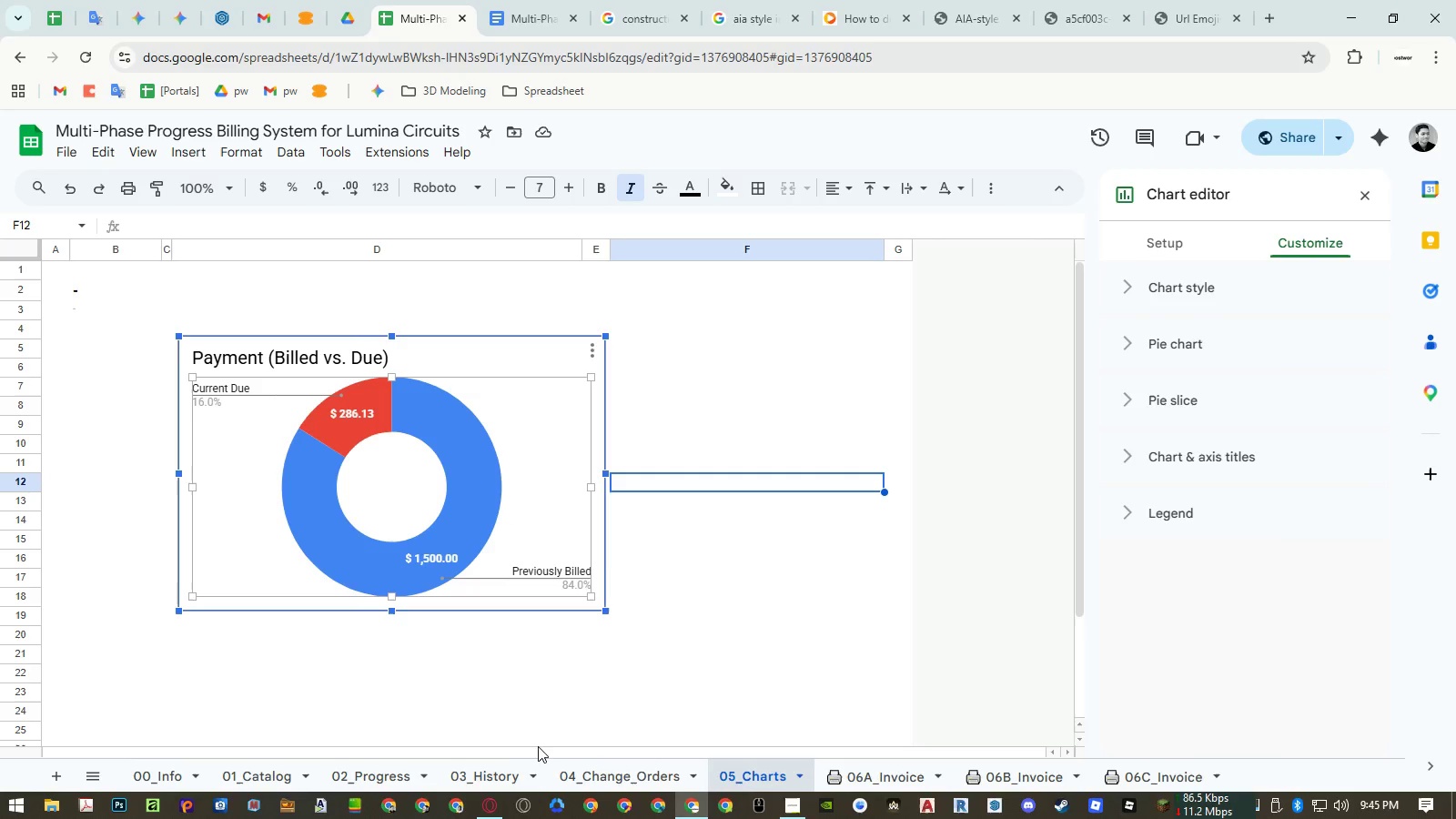 
left_click([364, 768])
 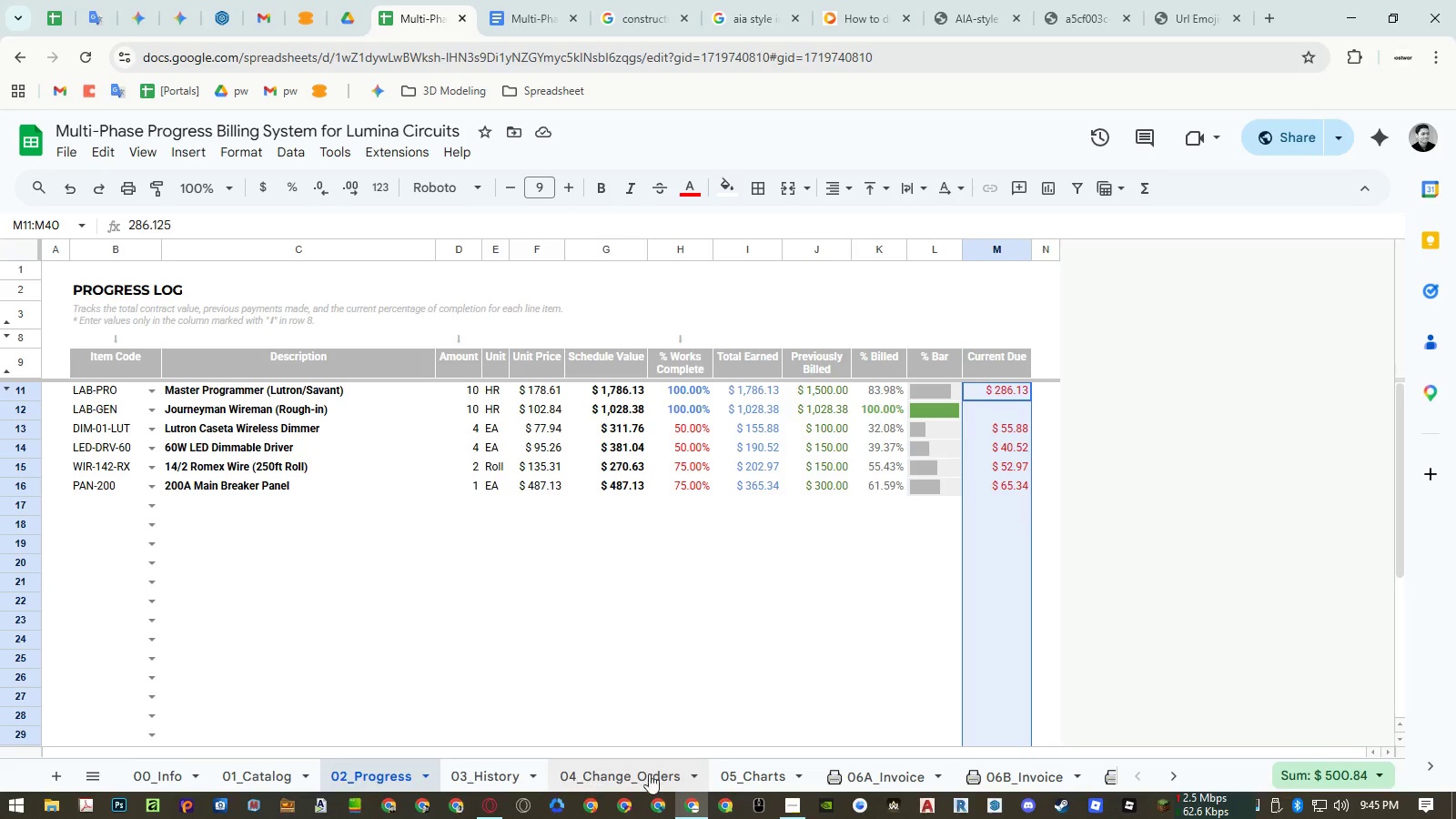 
left_click([773, 770])
 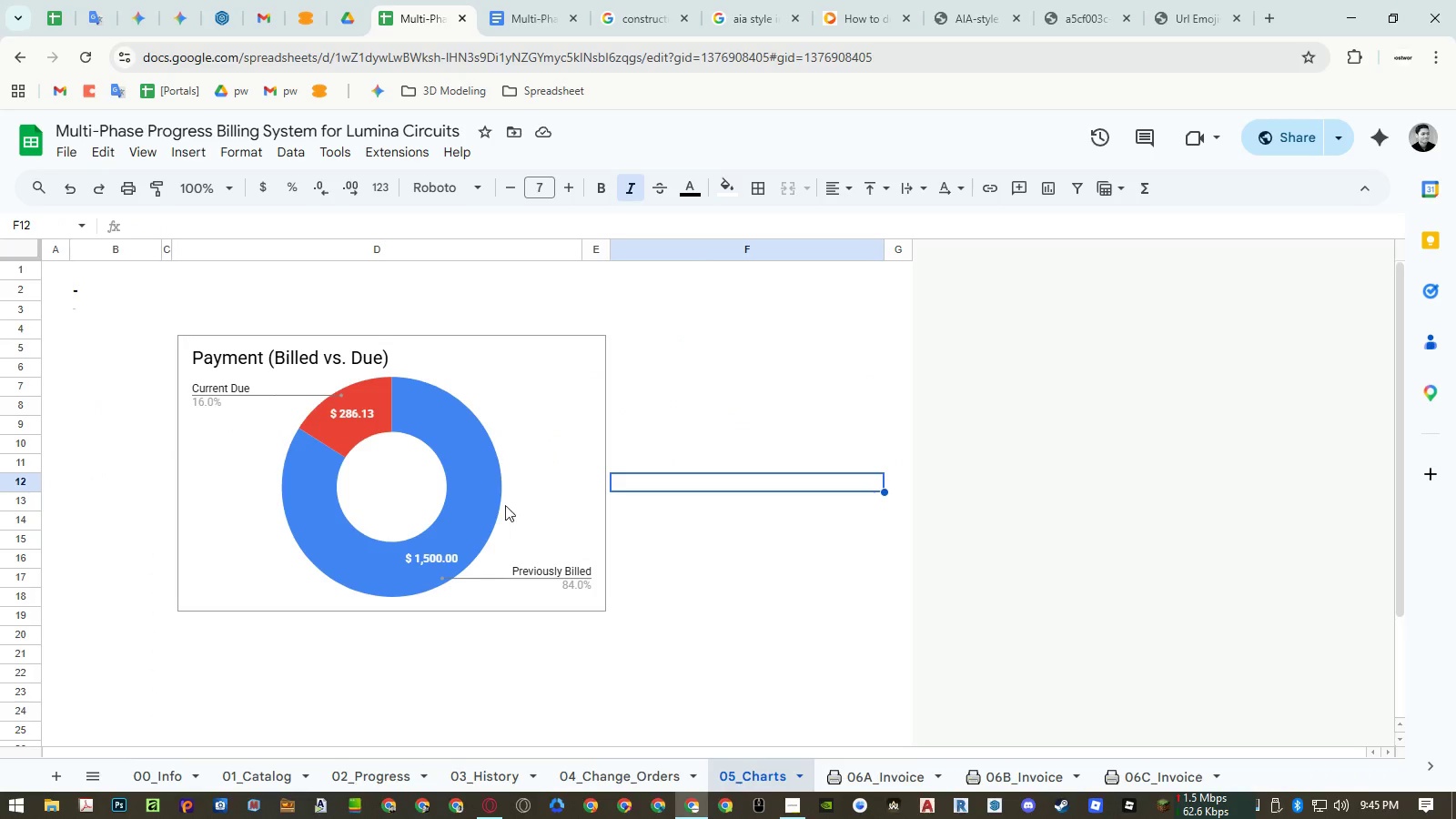 
double_click([492, 485])
 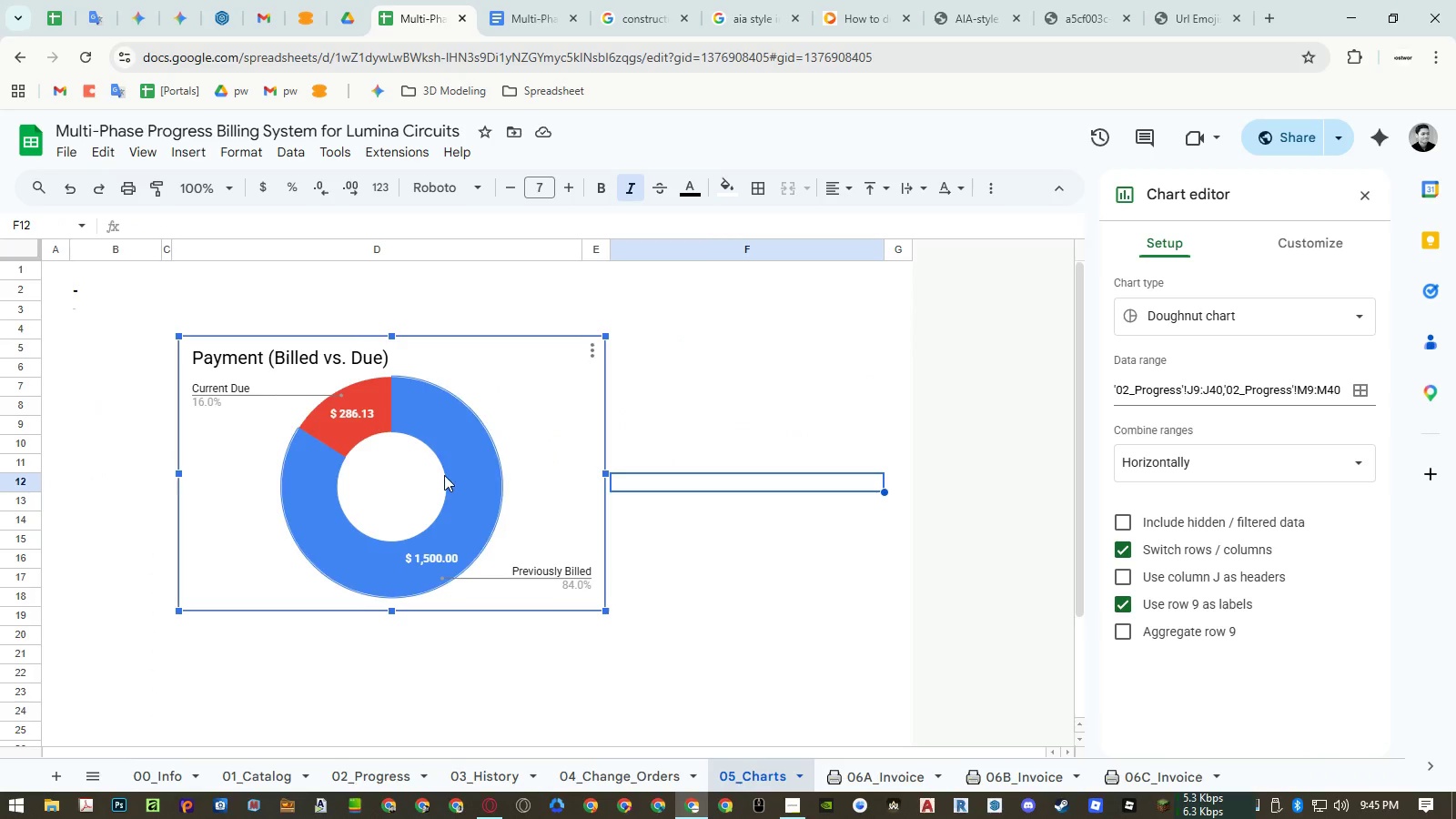 
double_click([465, 481])
 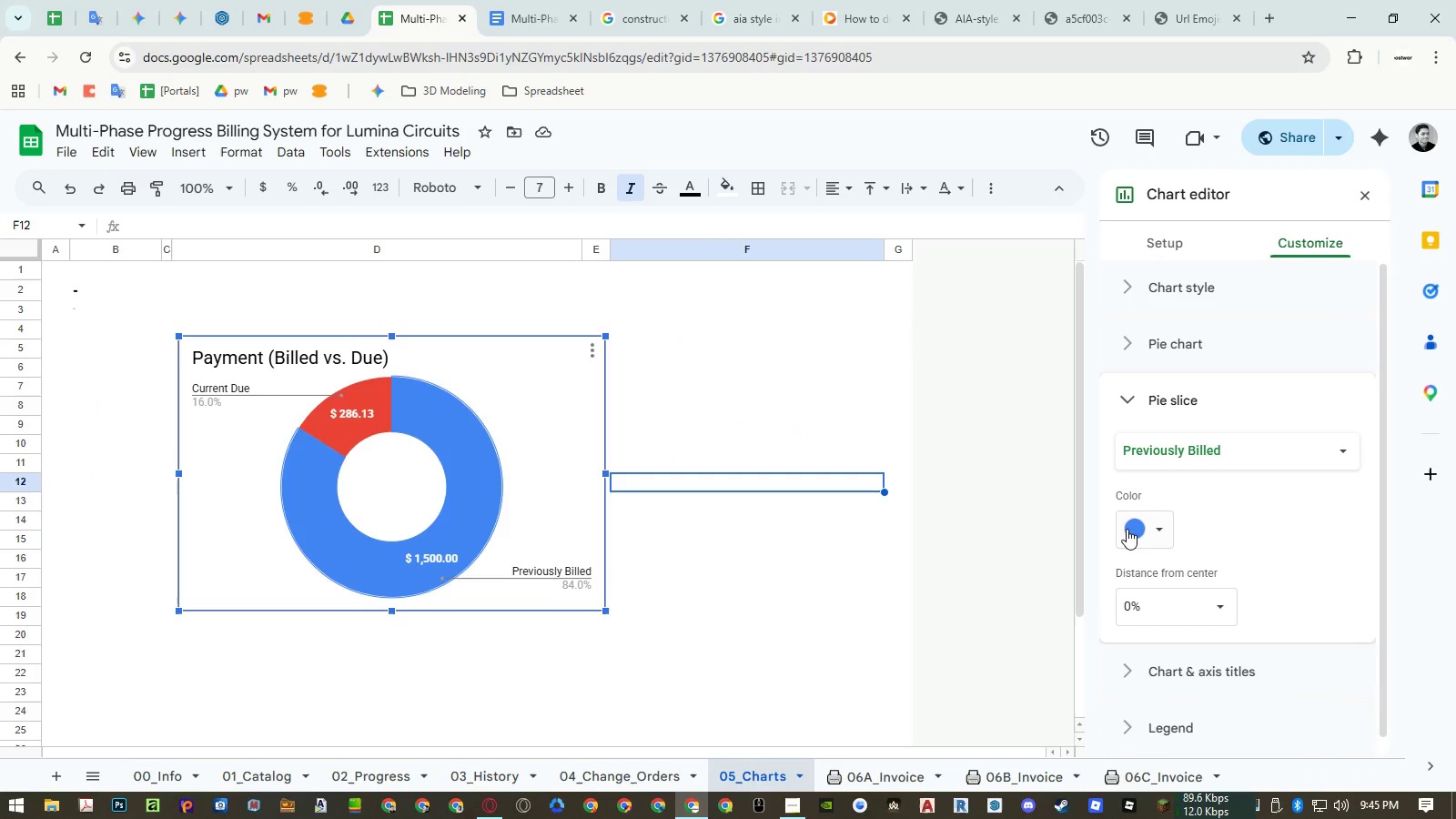 
left_click([1131, 528])
 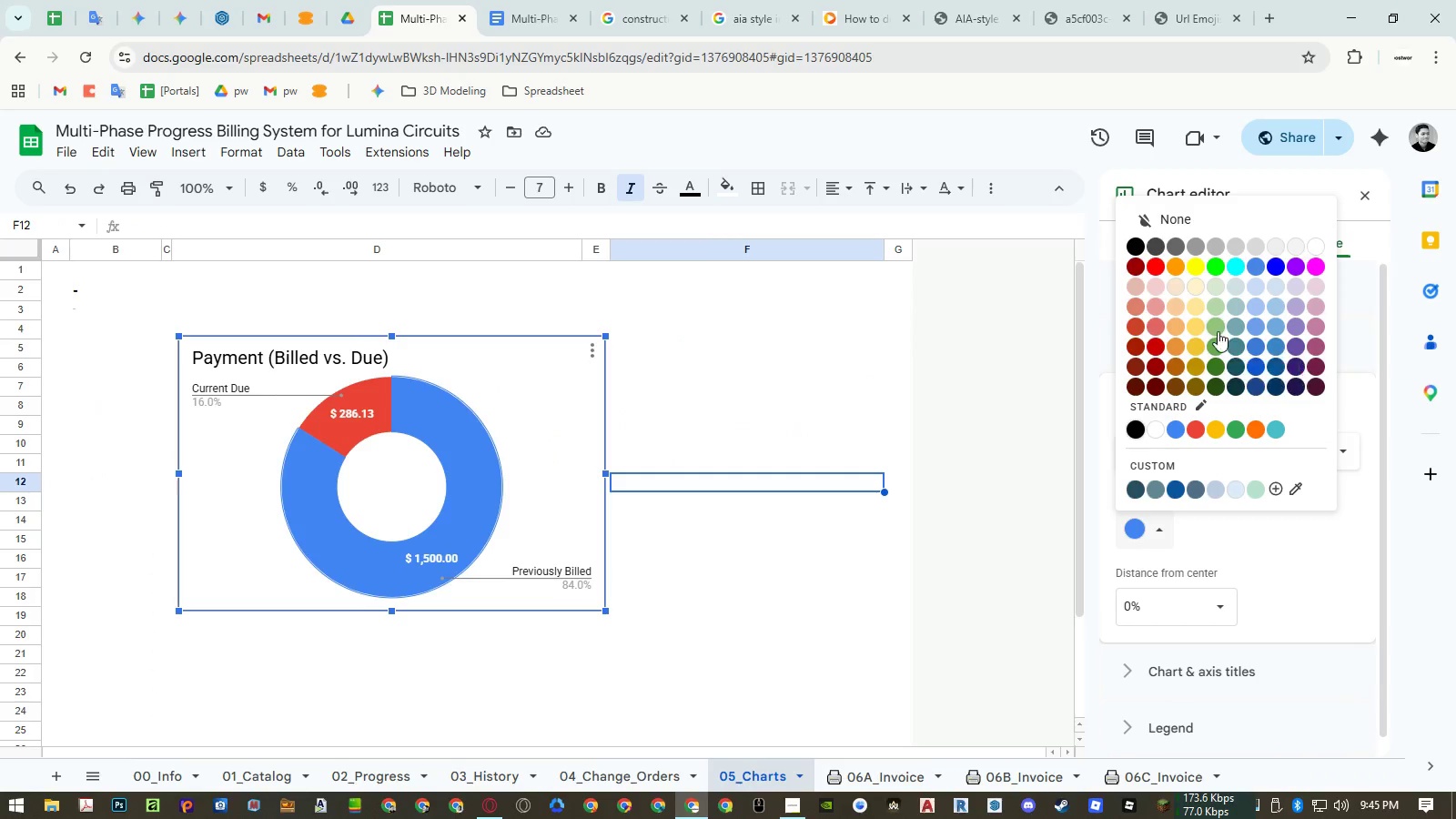 
left_click([1217, 306])
 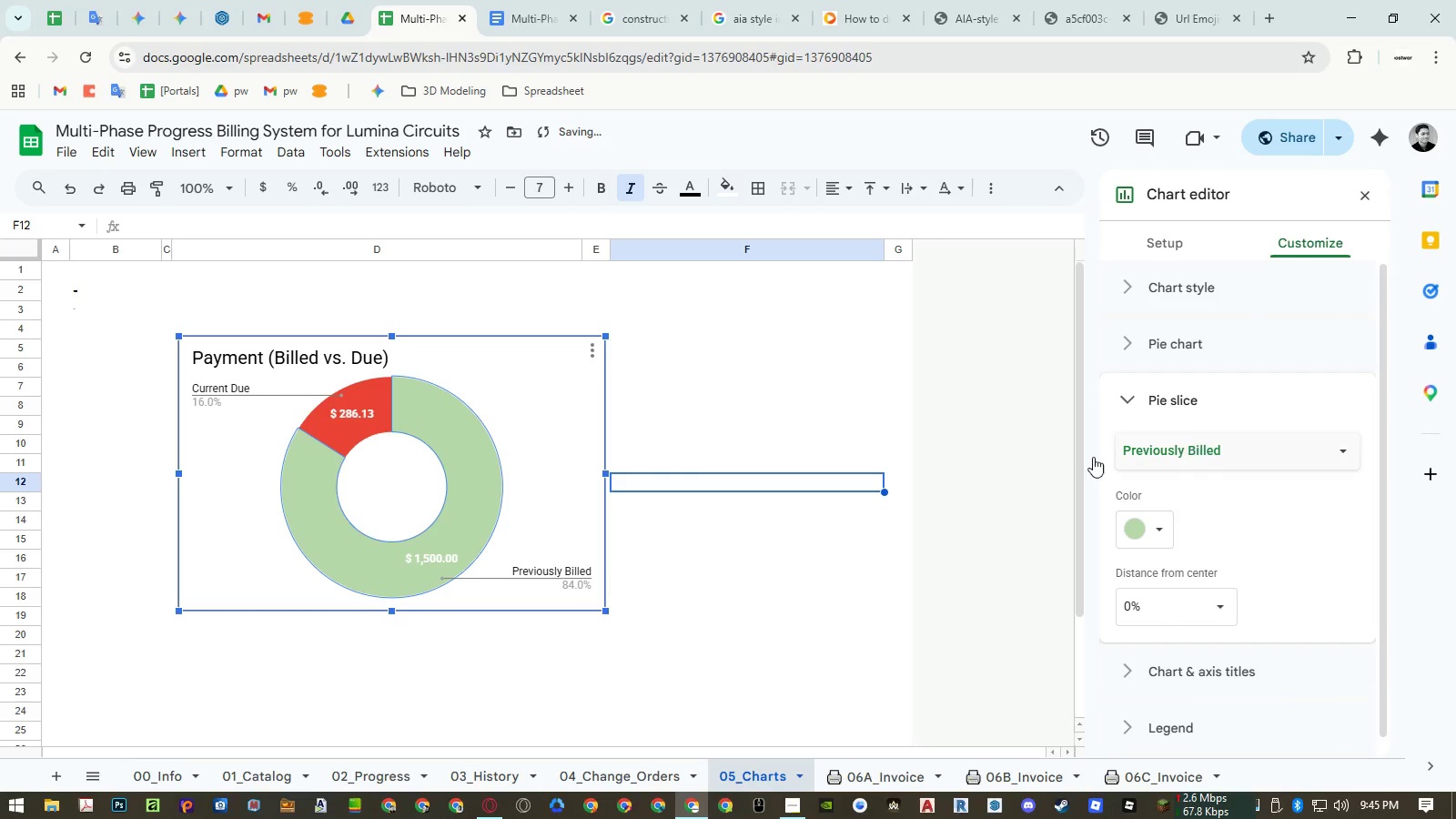 
double_click([373, 423])
 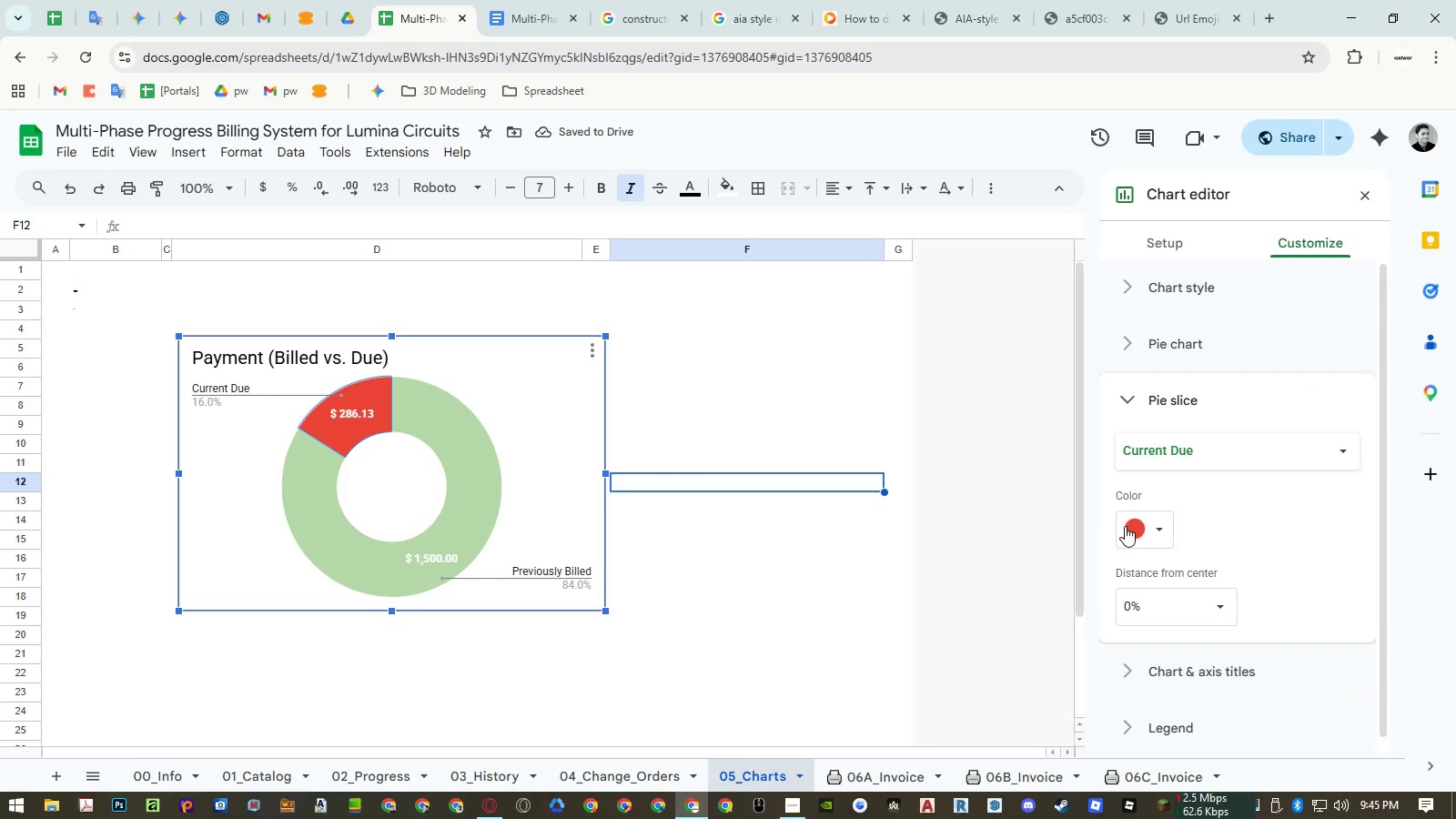 
left_click([1125, 526])
 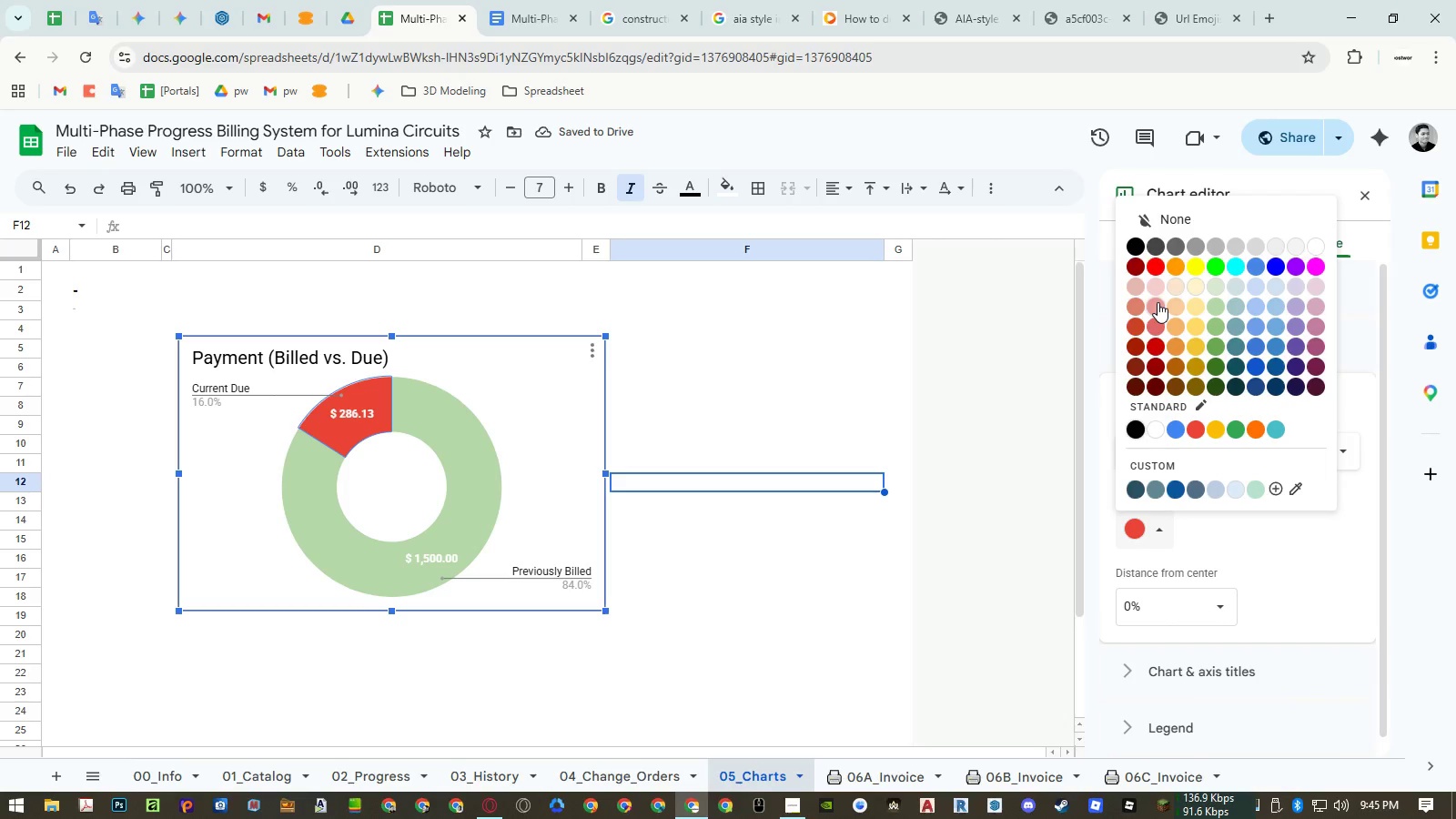 
left_click([1158, 302])
 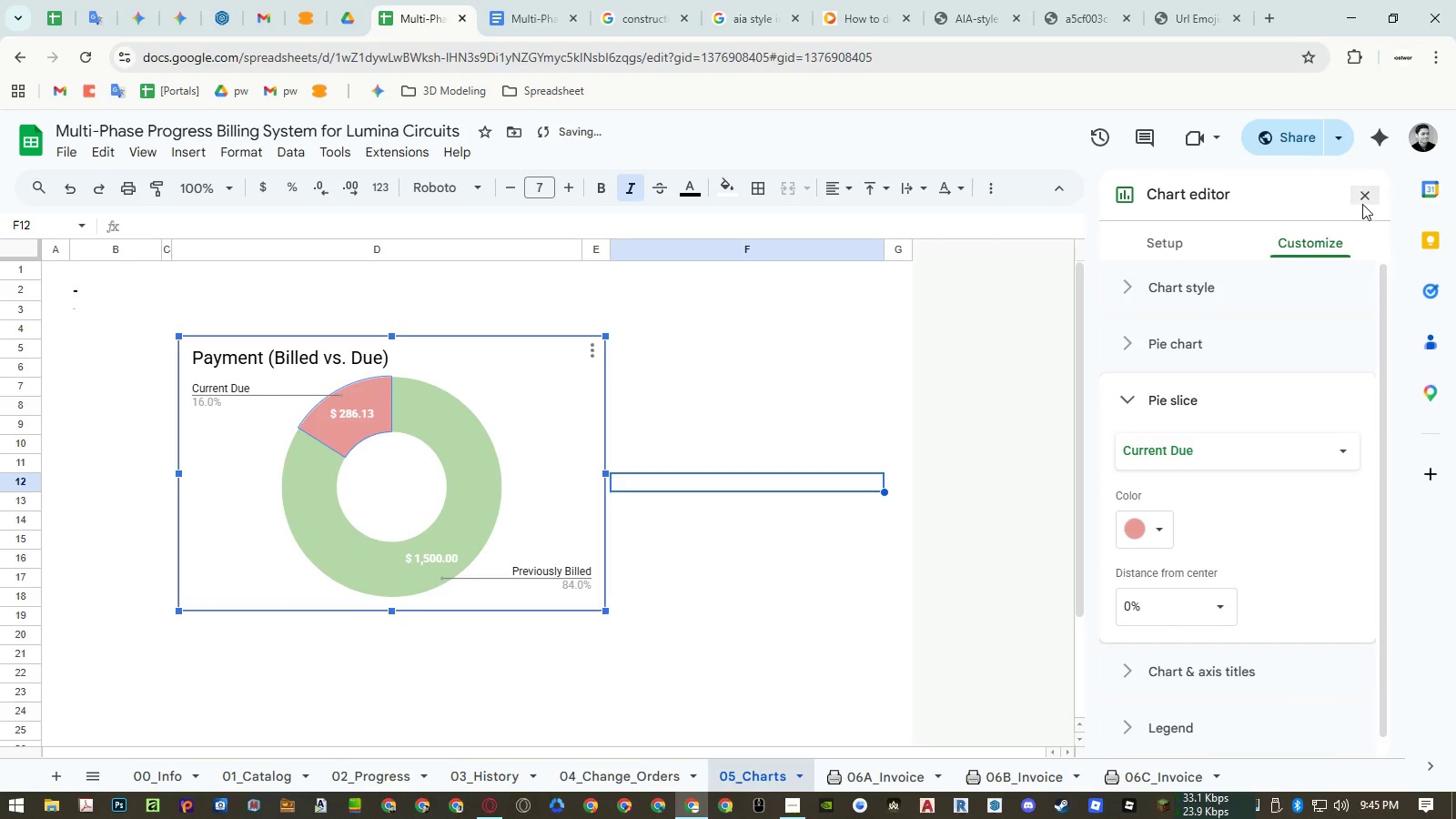 
left_click([1364, 202])
 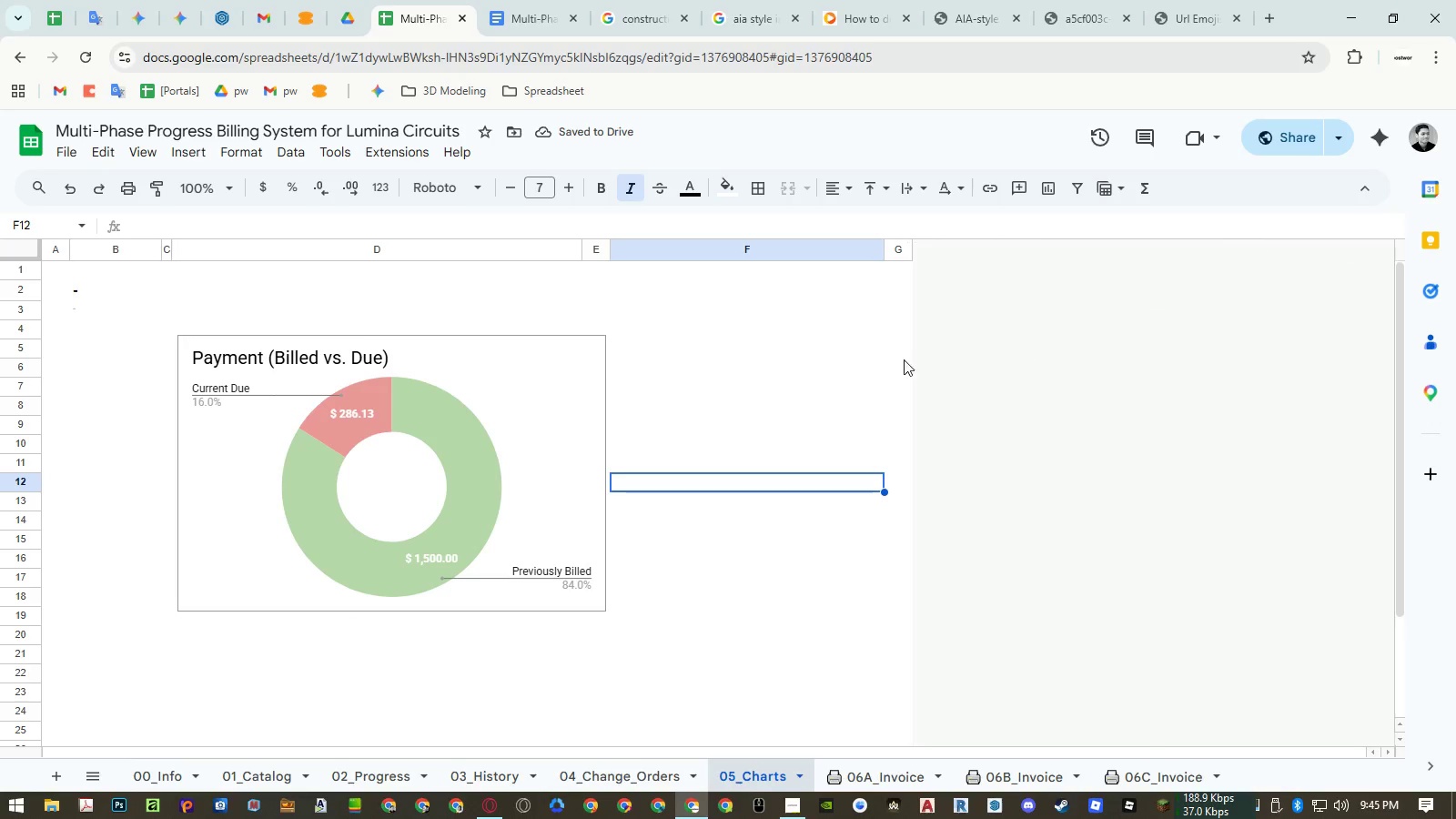 
left_click([864, 361])
 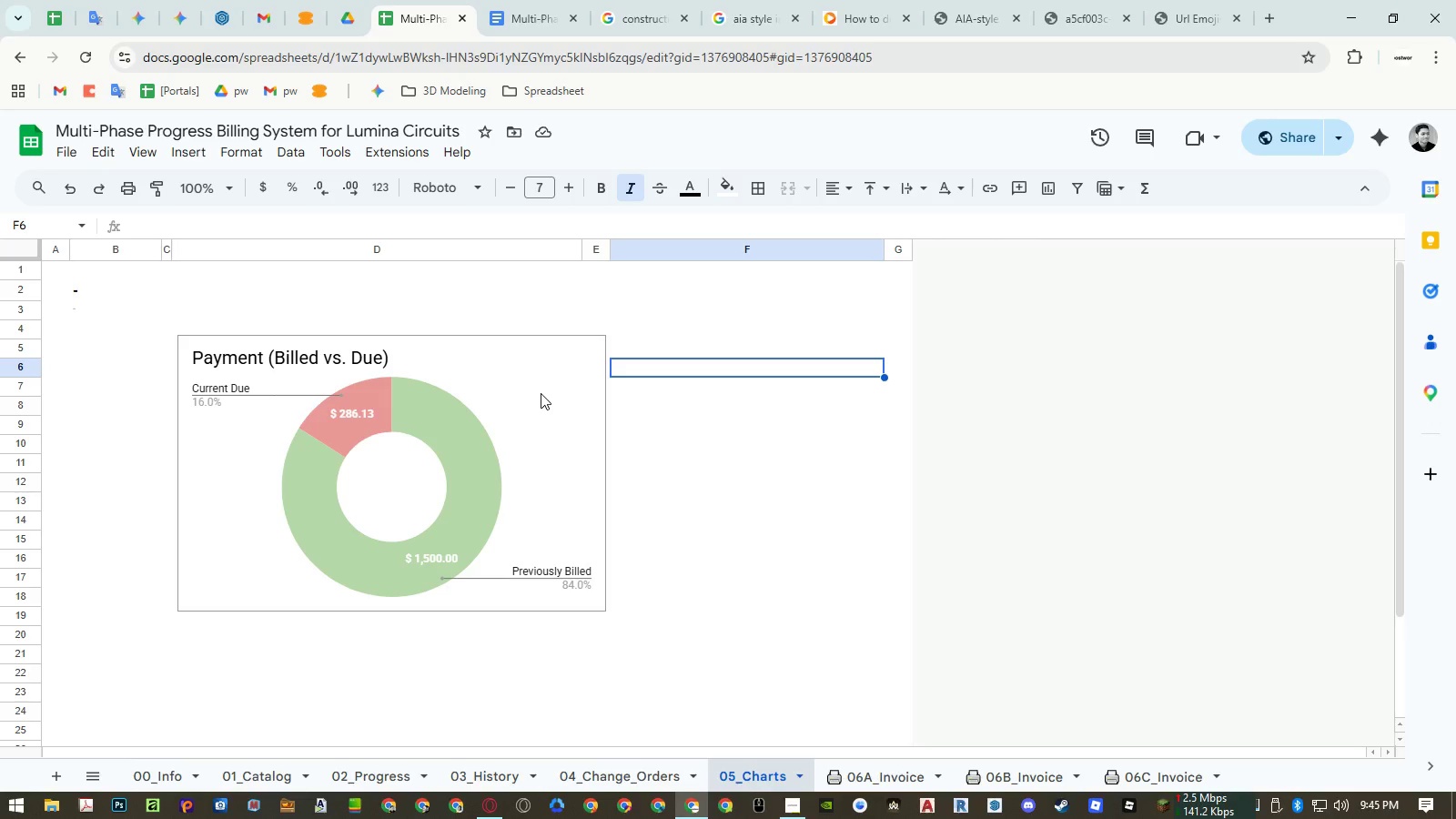 
wait(6.47)
 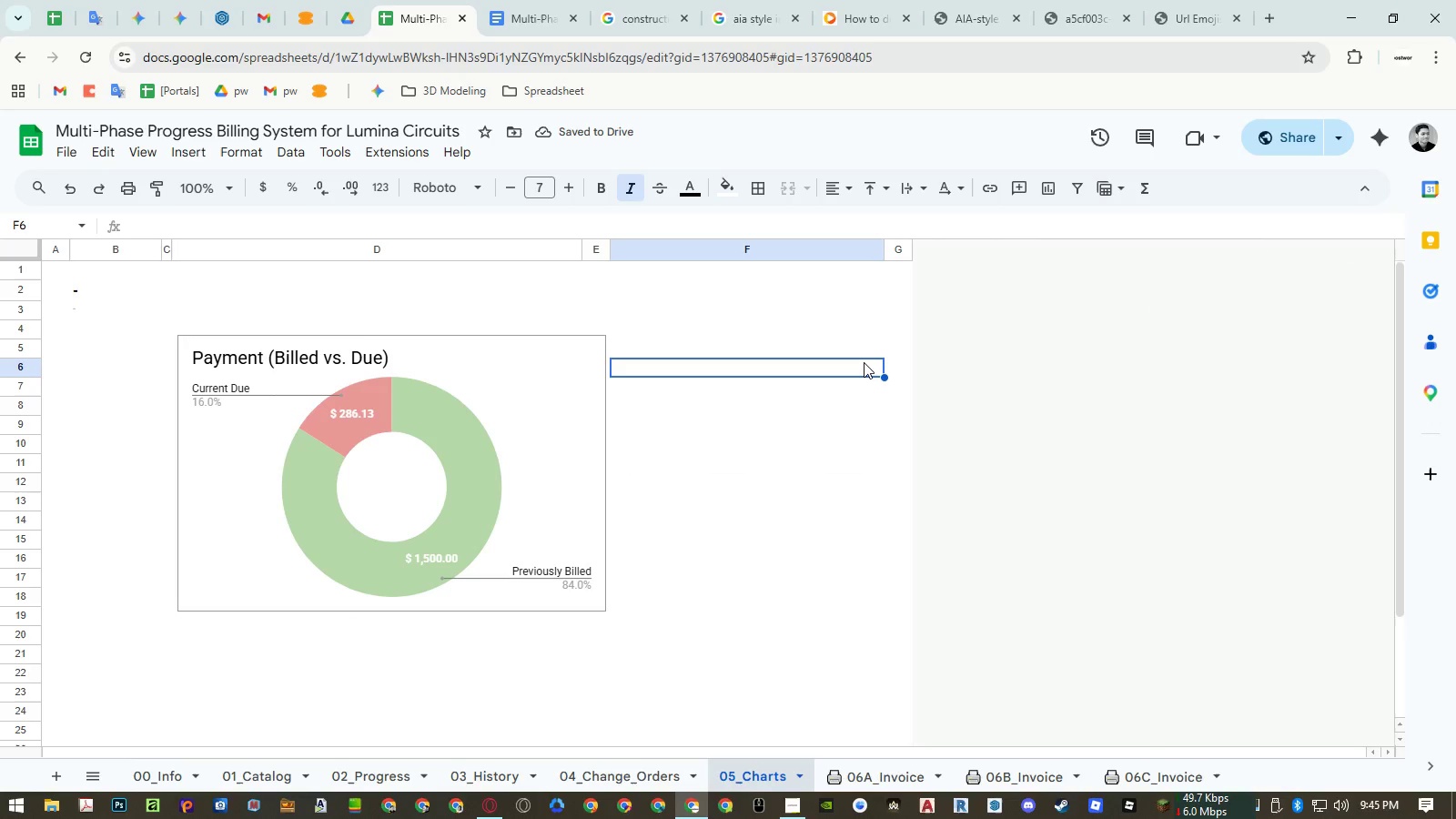 
left_click([549, 392])
 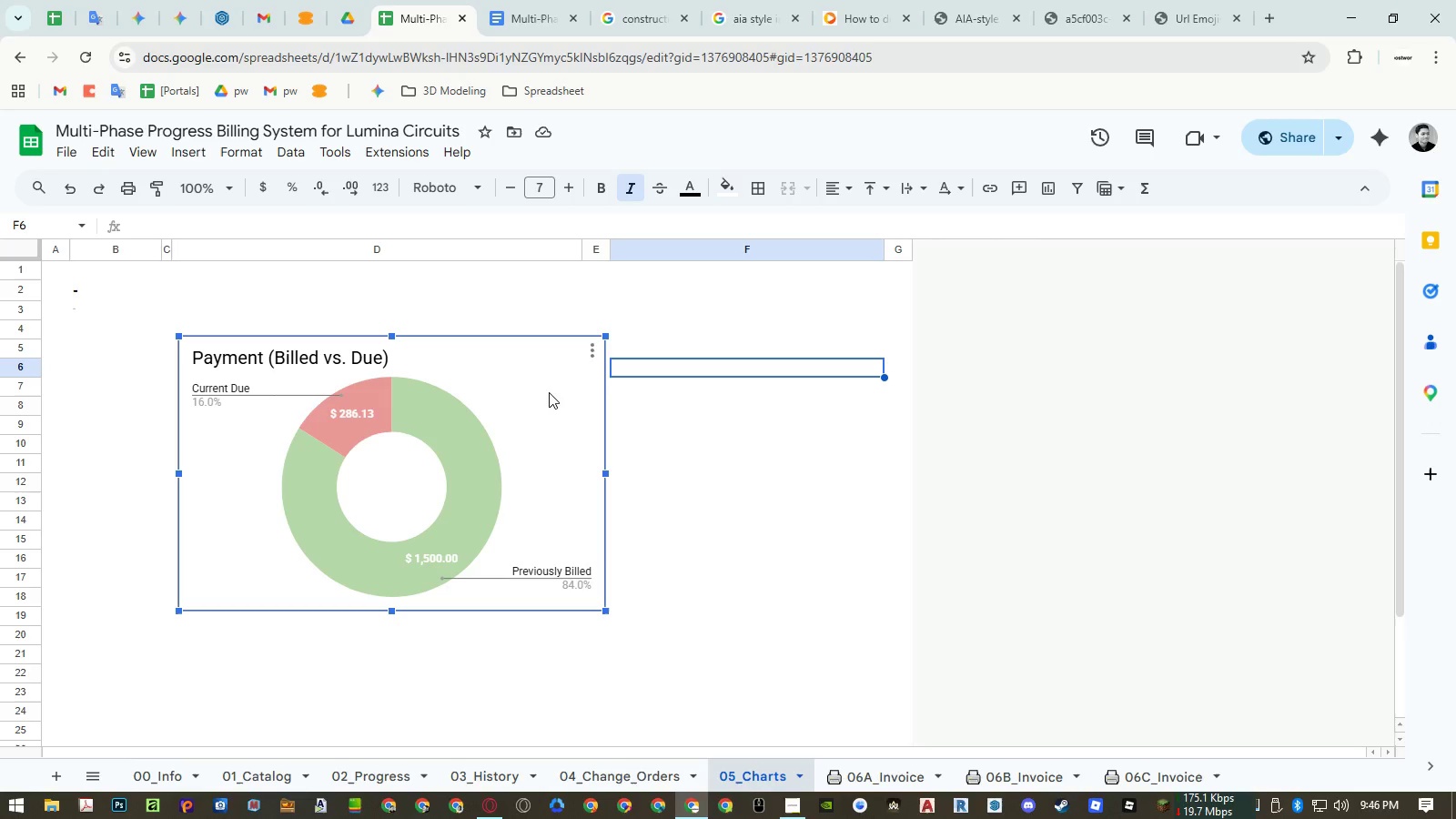 
wait(21.48)
 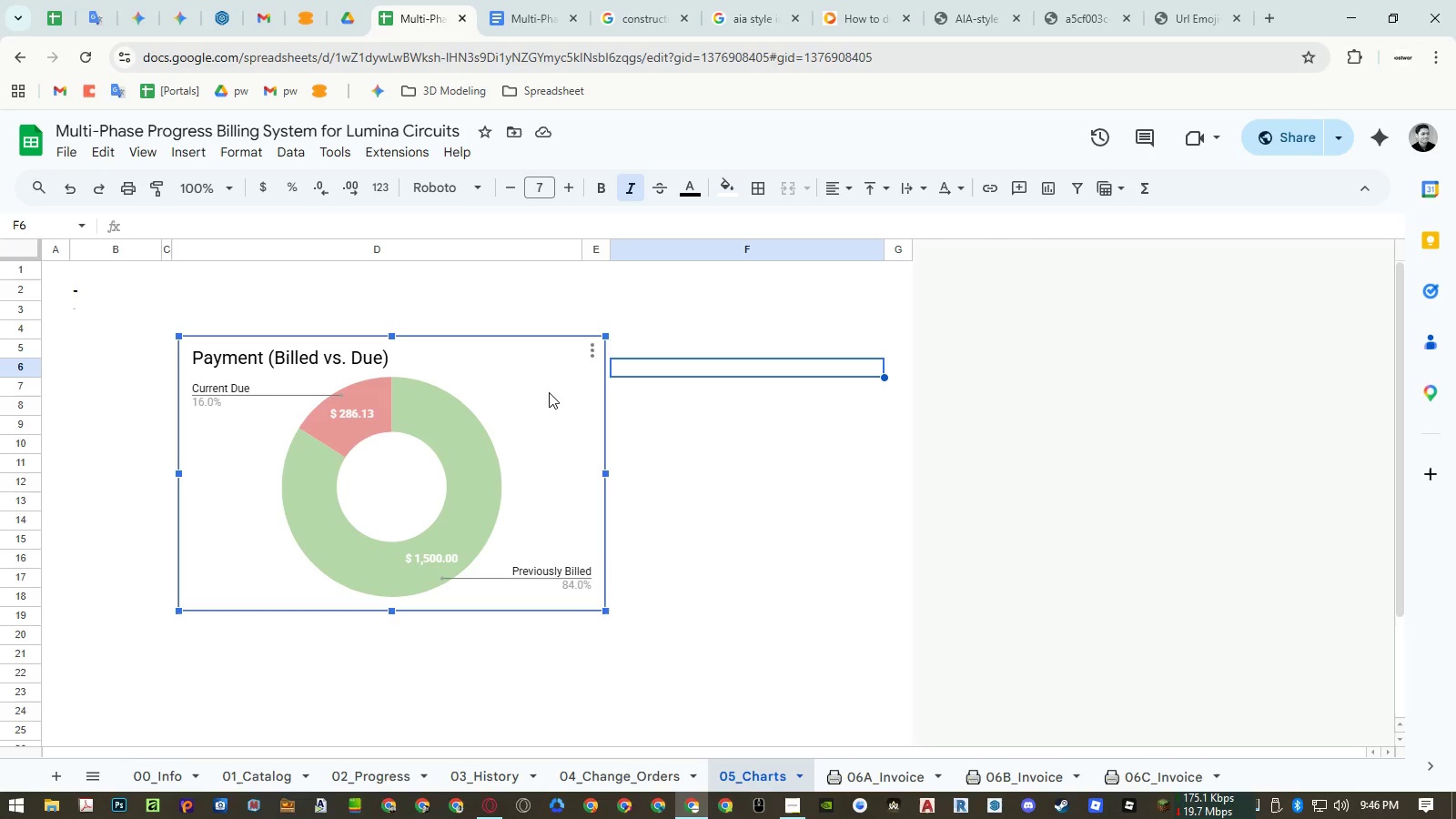 
left_click_drag(start_coordinate=[460, 781], to_coordinate=[752, 780])
 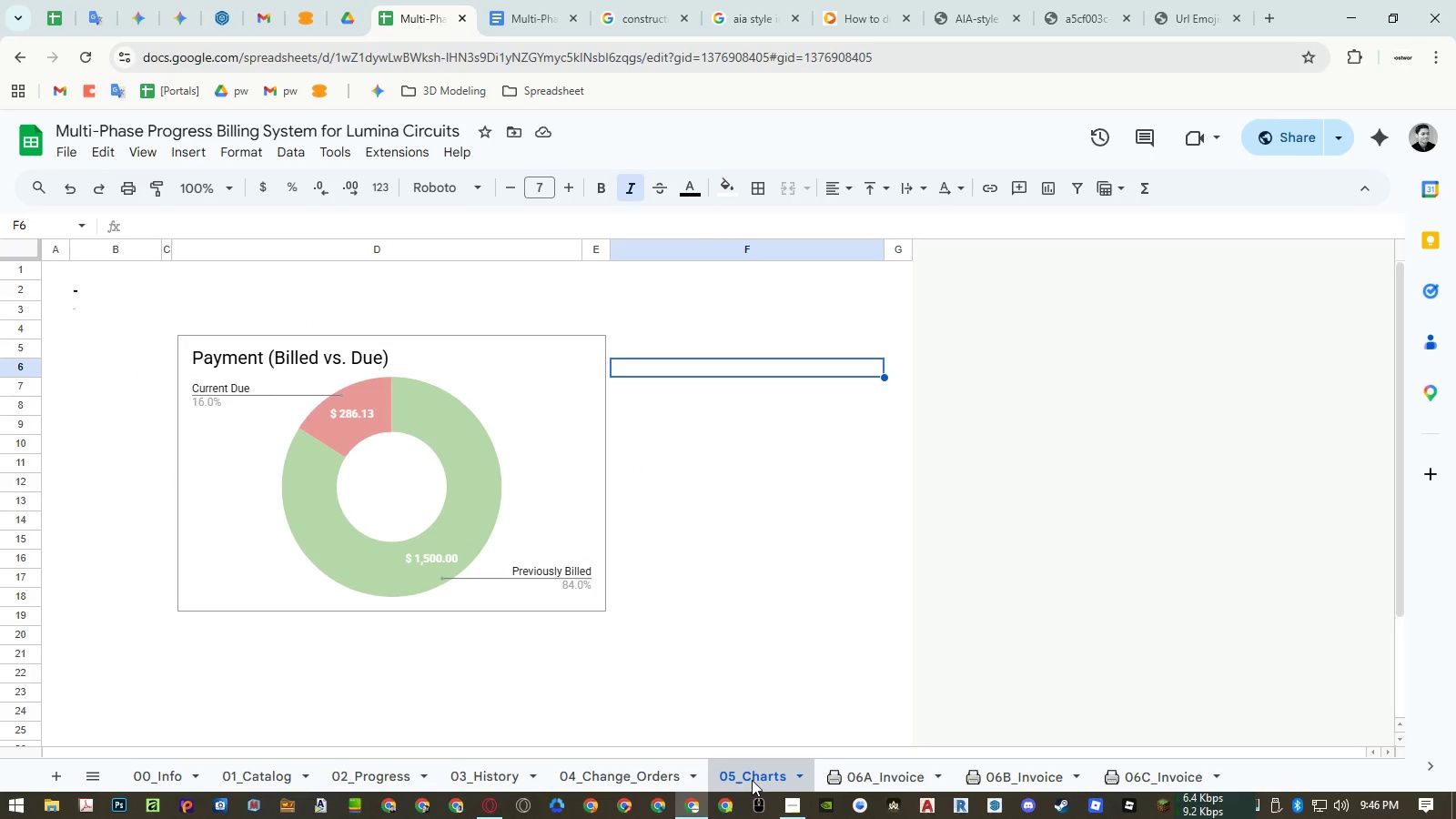 
scroll: coordinate [722, 571], scroll_direction: down, amount: 6.0
 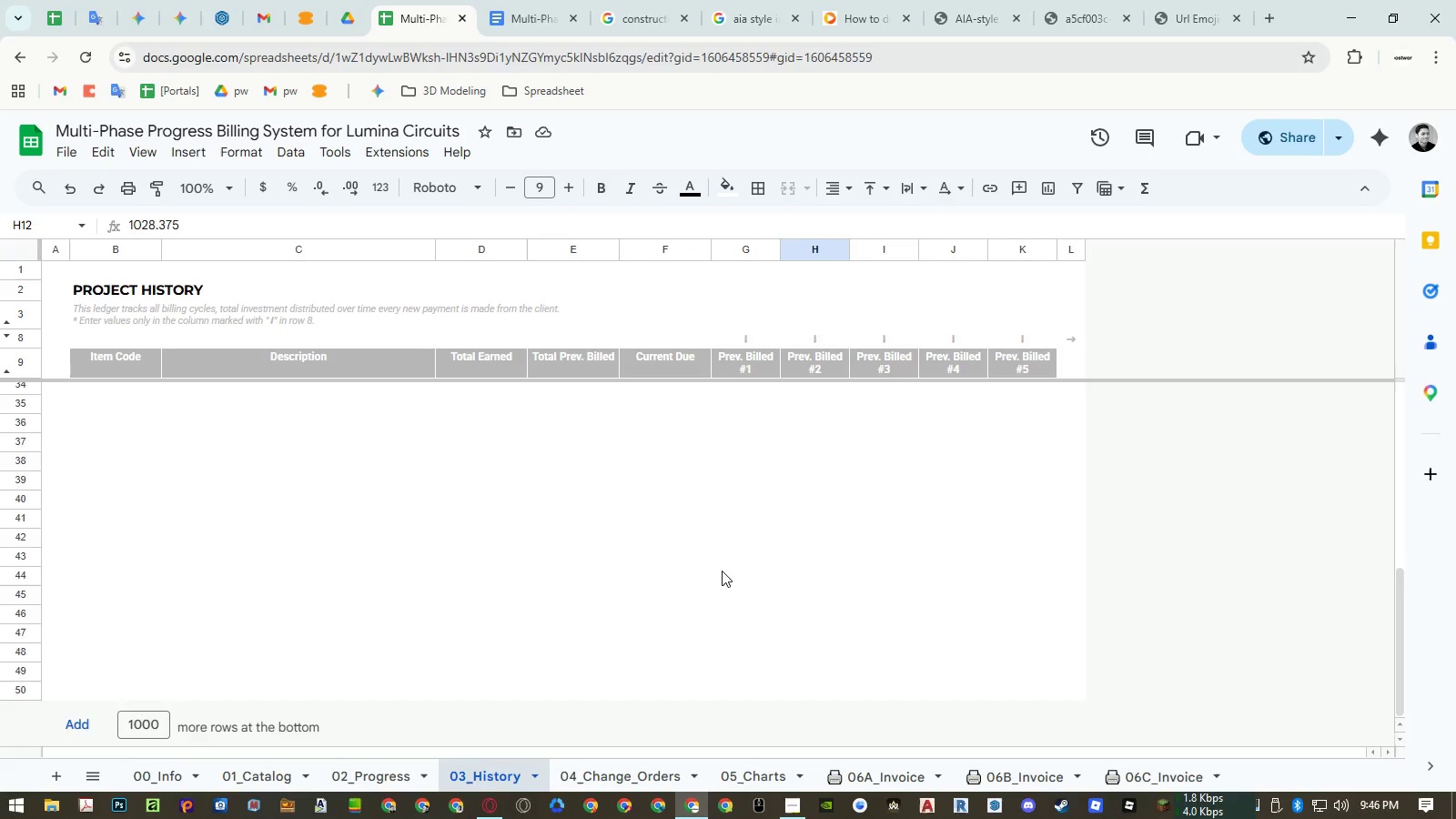 
scroll: coordinate [722, 571], scroll_direction: up, amount: 6.0
 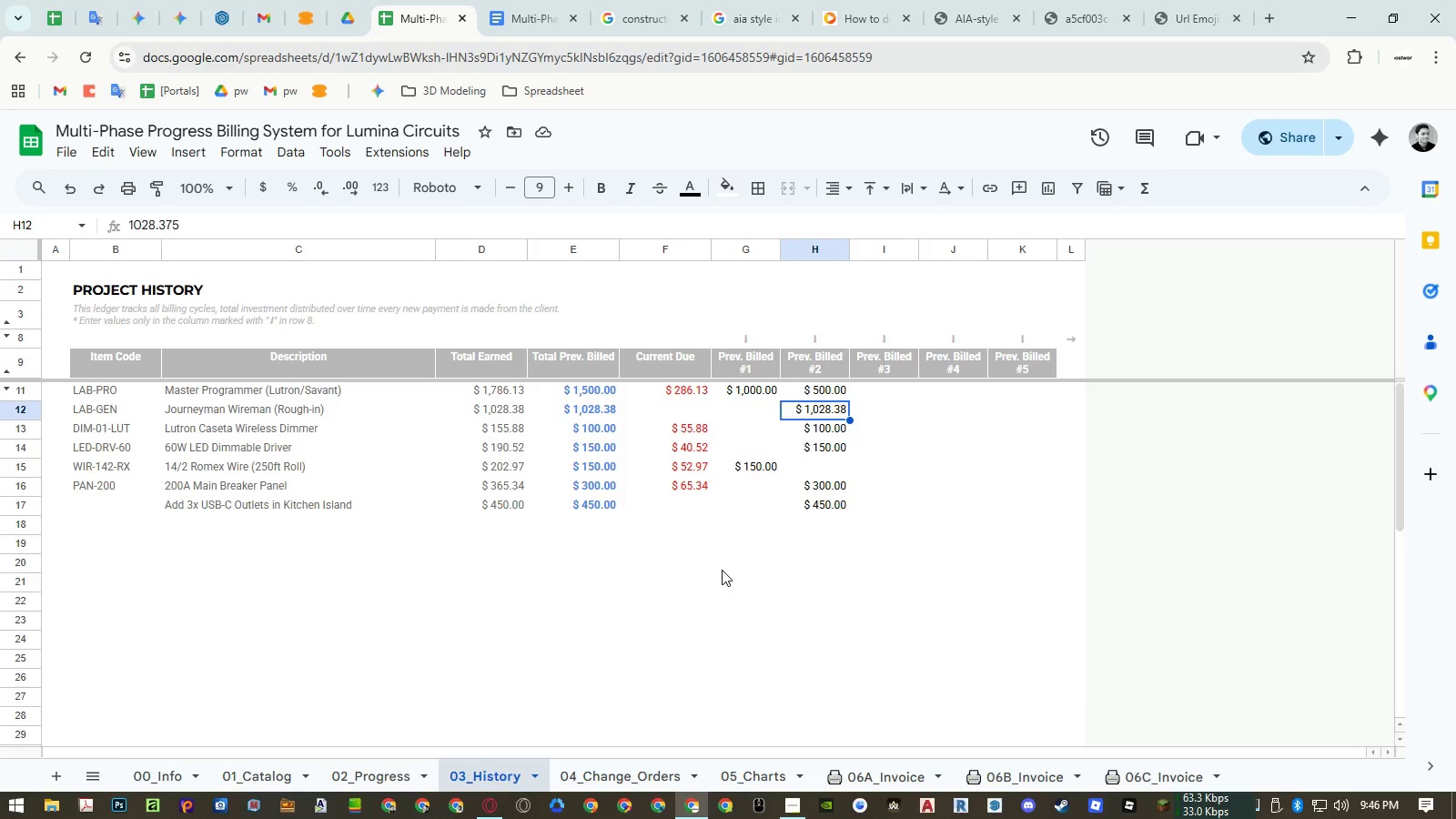 
left_click([752, 780])
 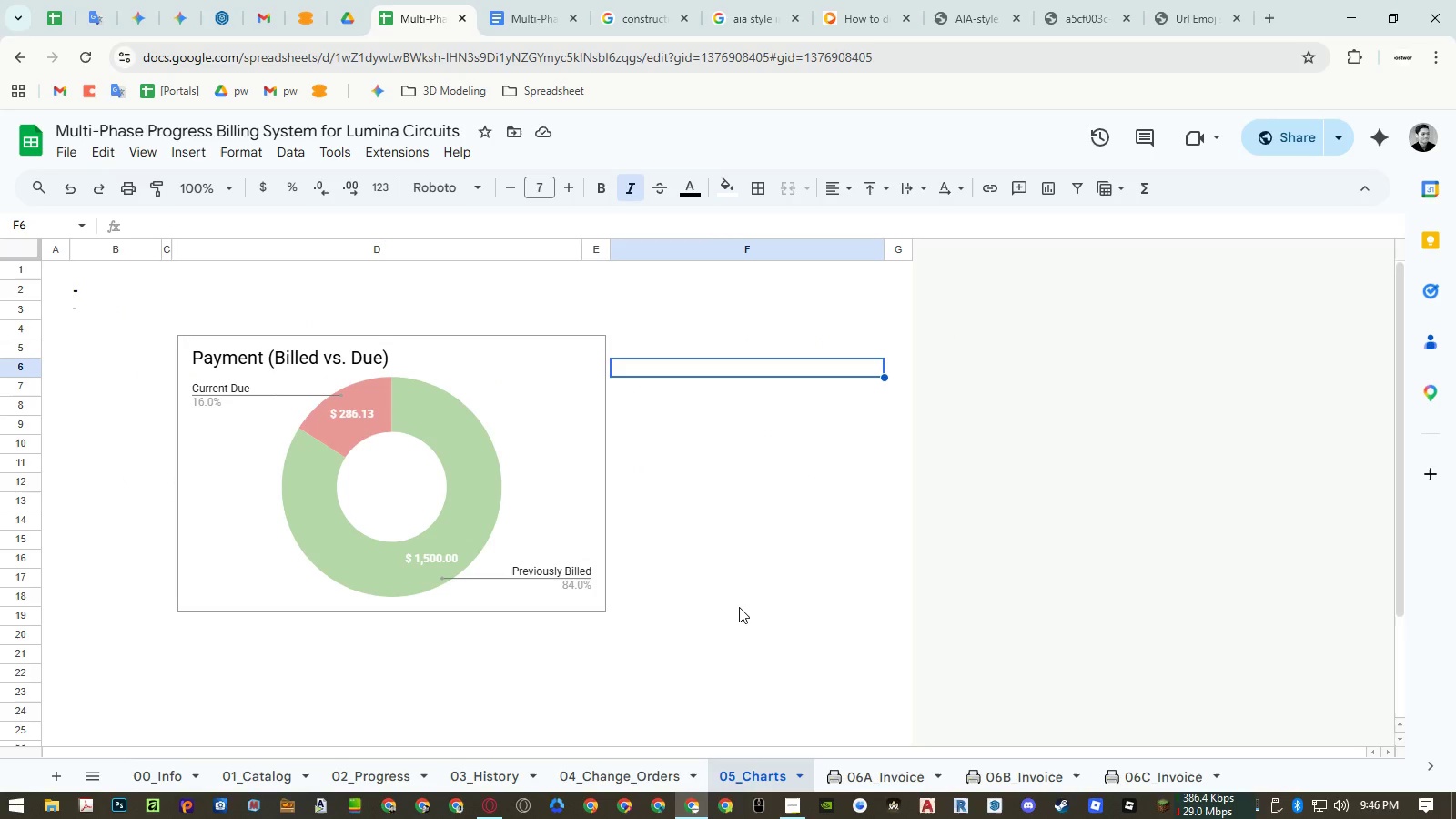 
wait(11.41)
 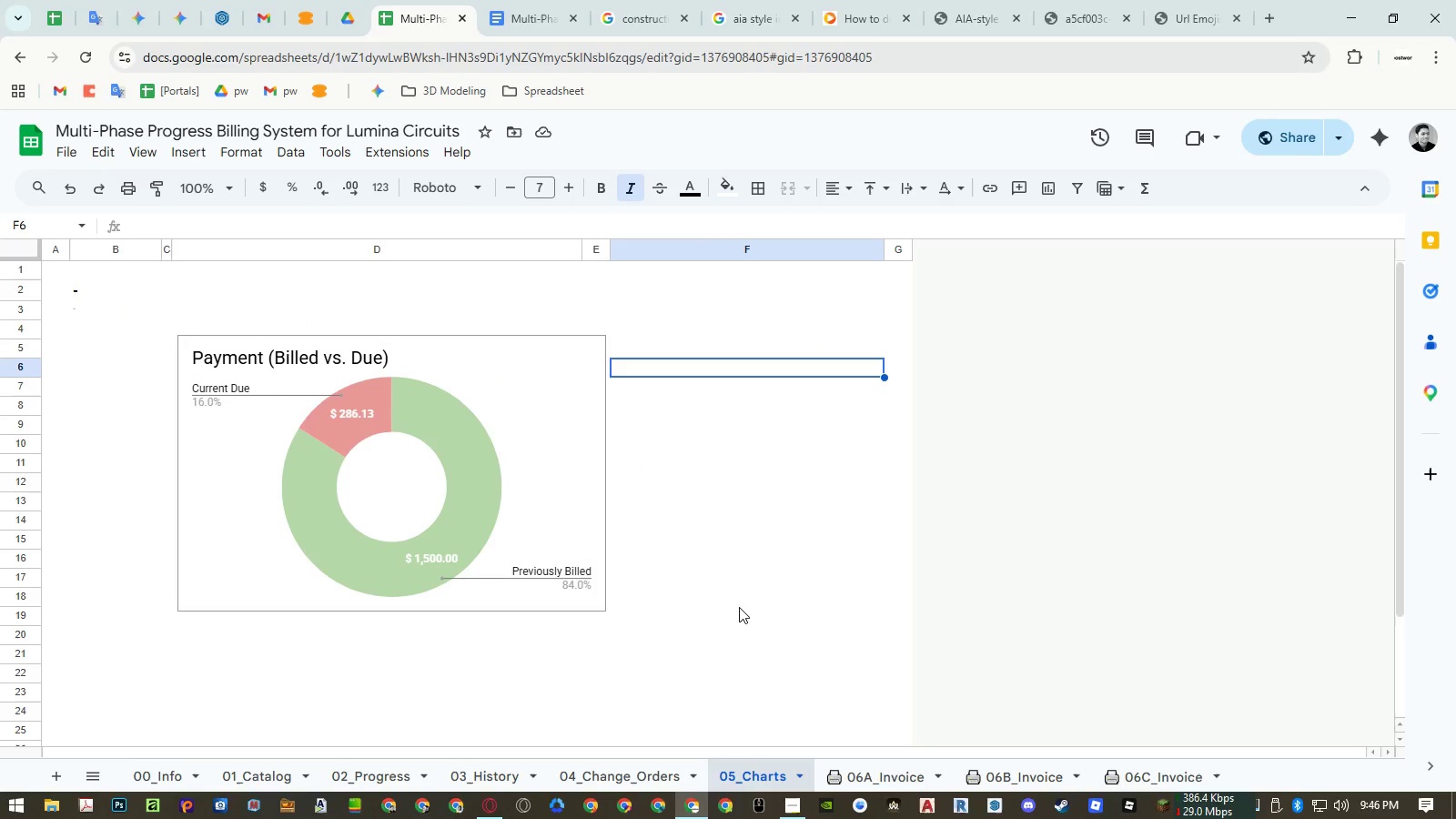 
left_click([525, 529])
 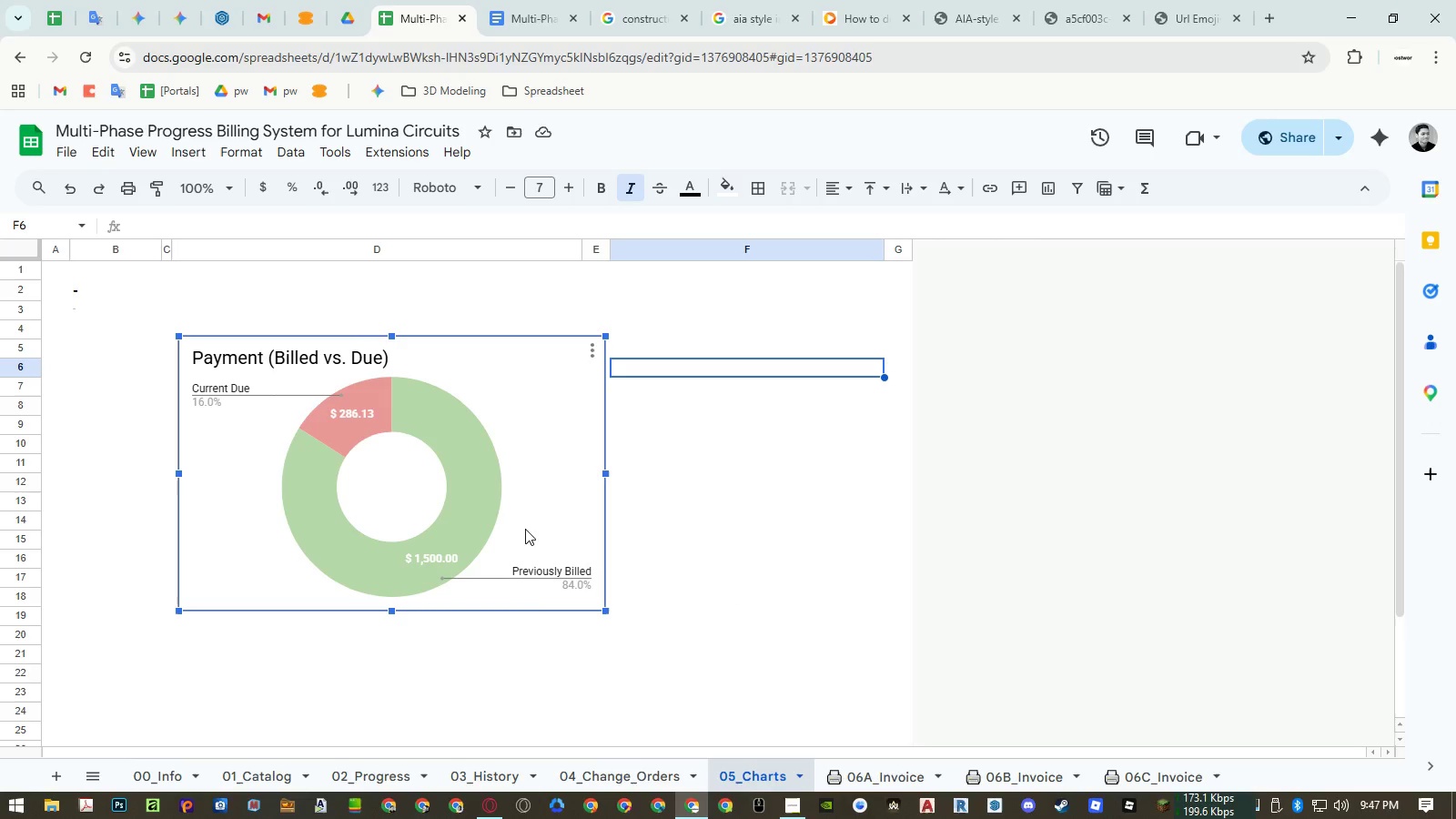 
key(Control+ControlLeft)
 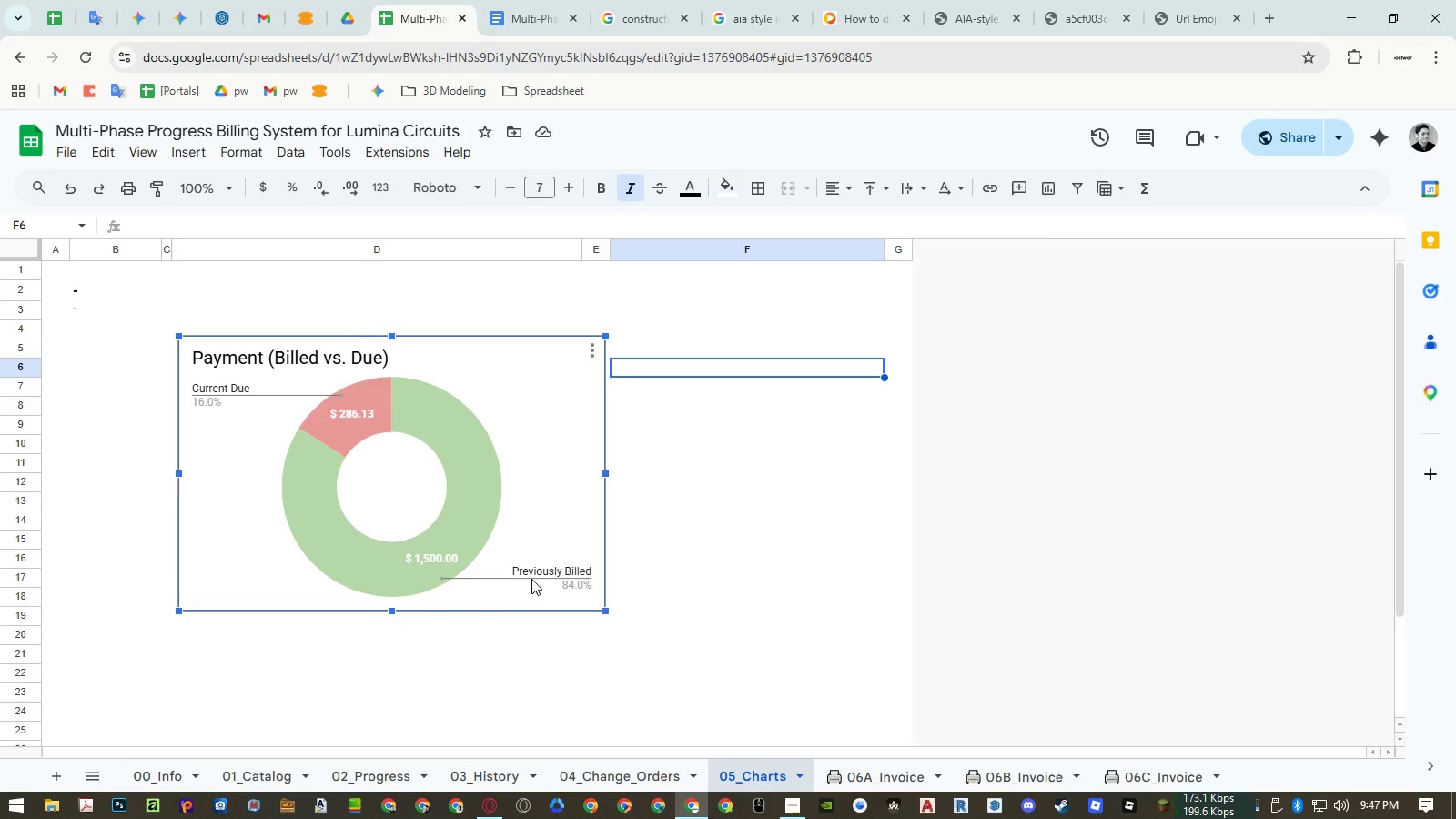 
key(Control+C)
 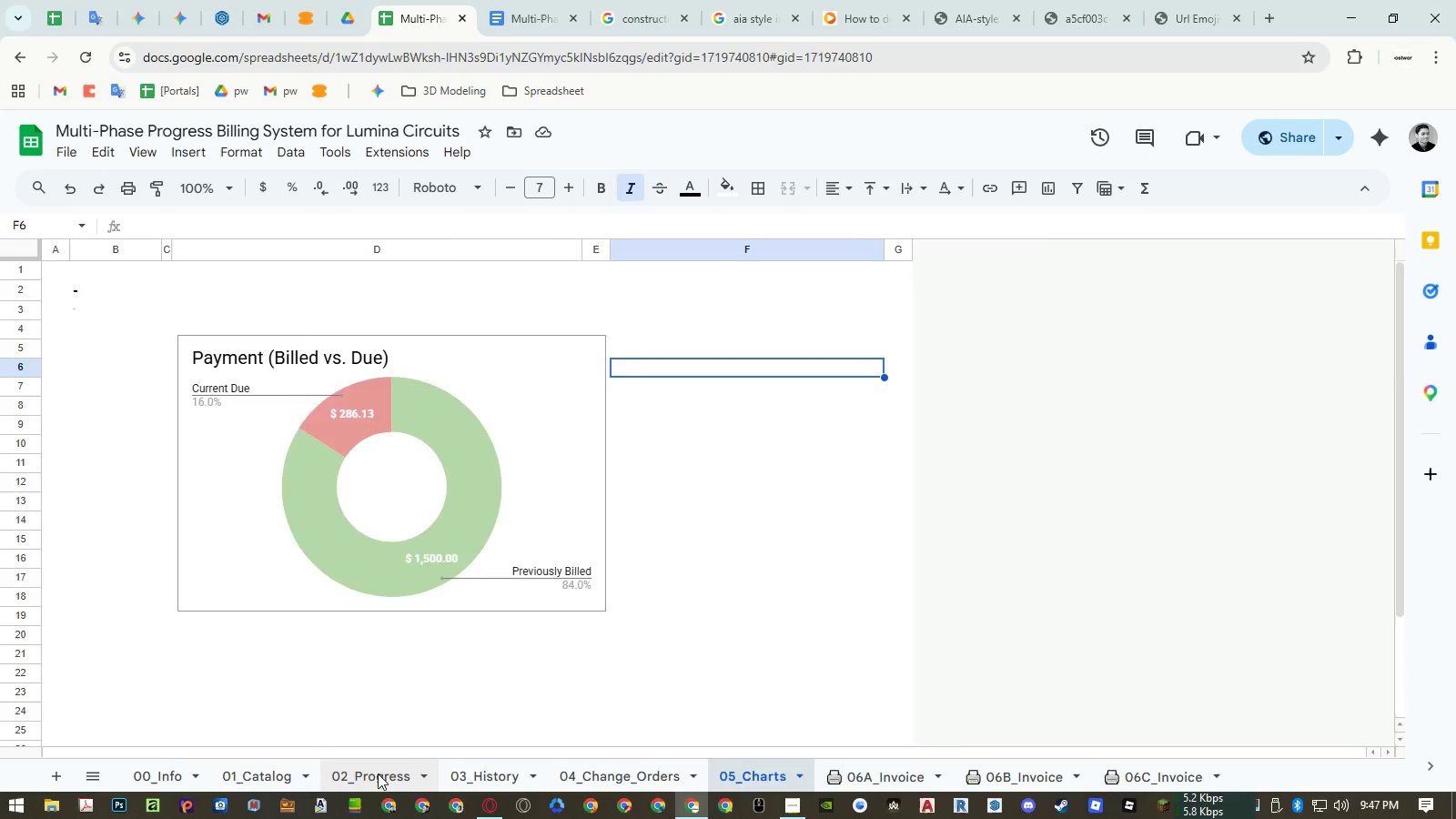 
left_click_drag(start_coordinate=[507, 555], to_coordinate=[552, 550])
 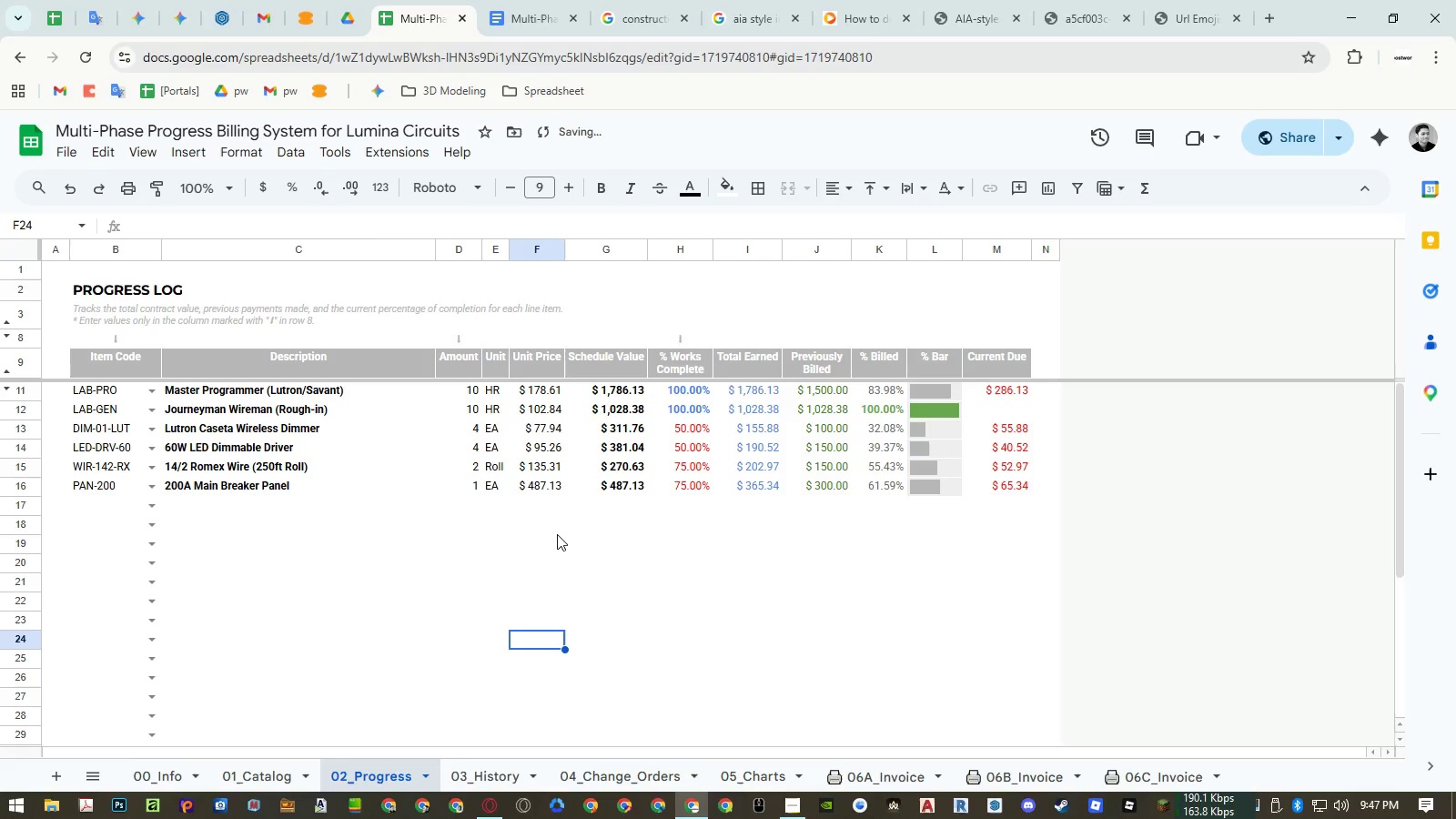 
key(Control+ControlLeft)
 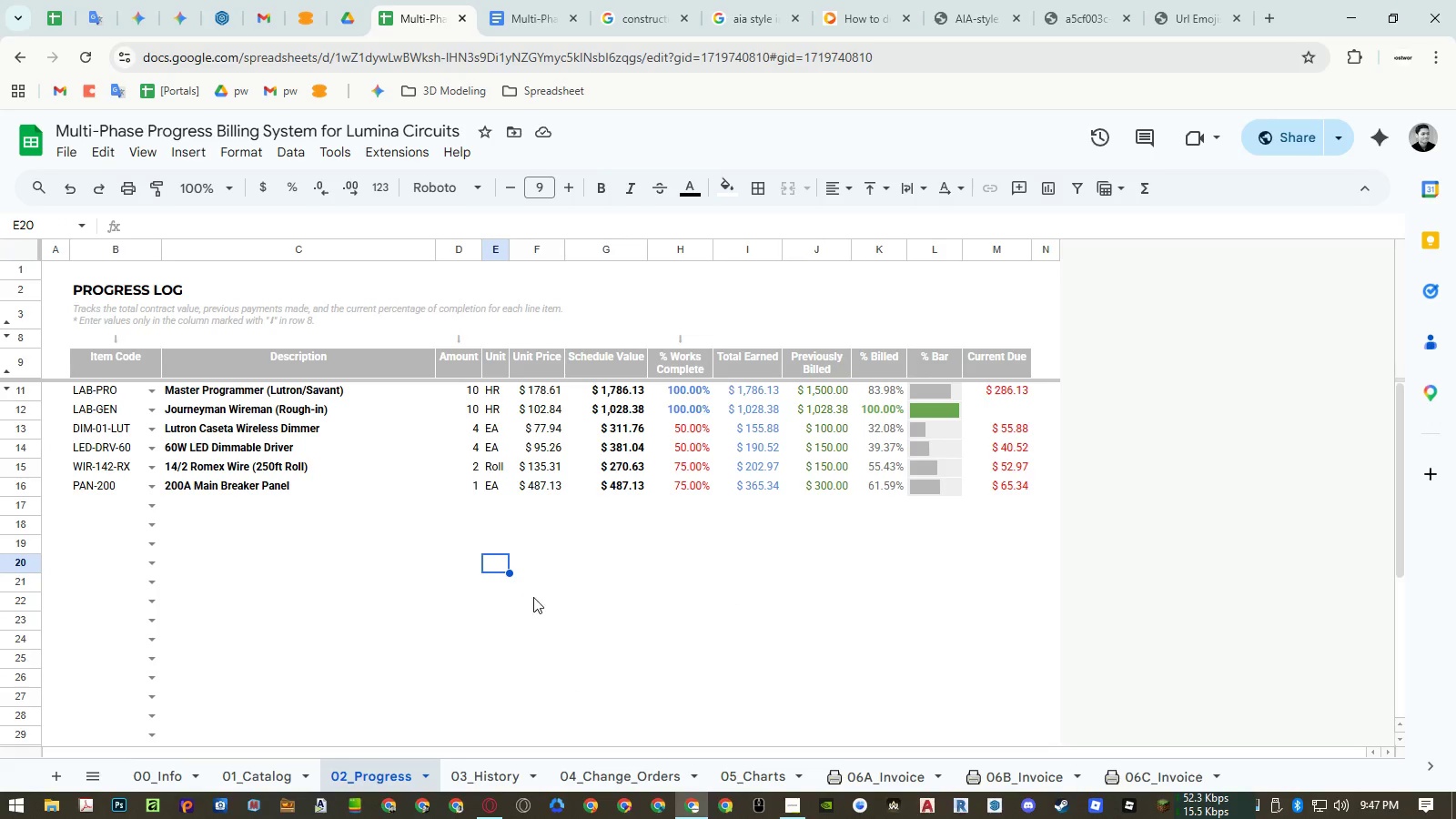 
key(Control+V)
 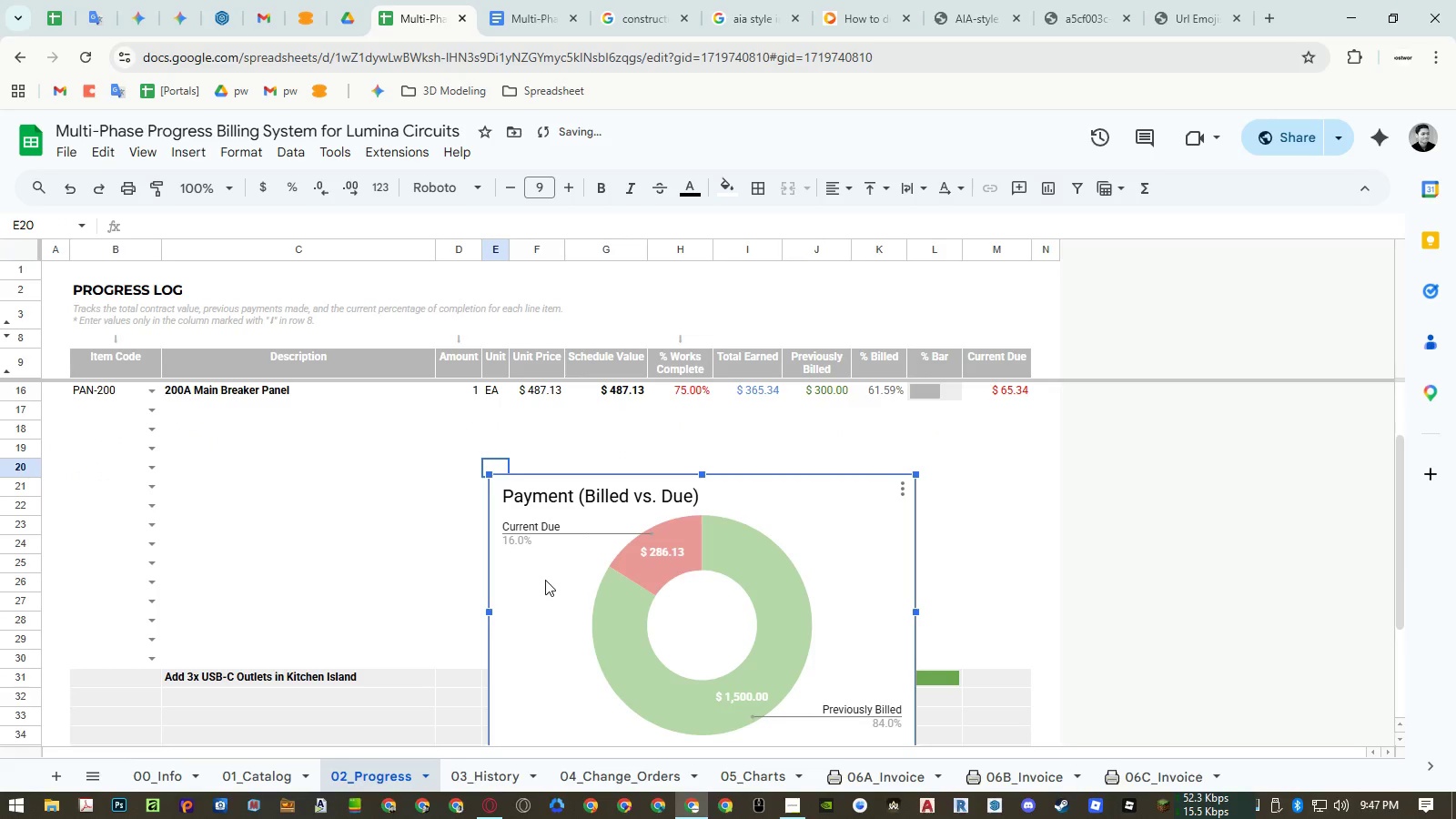 
key(Control+ControlLeft)
 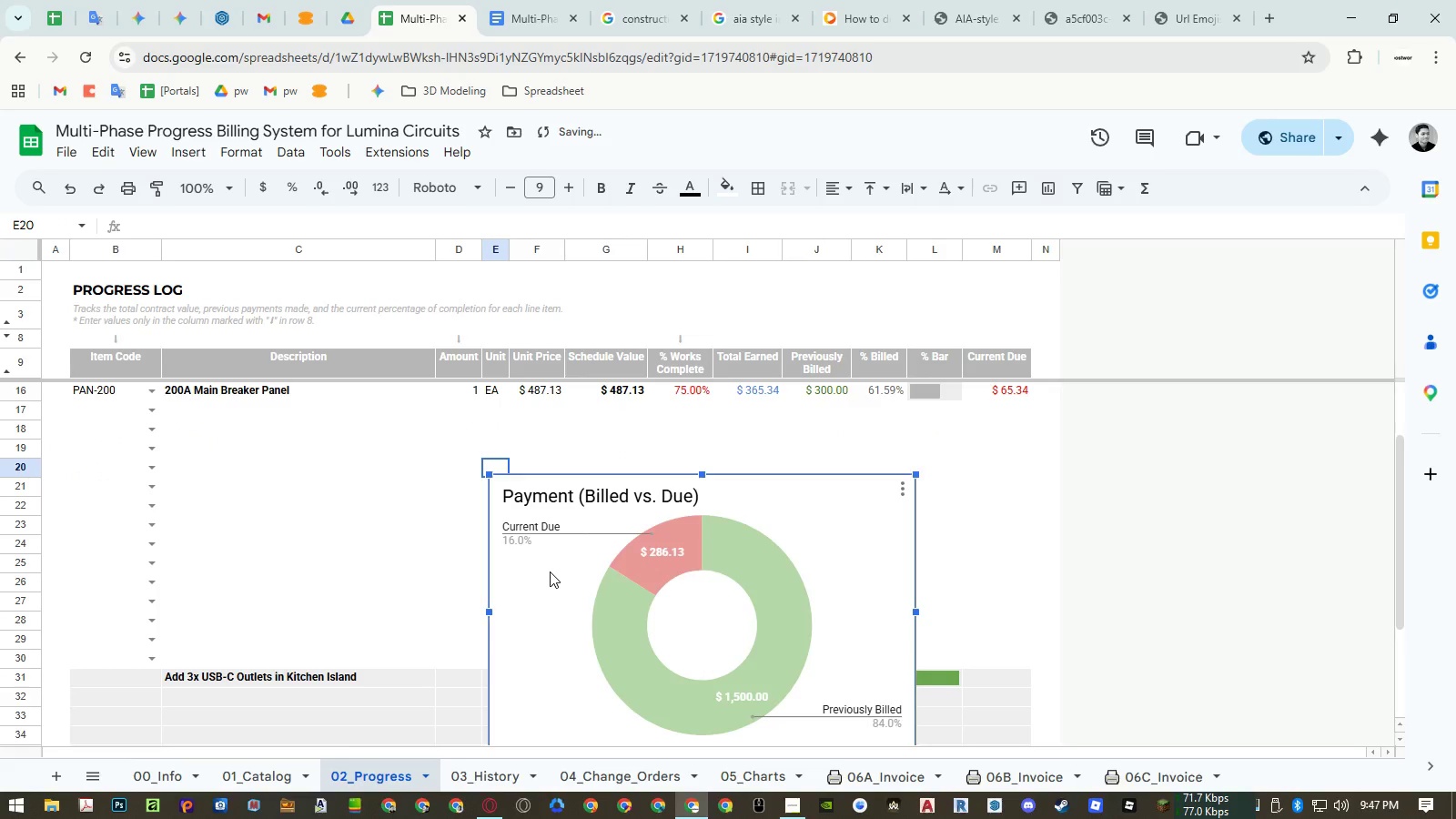 
key(Control+Z)
 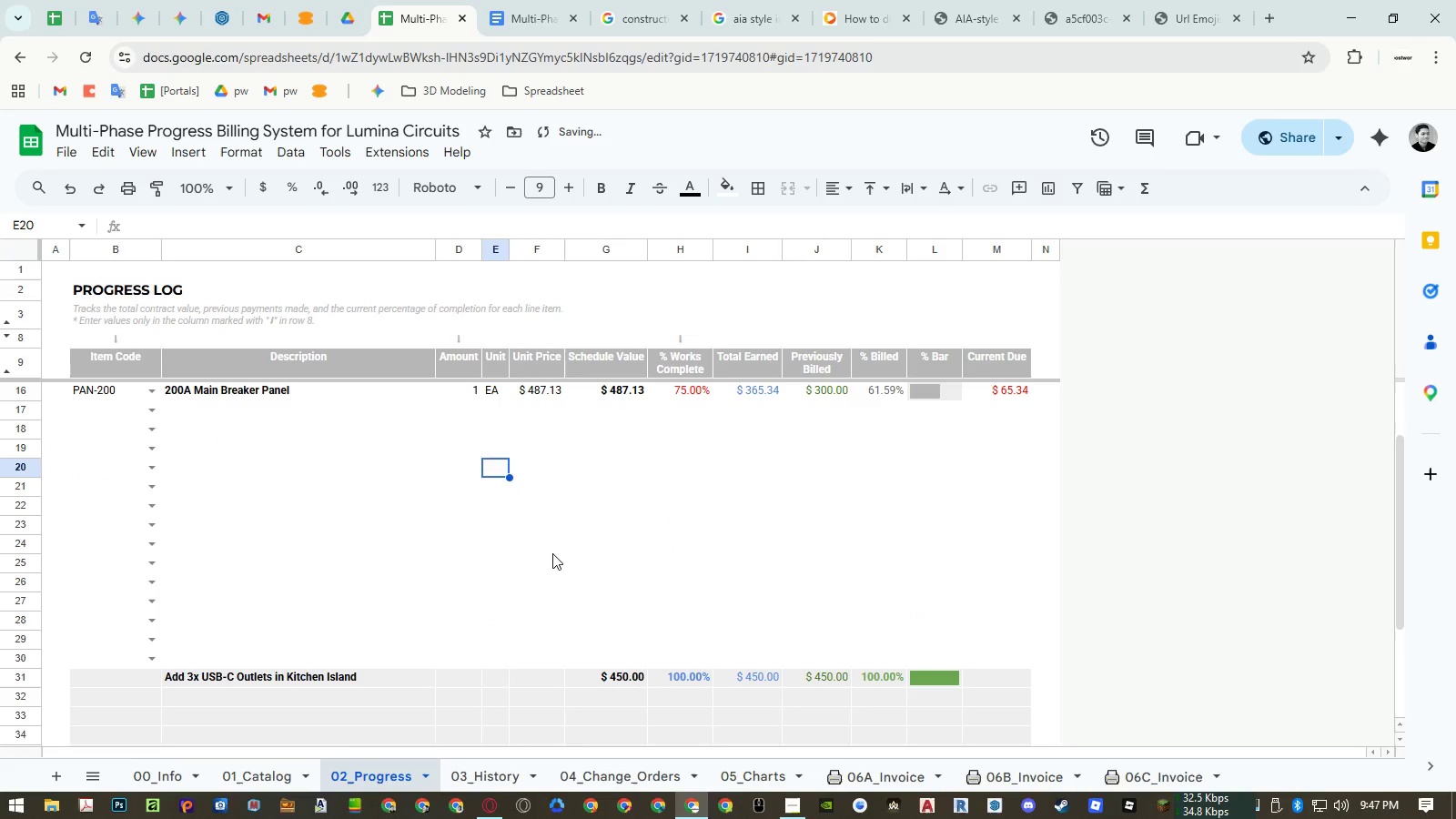 
left_click([552, 550])
 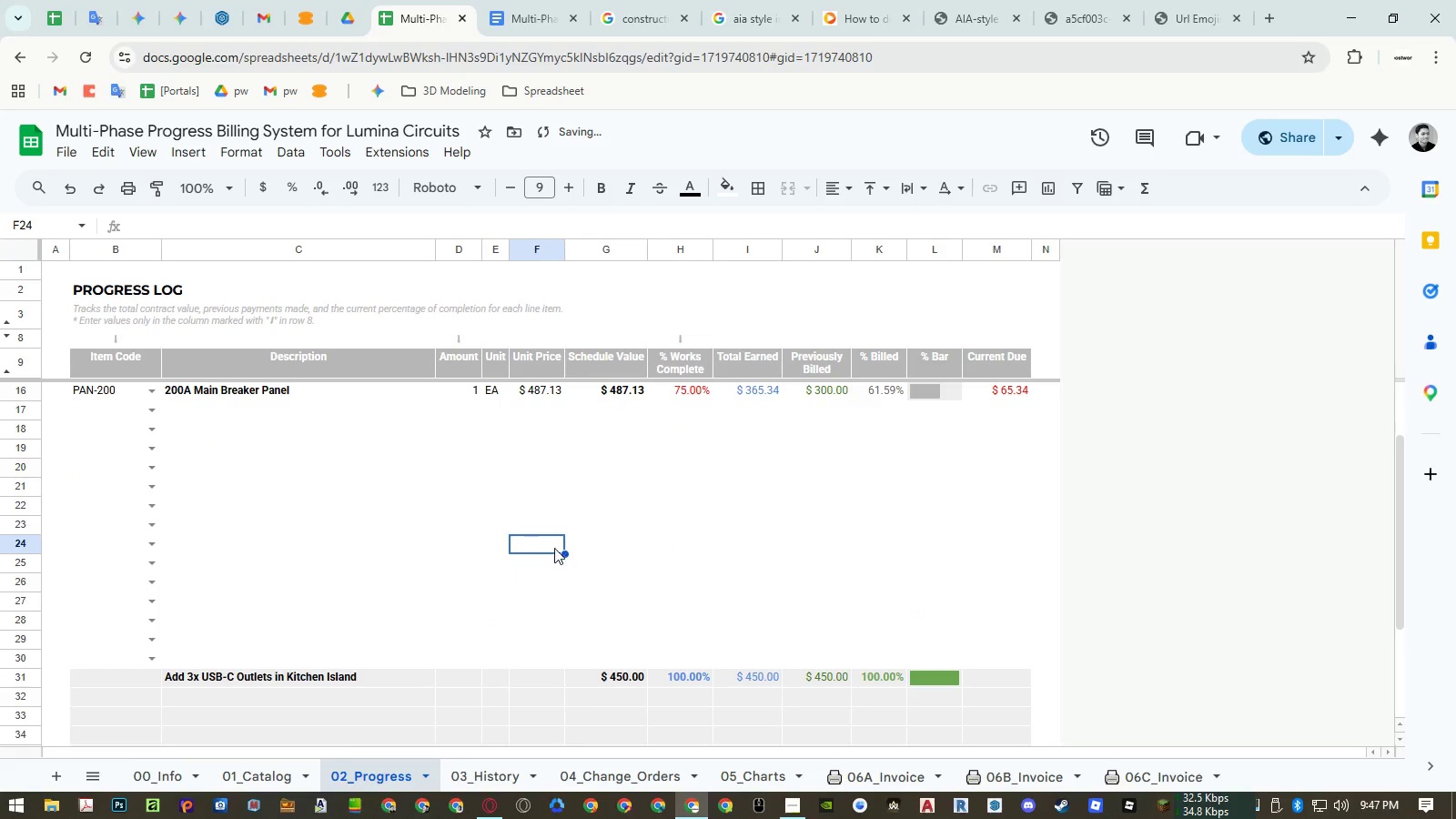 
scroll: coordinate [557, 529], scroll_direction: up, amount: 12.0
 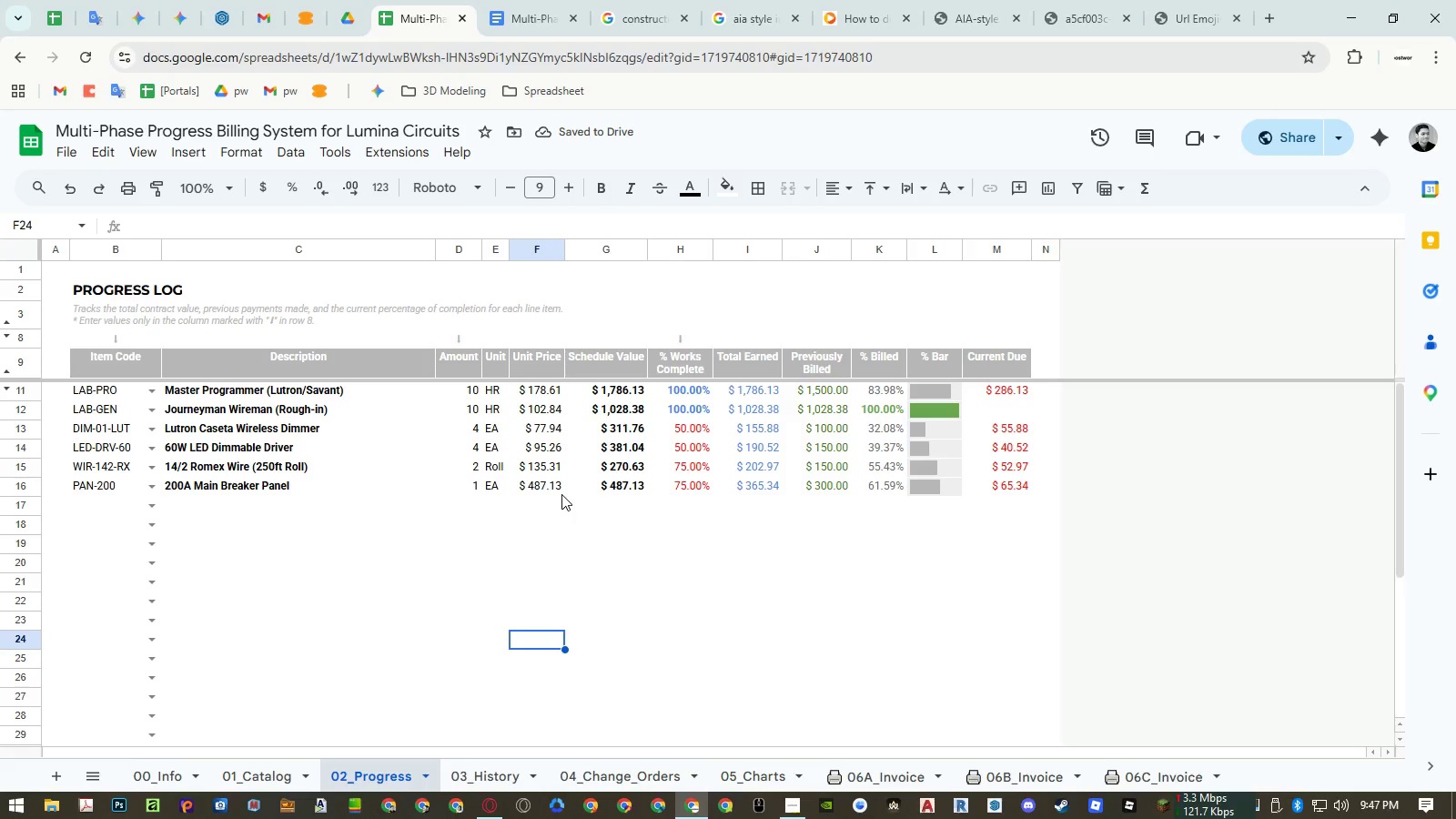 
left_click([878, 781])
 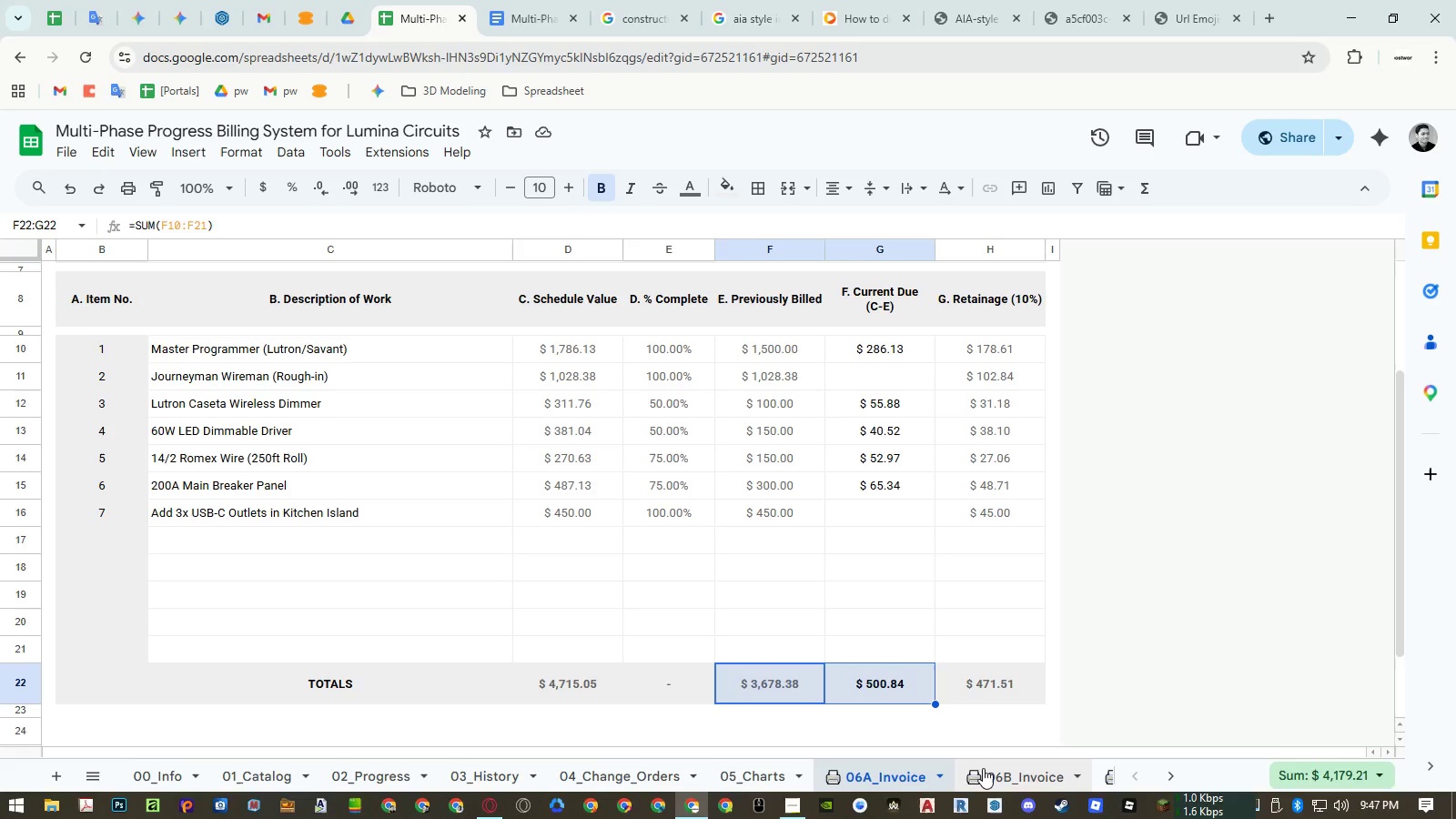 
wait(18.08)
 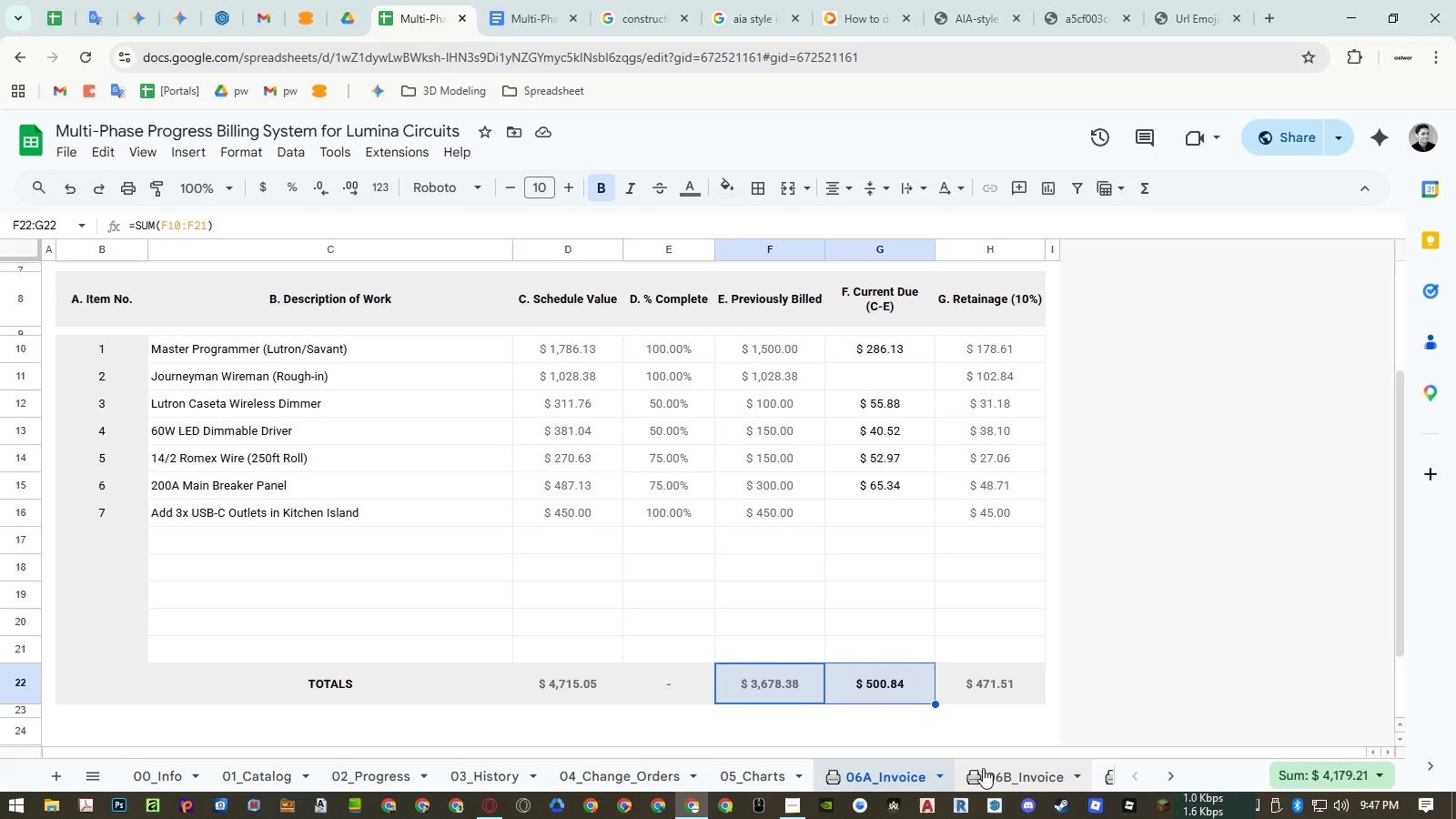 
scroll: coordinate [814, 607], scroll_direction: up, amount: 6.0
 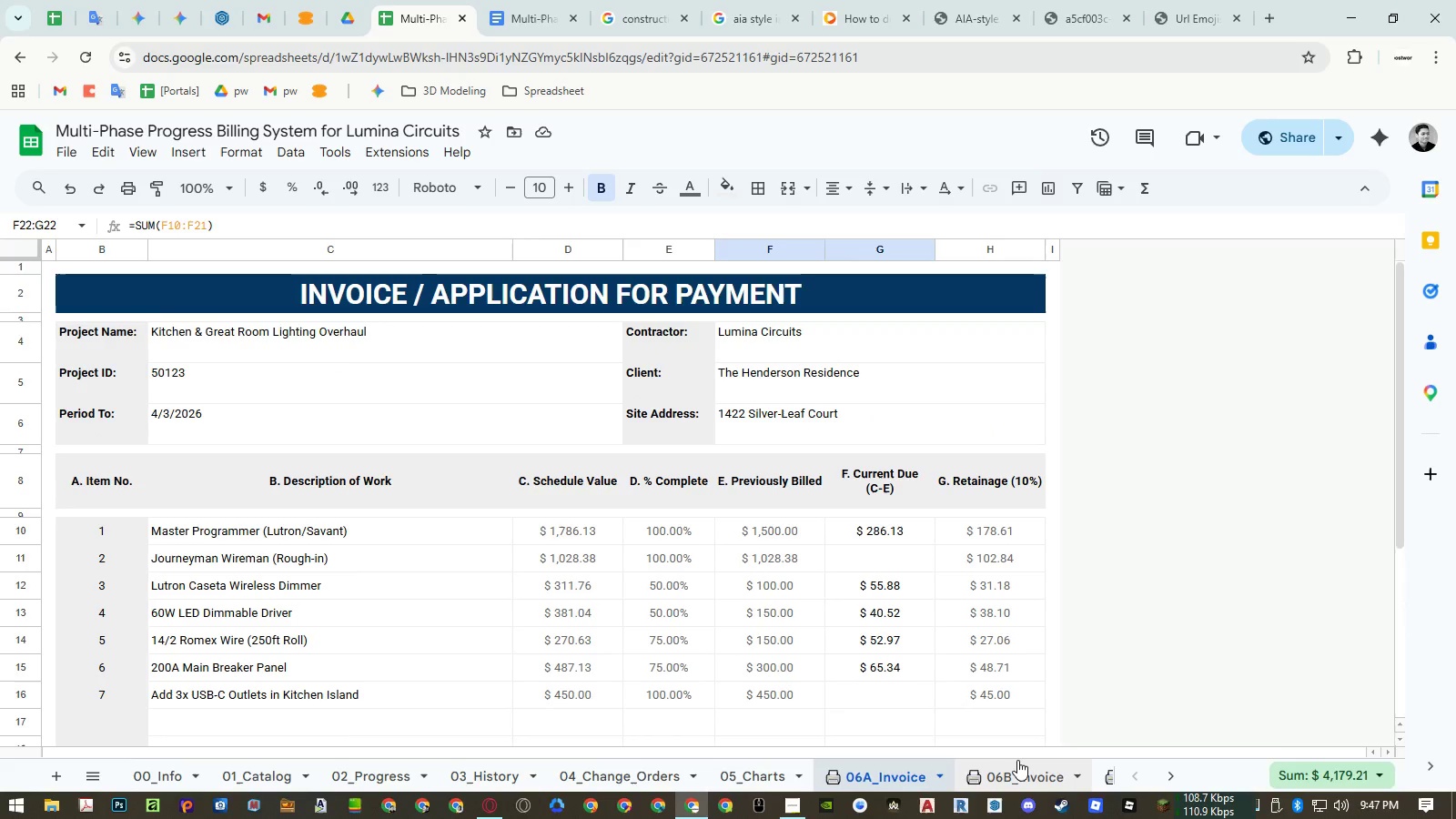 
left_click([1100, 774])
 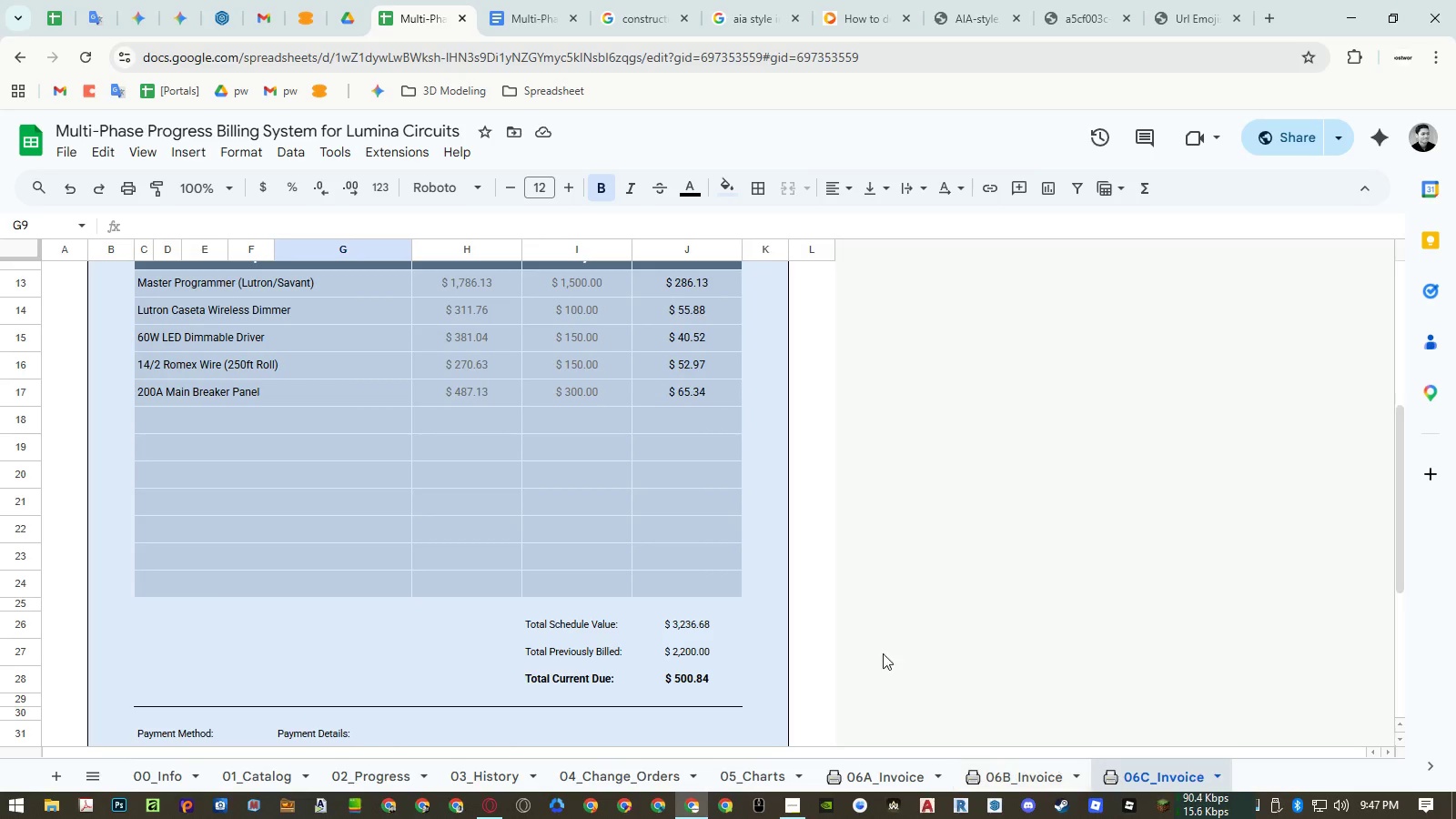 
scroll: coordinate [807, 608], scroll_direction: up, amount: 4.0
 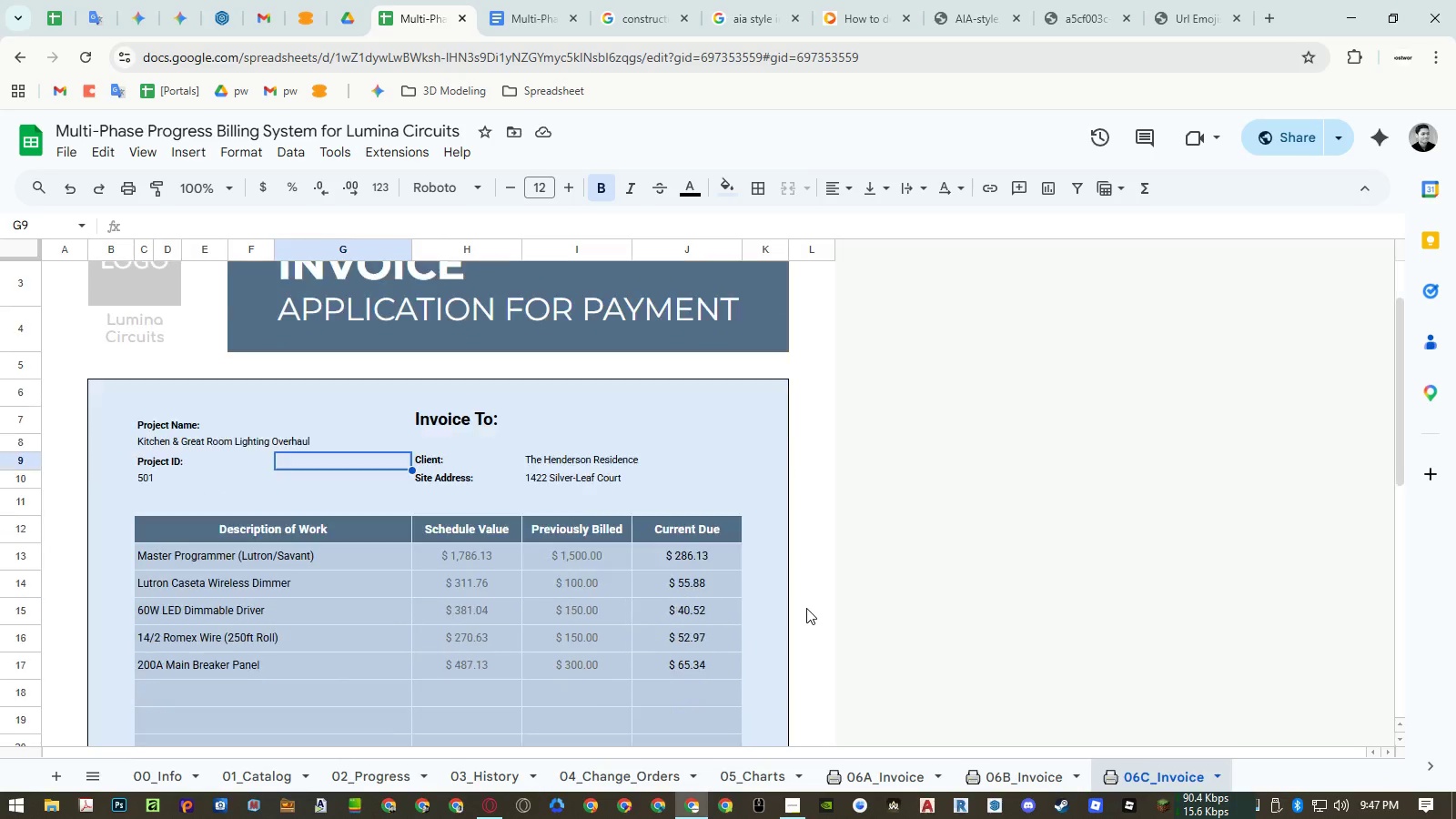 
scroll: coordinate [806, 608], scroll_direction: down, amount: 1.0
 